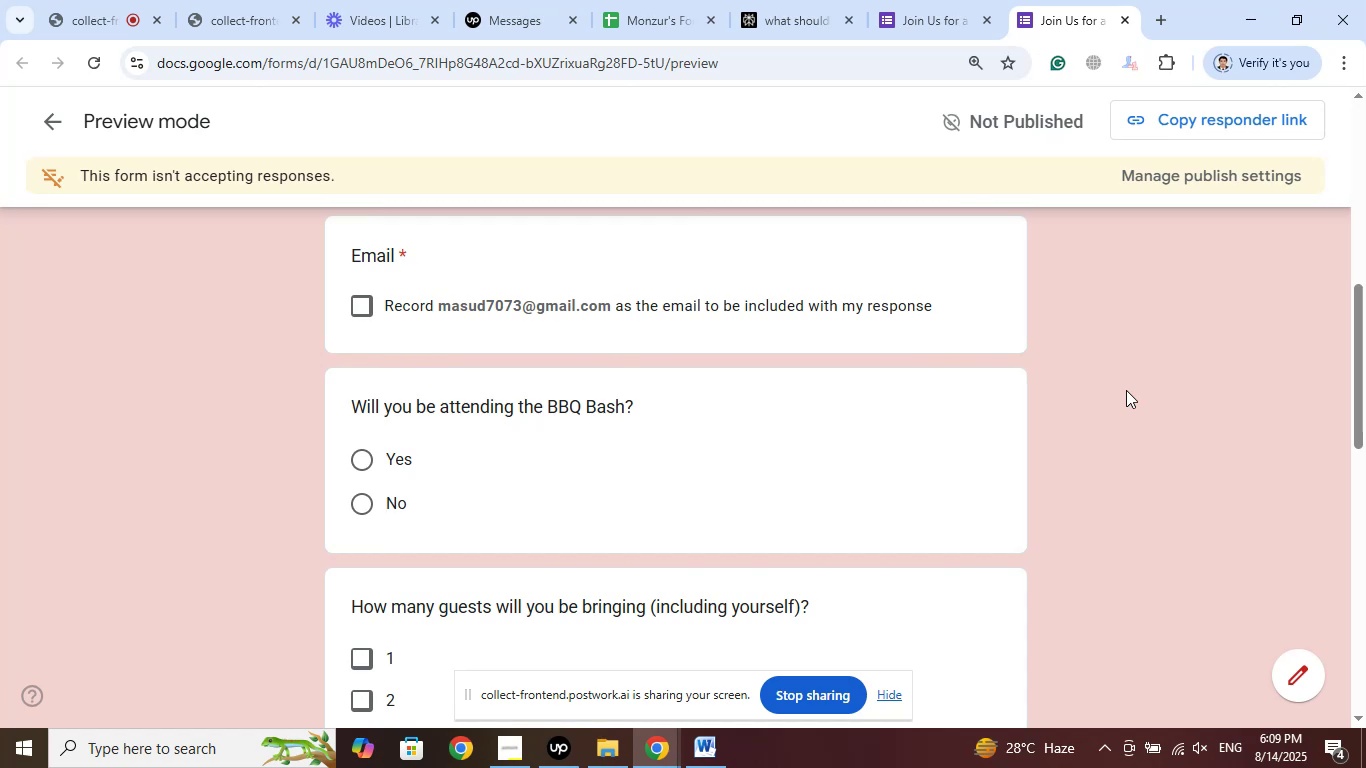 
scroll: coordinate [1126, 390], scroll_direction: up, amount: 3.0
 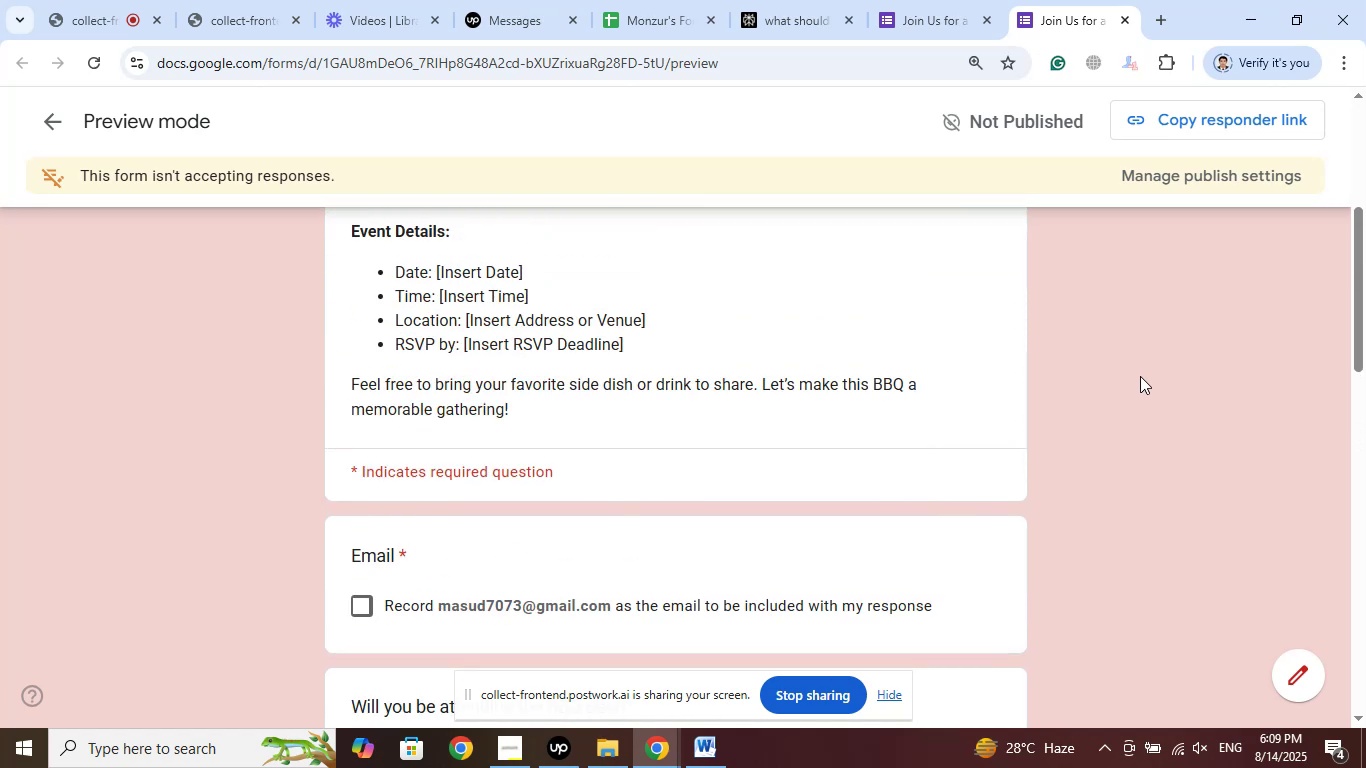 
scroll: coordinate [1132, 376], scroll_direction: down, amount: 4.0
 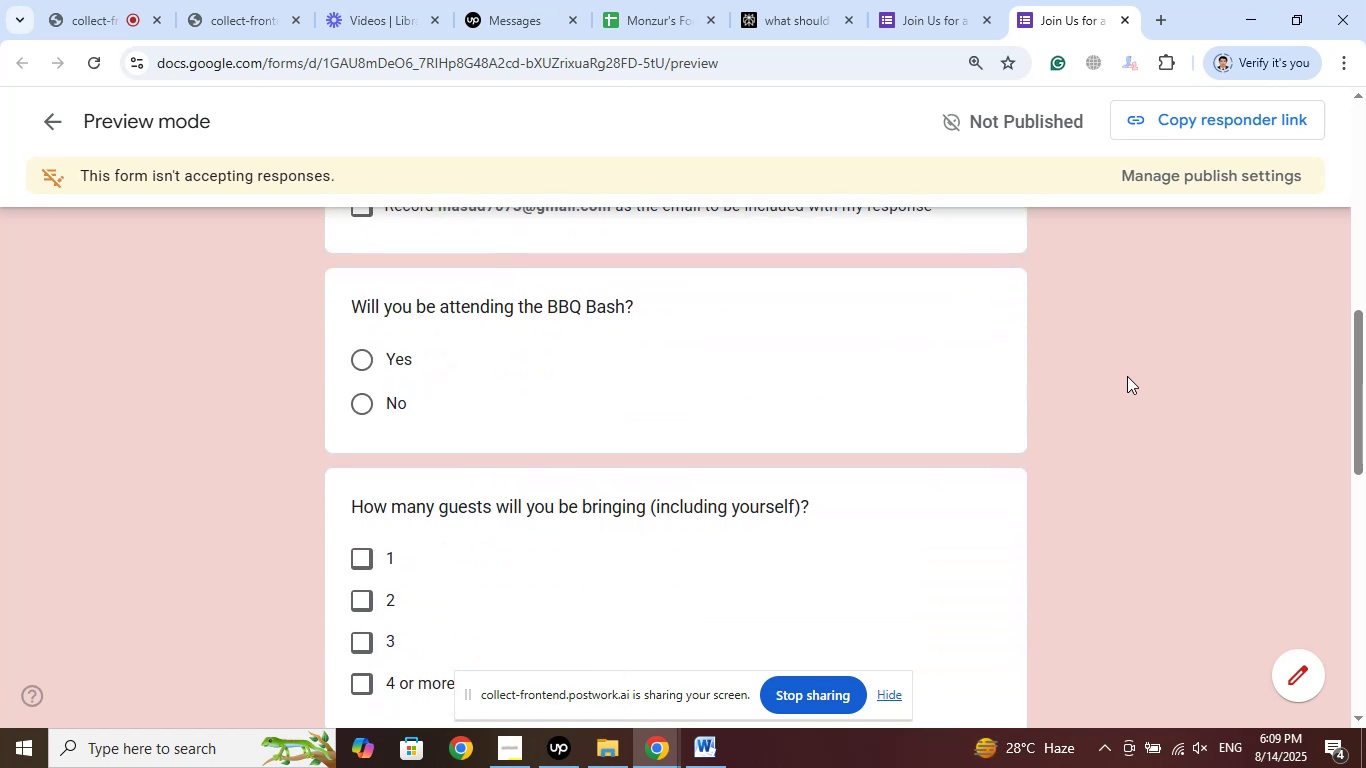 
wait(7.06)
 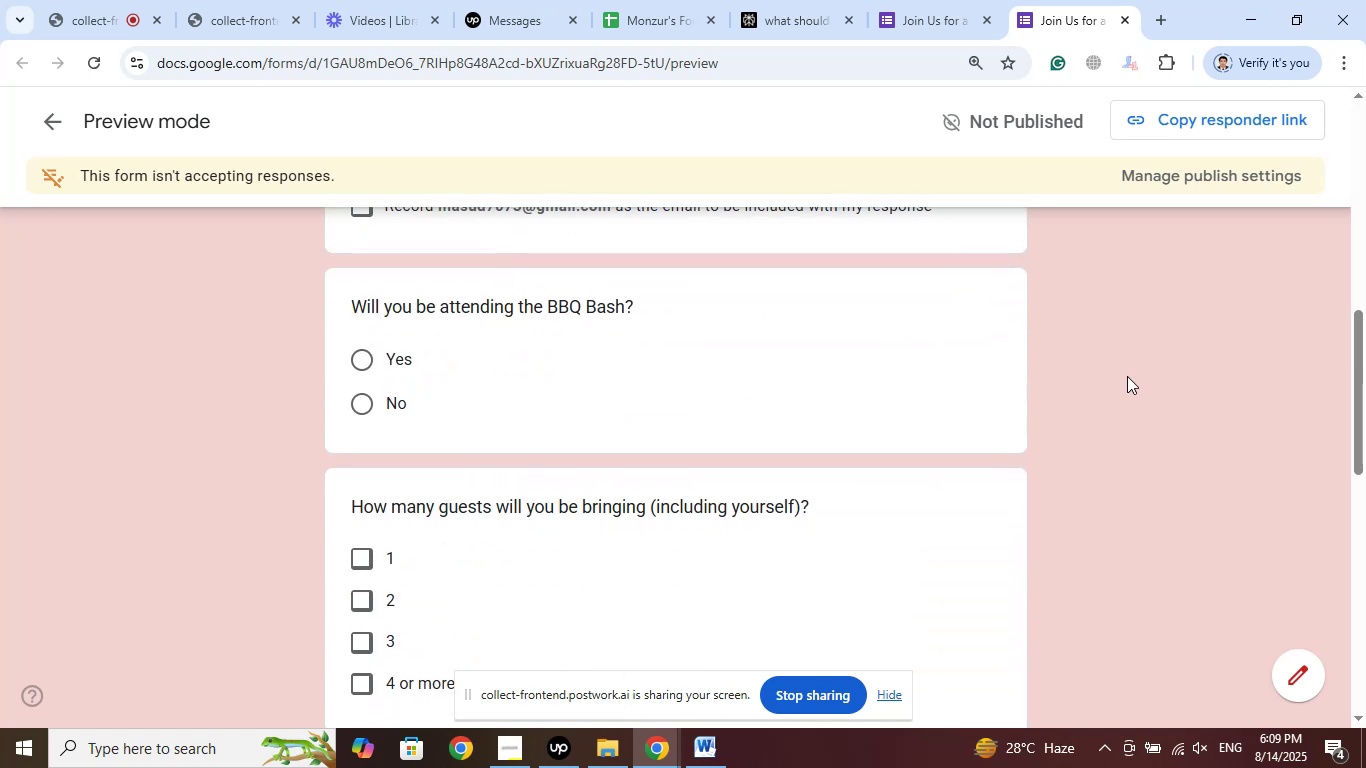 
scroll: coordinate [1127, 376], scroll_direction: down, amount: 2.0
 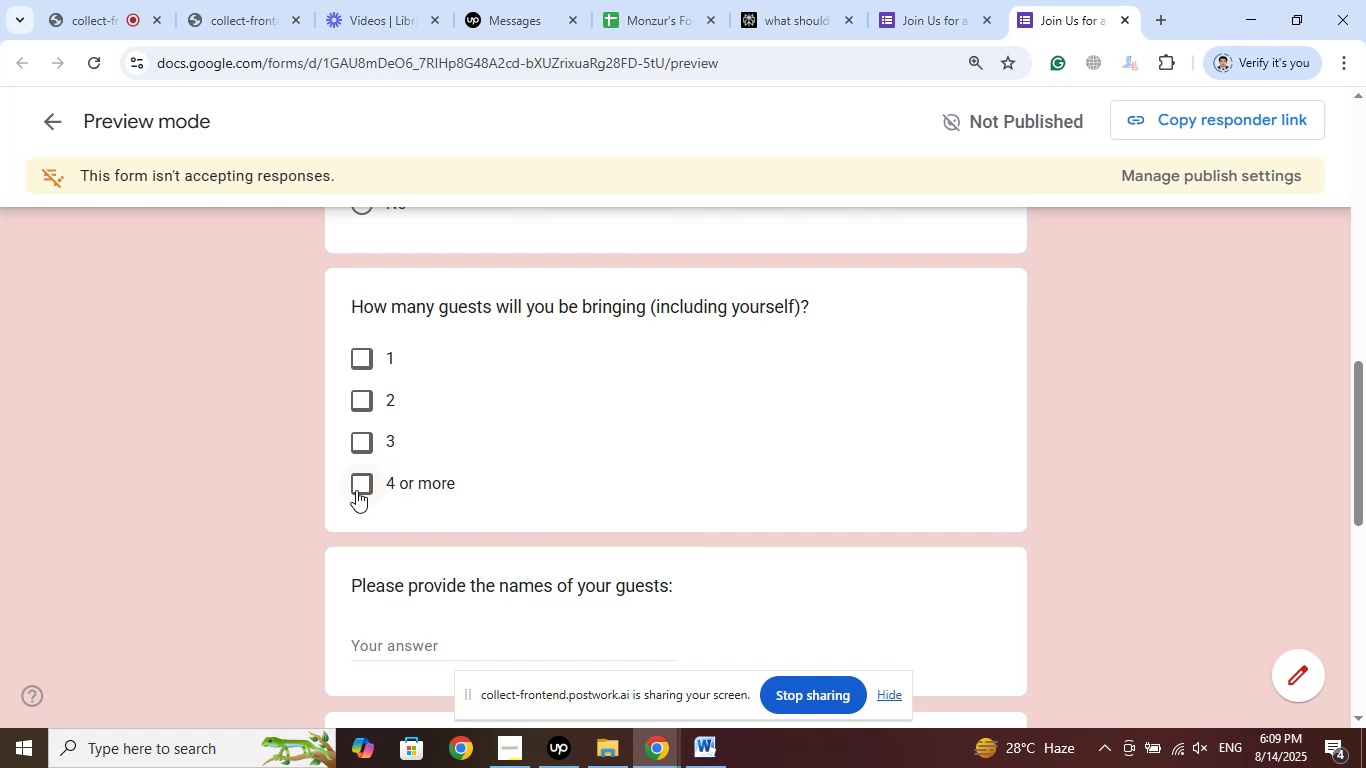 
left_click([356, 487])
 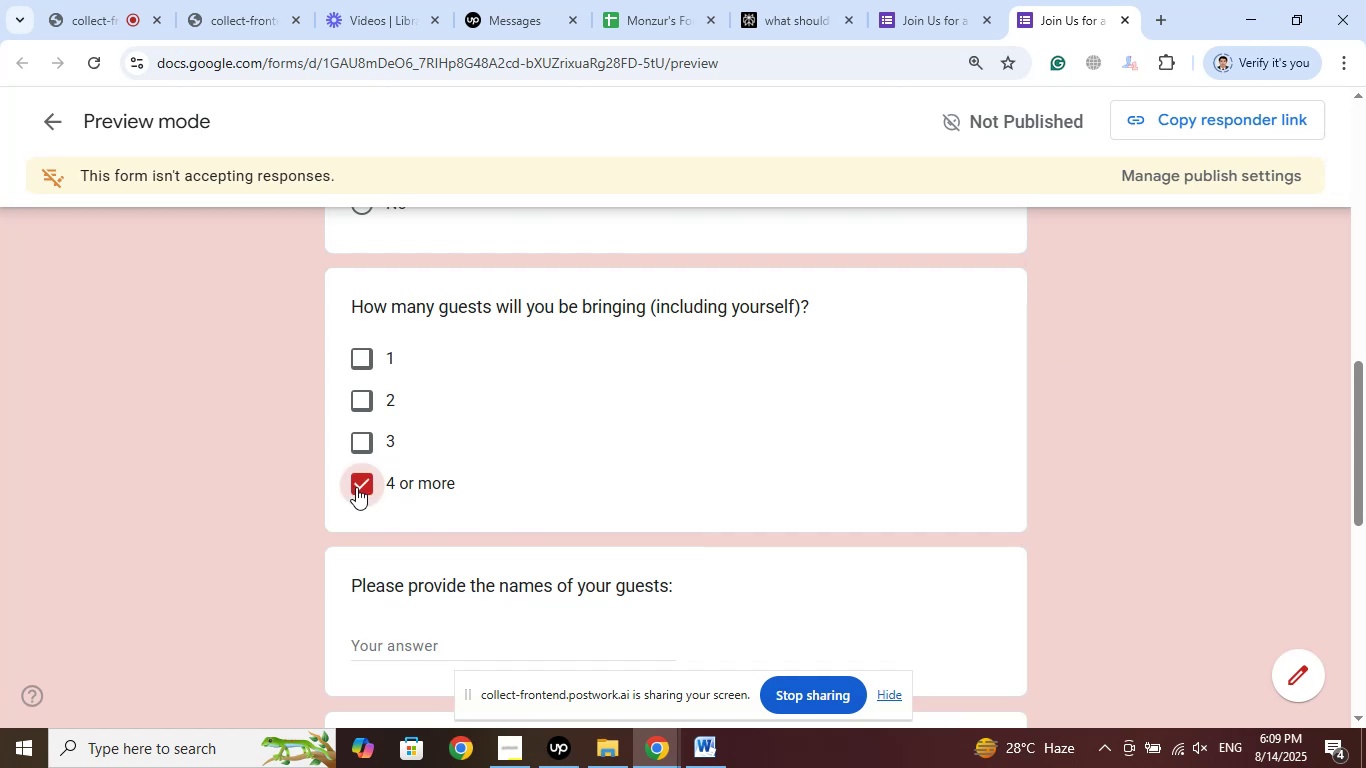 
left_click([357, 486])
 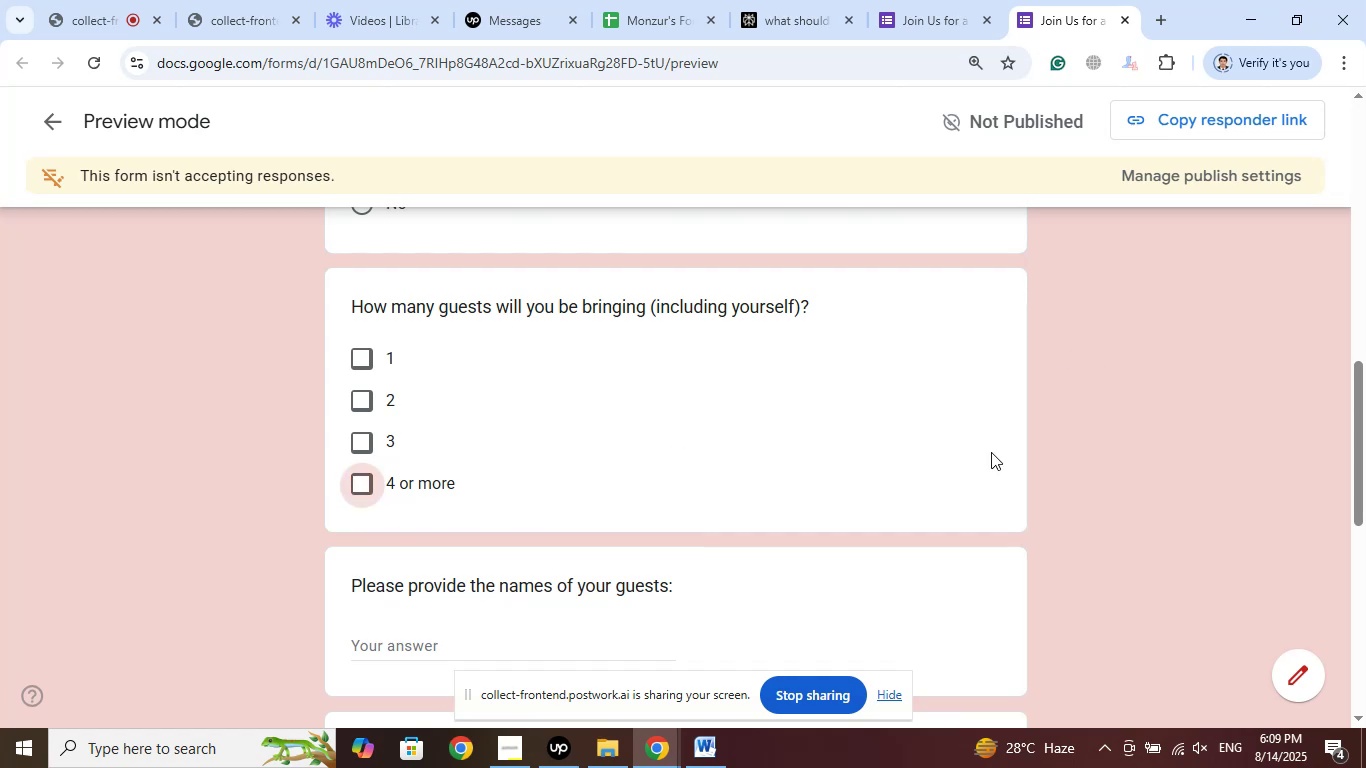 
scroll: coordinate [1107, 406], scroll_direction: down, amount: 4.0
 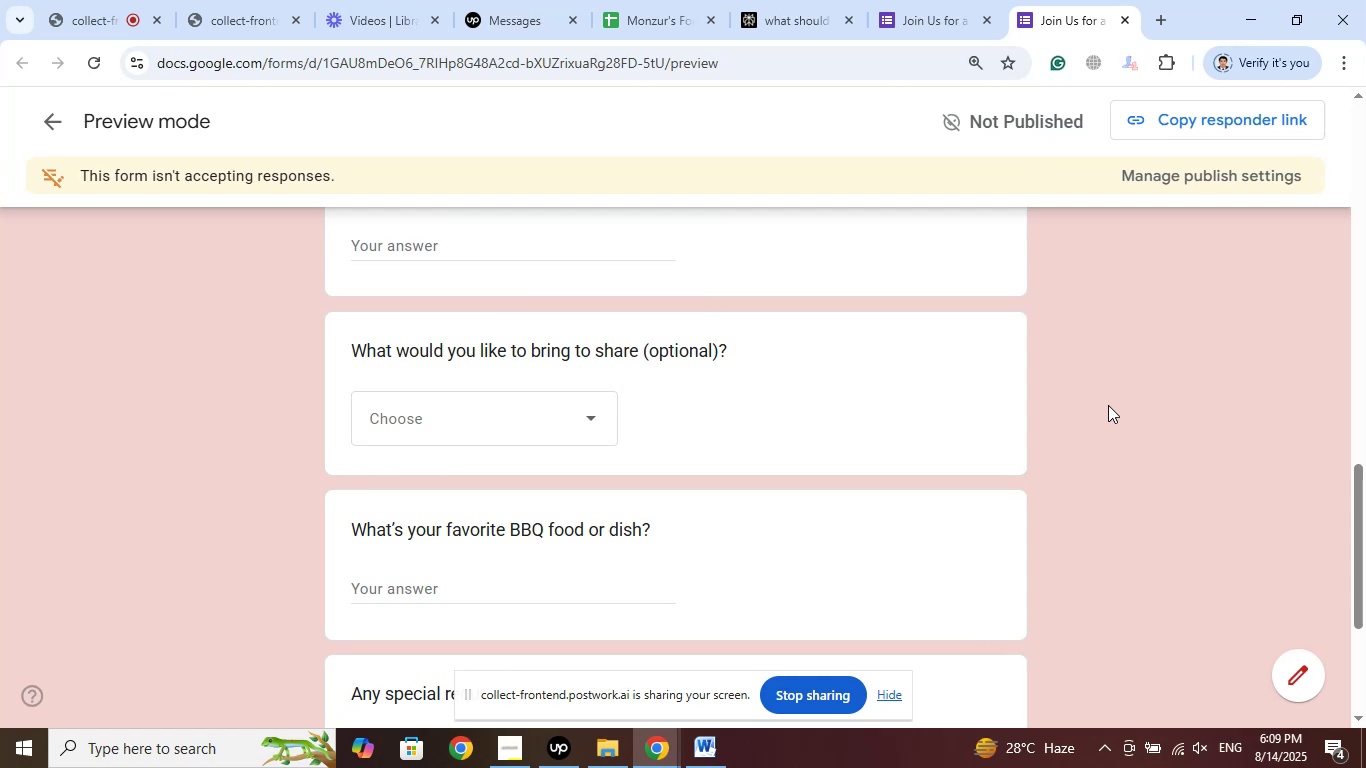 
wait(6.05)
 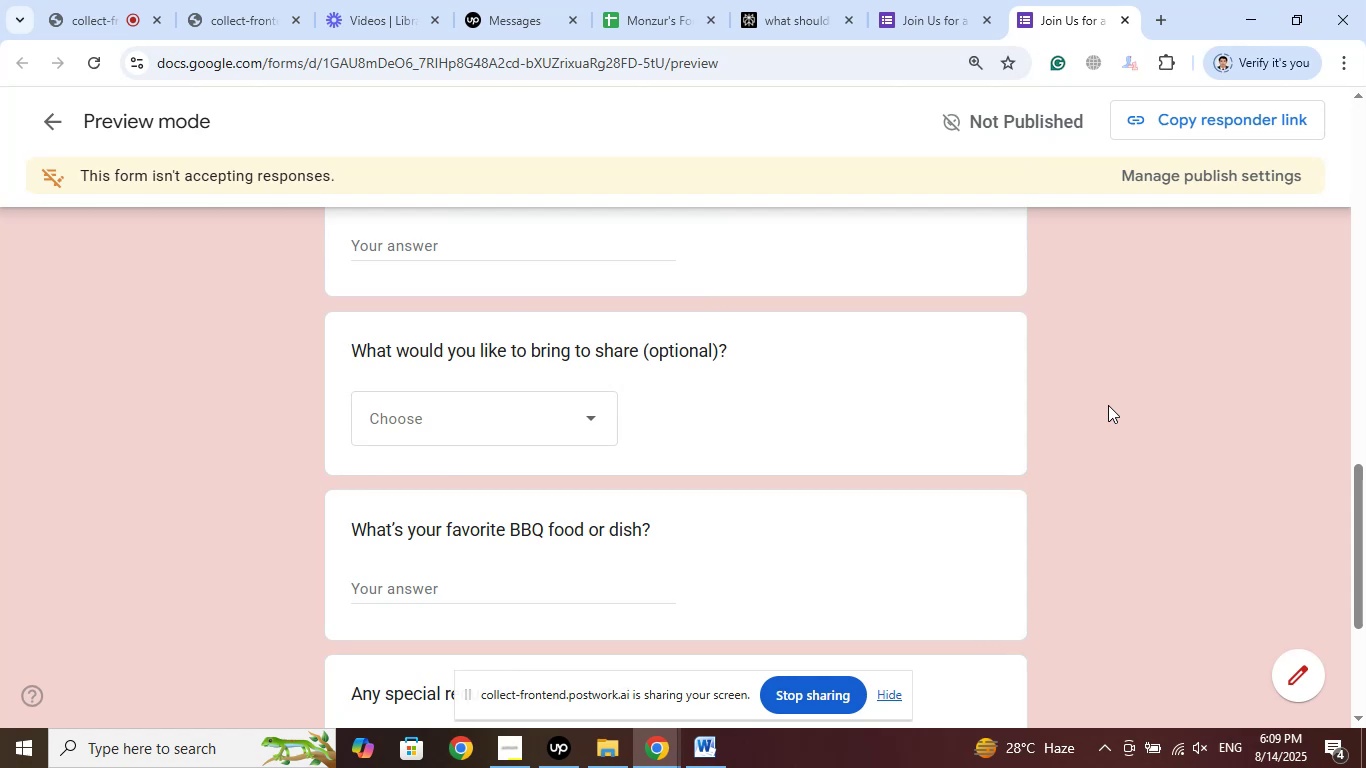 
scroll: coordinate [1110, 355], scroll_direction: down, amount: 4.0
 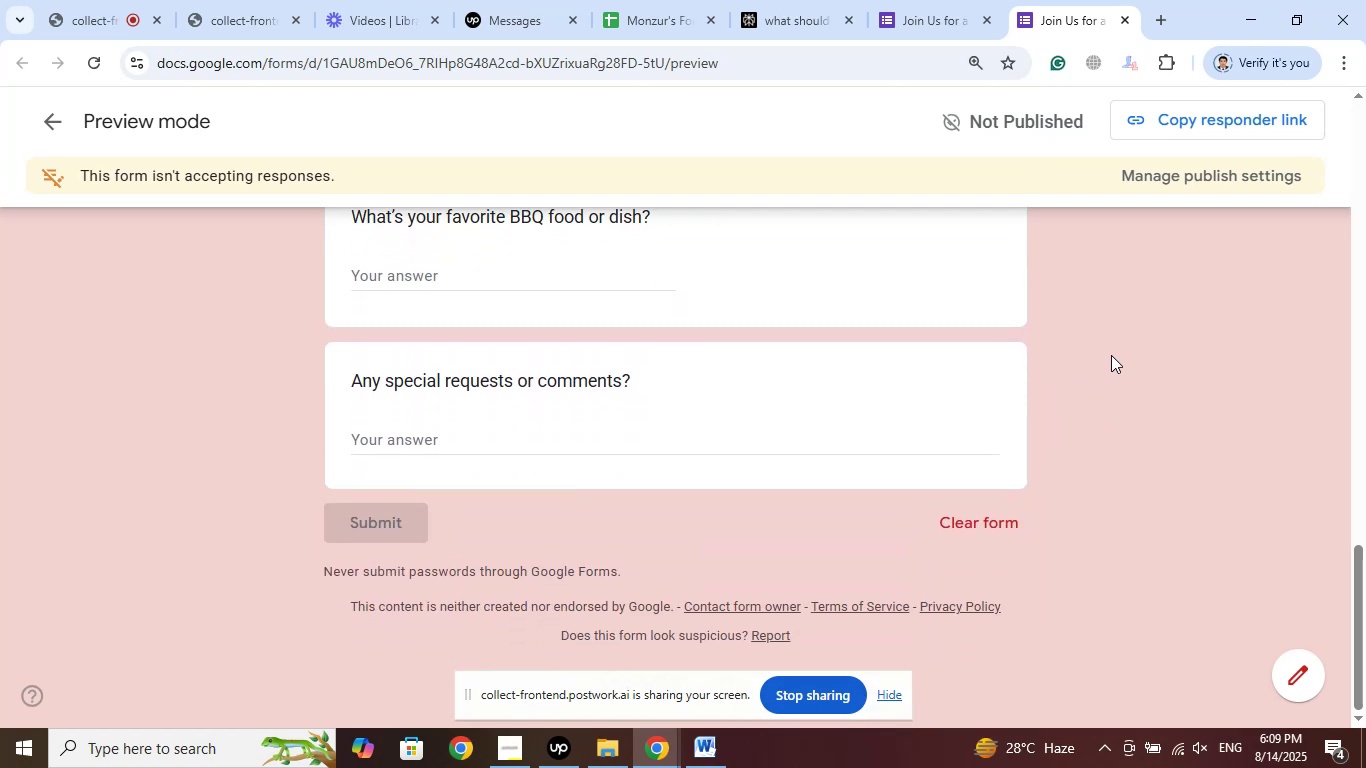 
scroll: coordinate [1120, 355], scroll_direction: up, amount: 15.0
 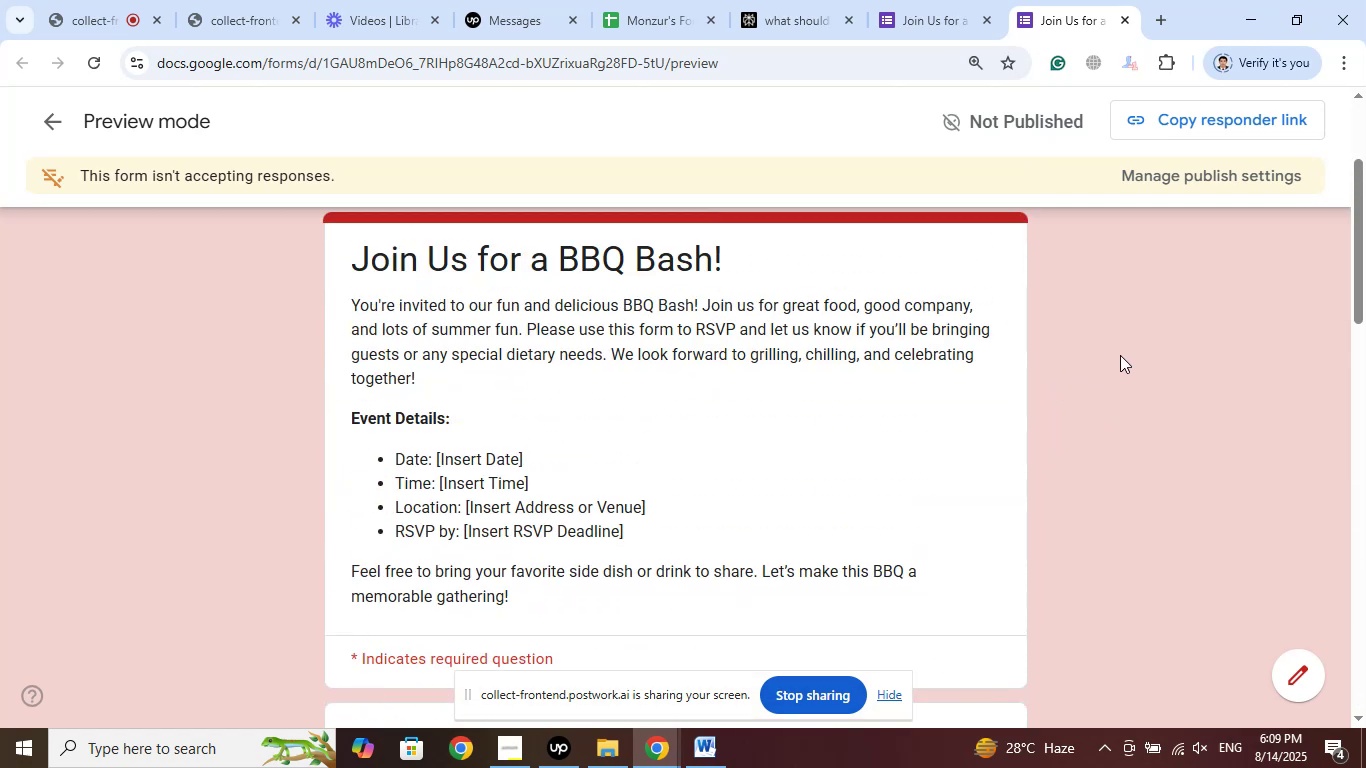 
scroll: coordinate [1118, 353], scroll_direction: down, amount: 7.0
 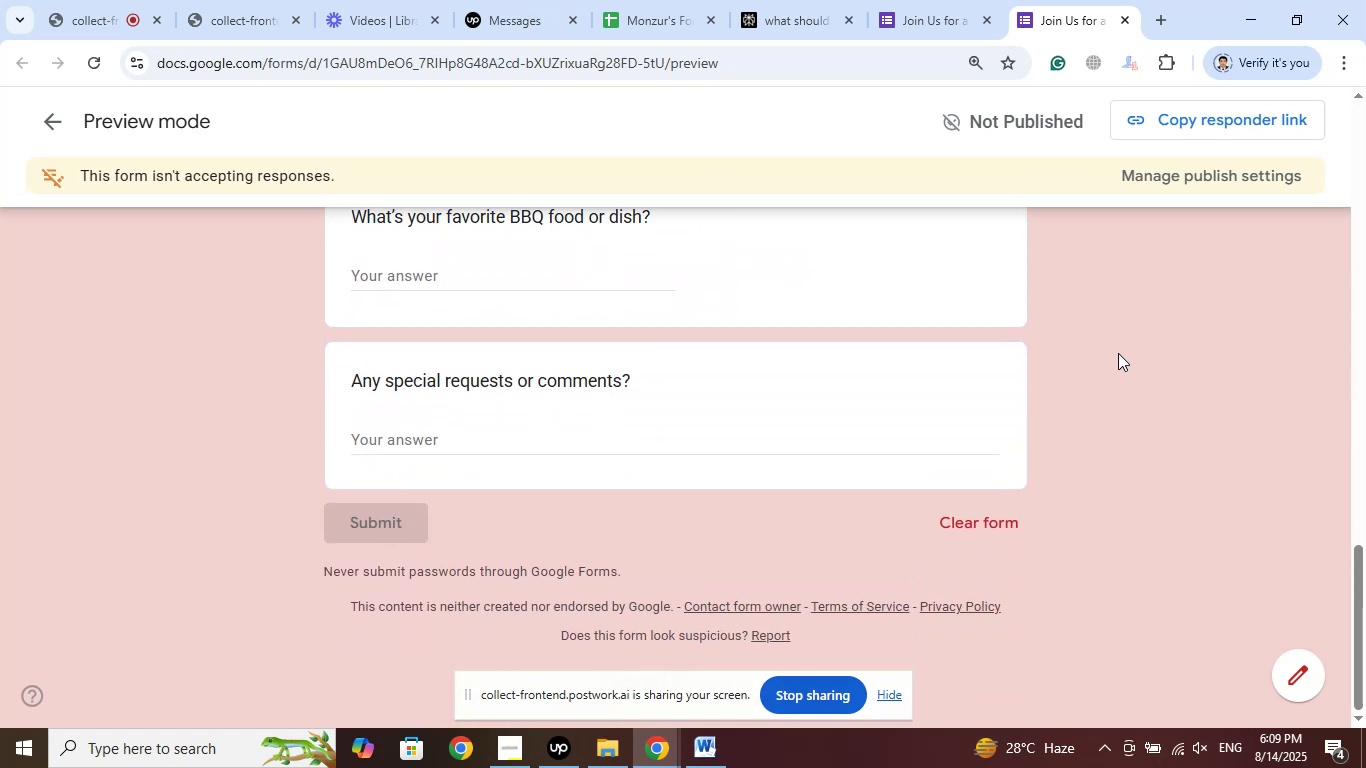 
scroll: coordinate [1127, 347], scroll_direction: up, amount: 22.0
 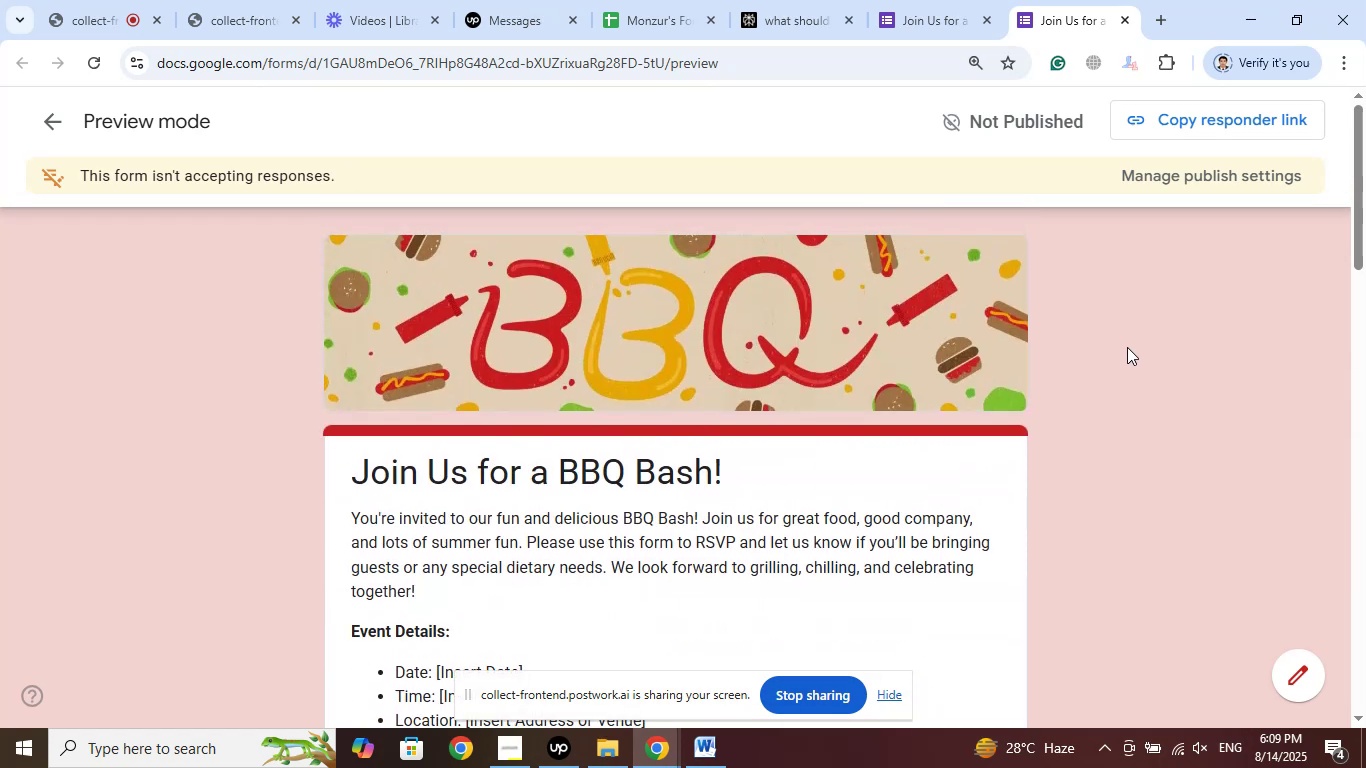 
scroll: coordinate [1127, 347], scroll_direction: down, amount: 2.0
 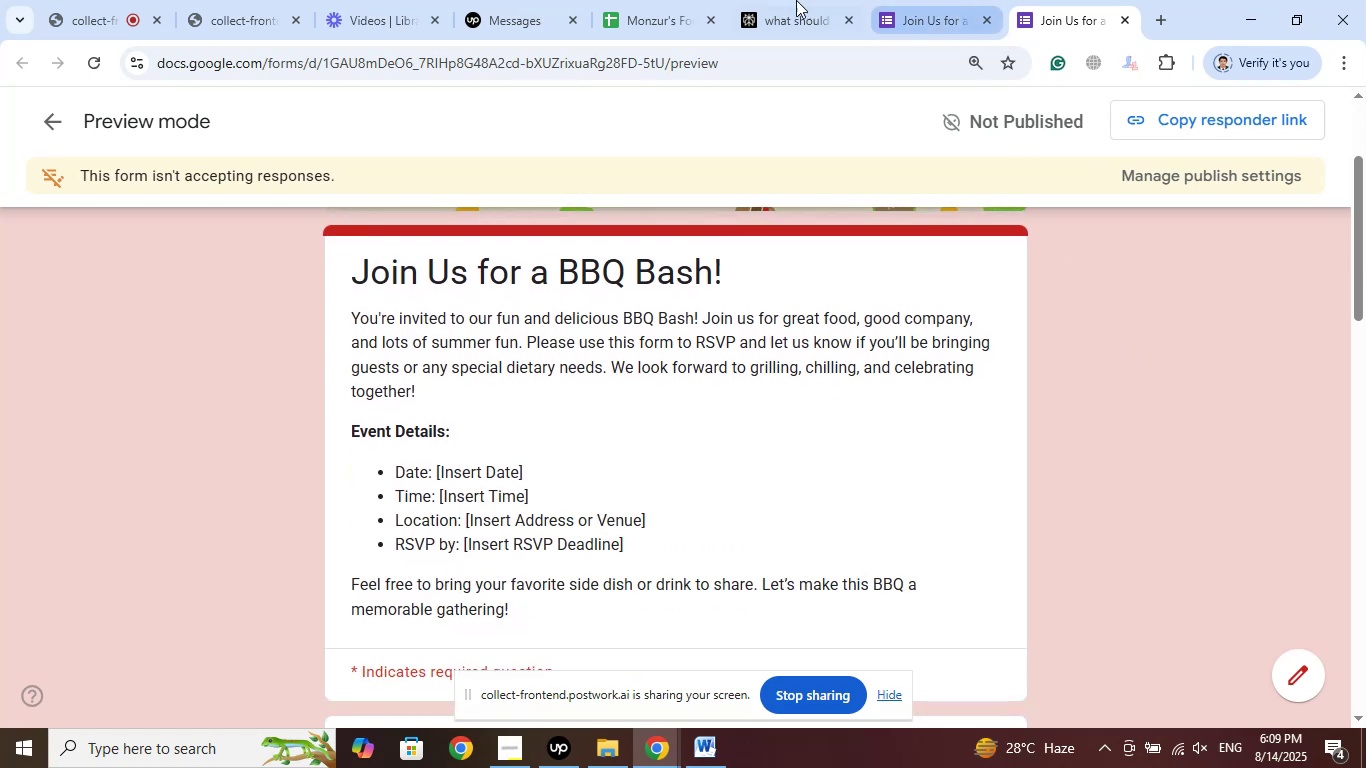 
left_click([780, 0])
 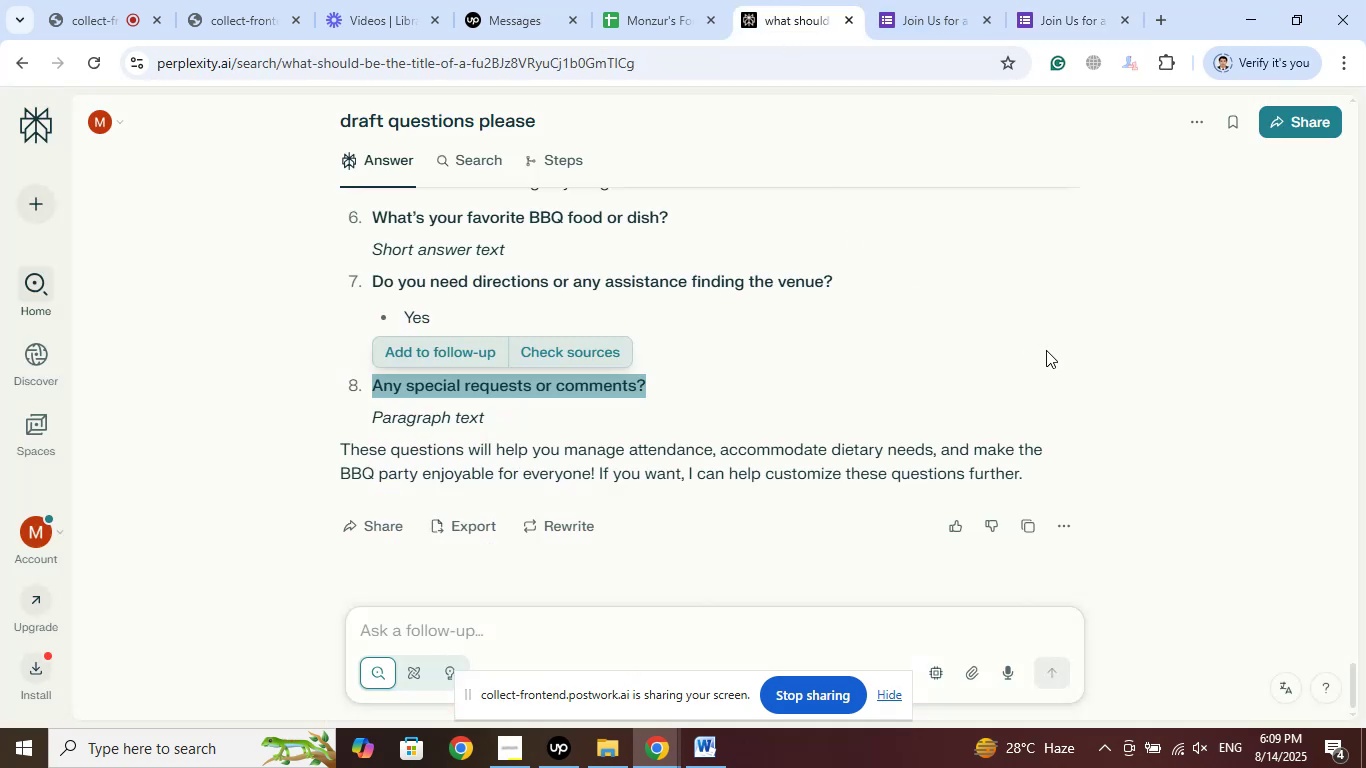 
scroll: coordinate [1046, 350], scroll_direction: down, amount: 3.0
 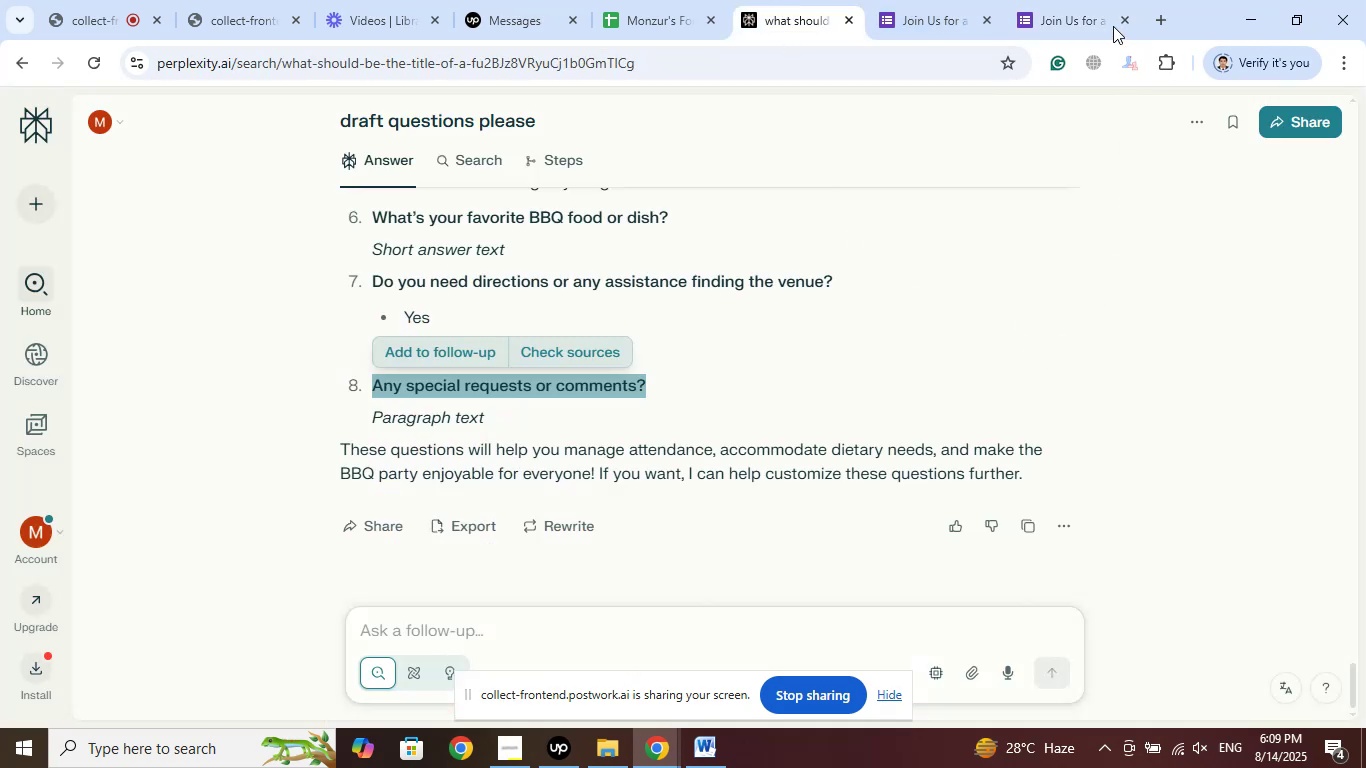 
left_click([1076, 0])
 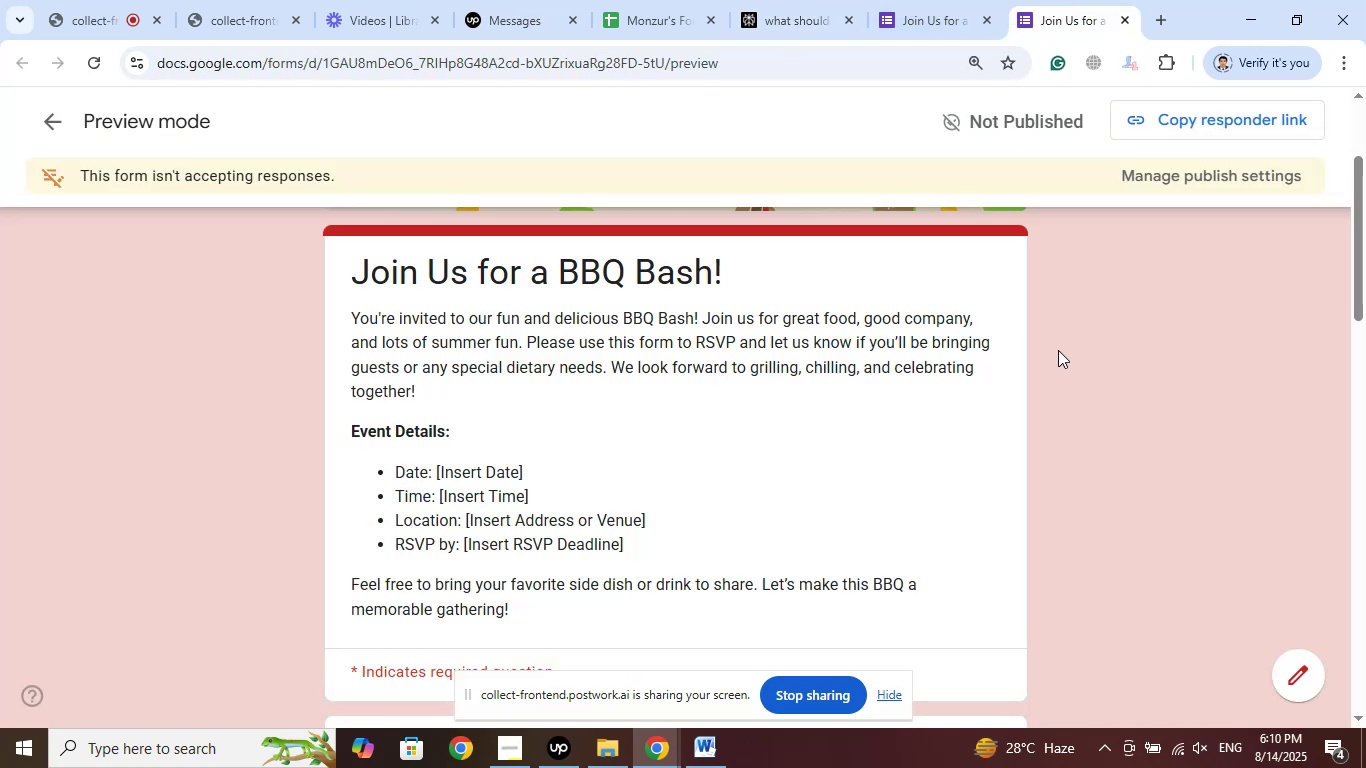 
scroll: coordinate [1075, 343], scroll_direction: down, amount: 15.0
 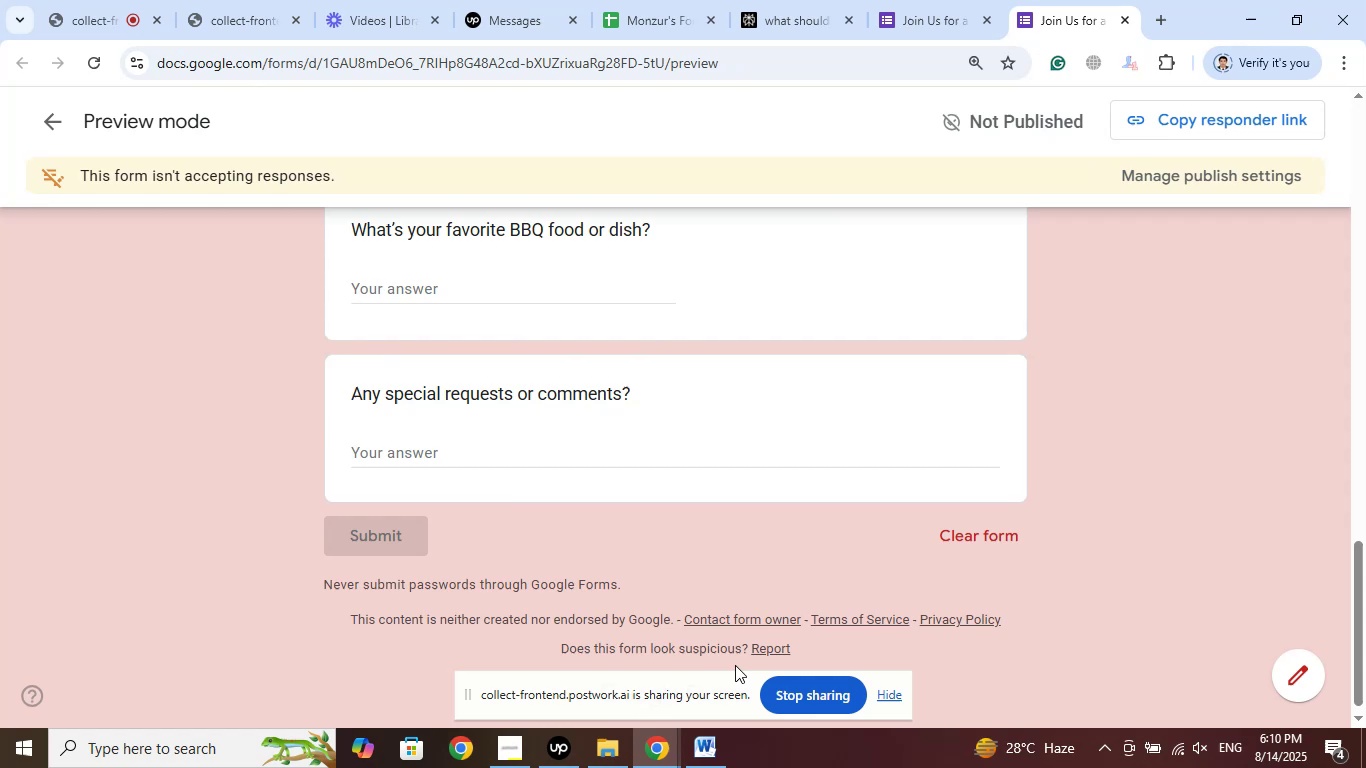 
left_click([554, 735])
 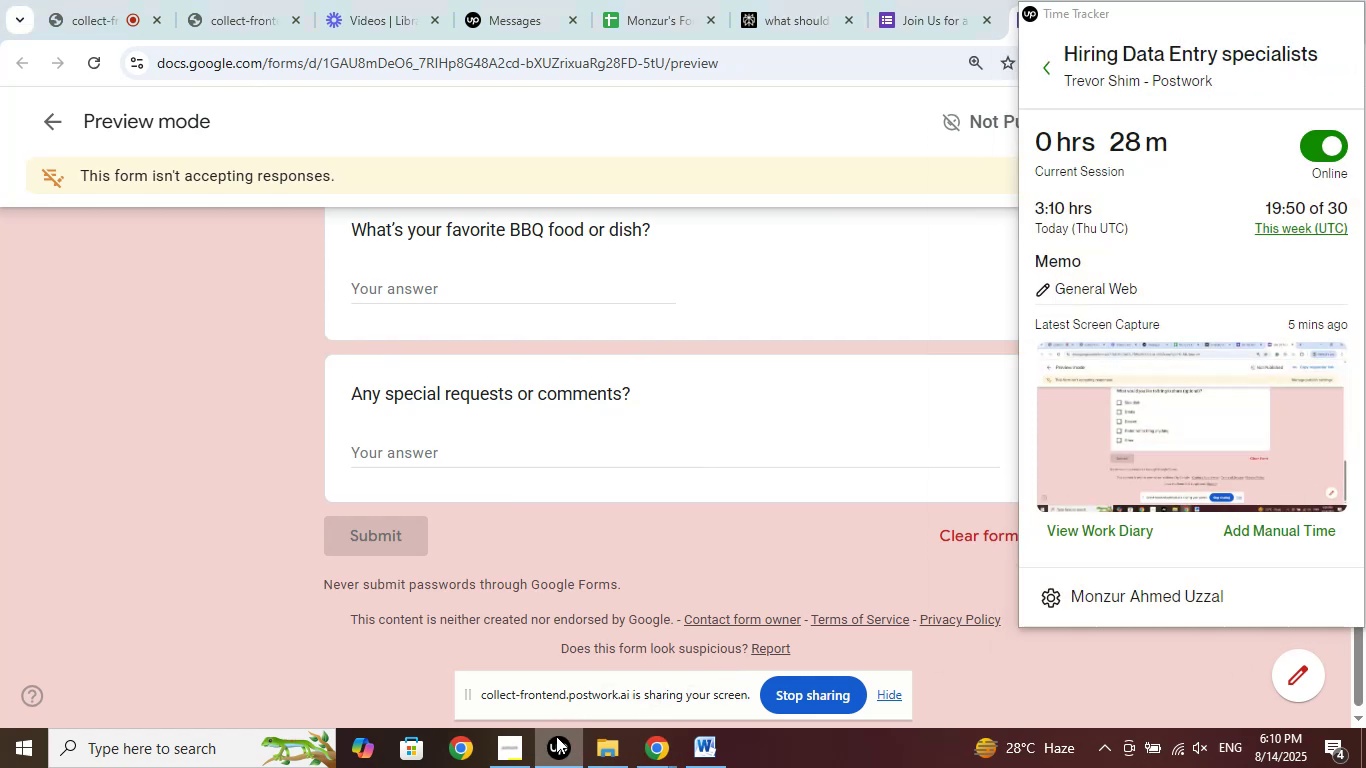 
left_click([124, 0])
 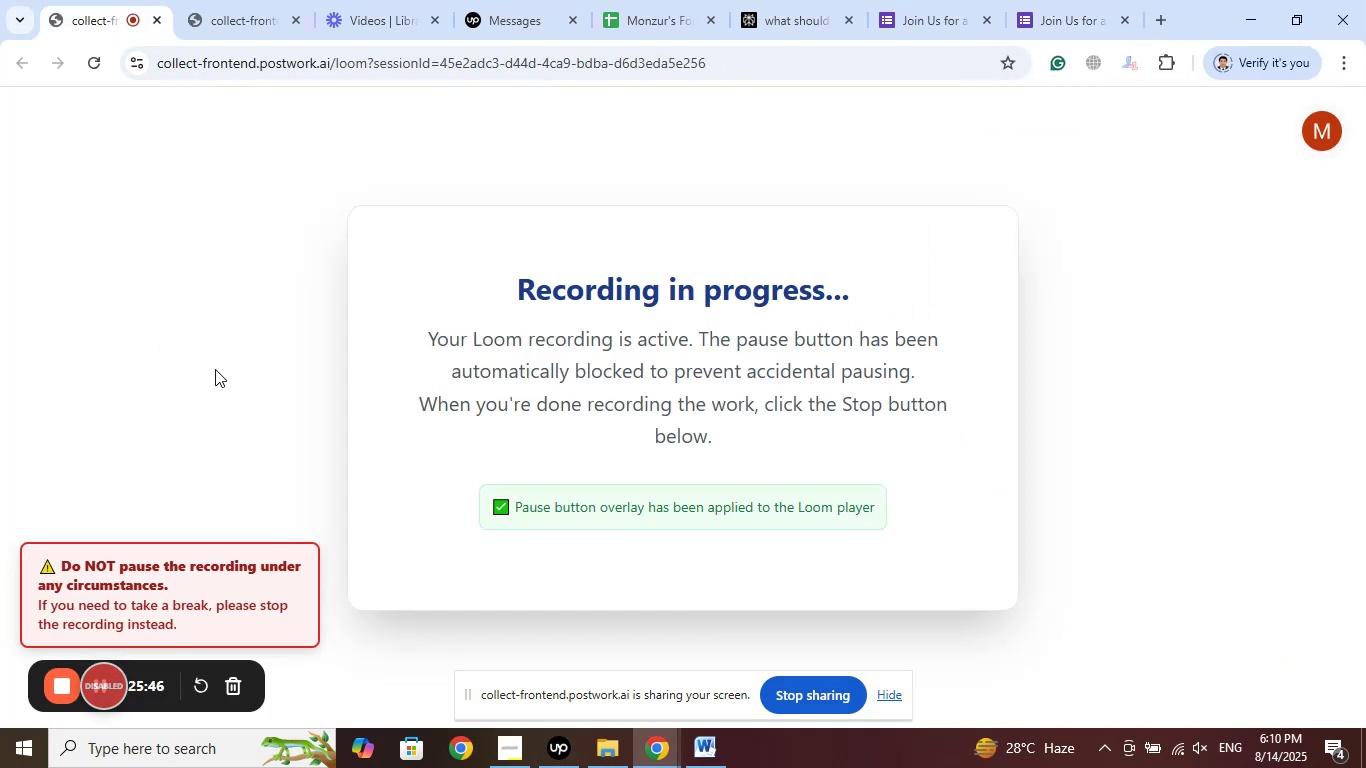 
left_click([203, 0])
 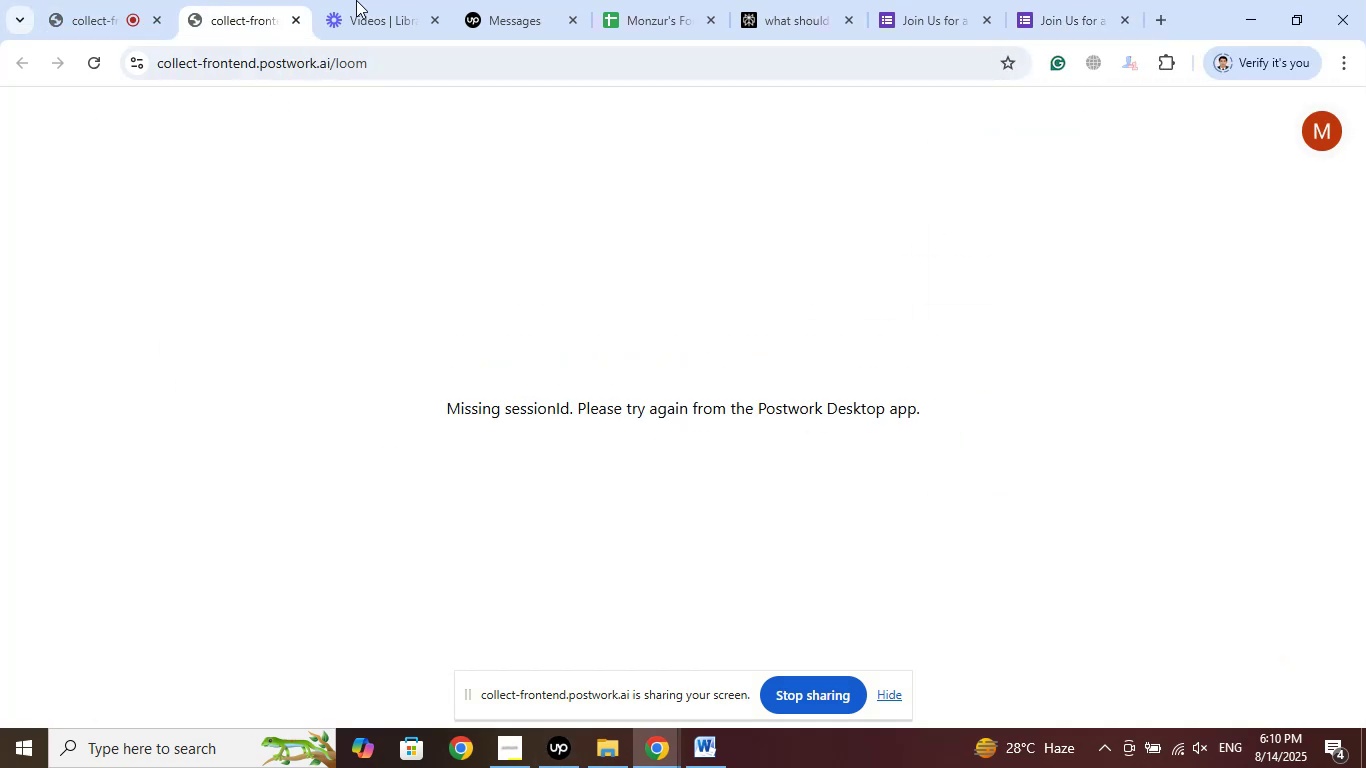 
left_click([363, 0])
 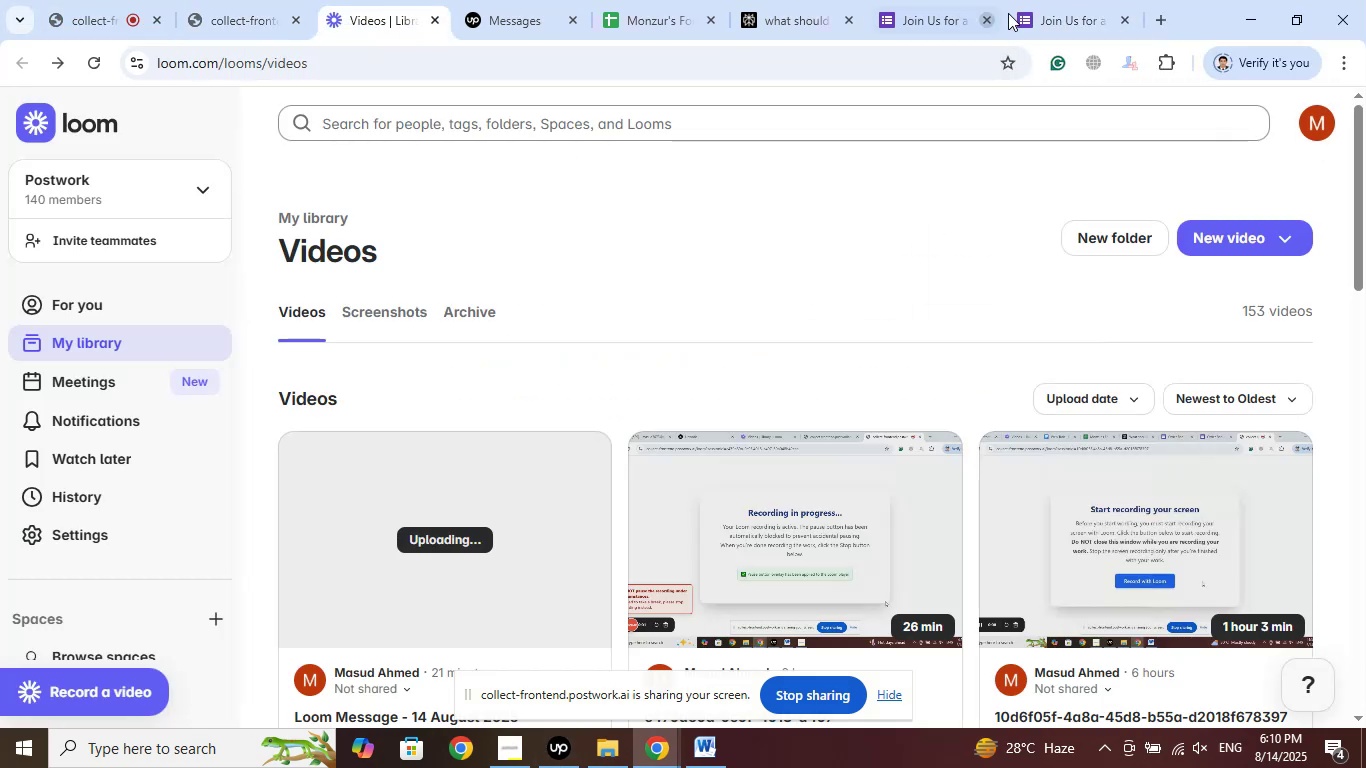 
left_click([1073, 0])
 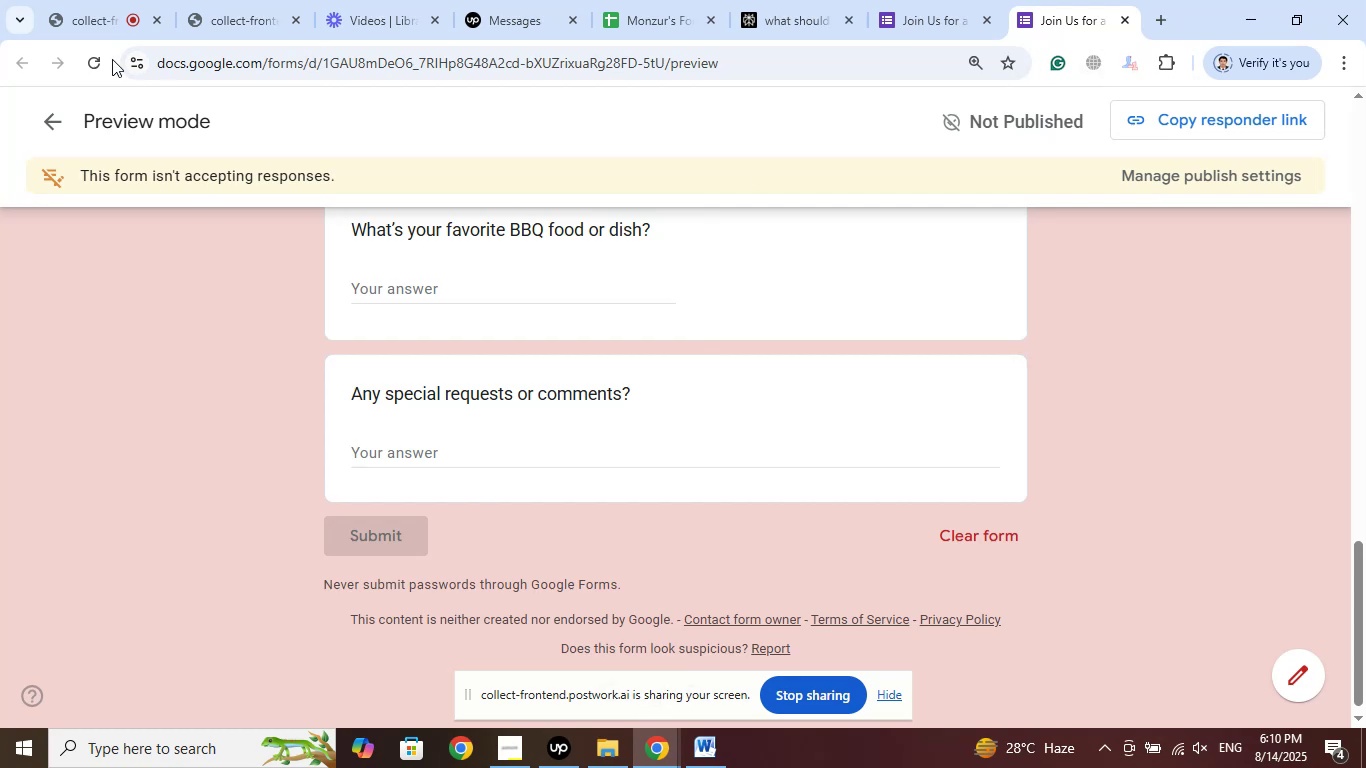 
left_click([99, 61])
 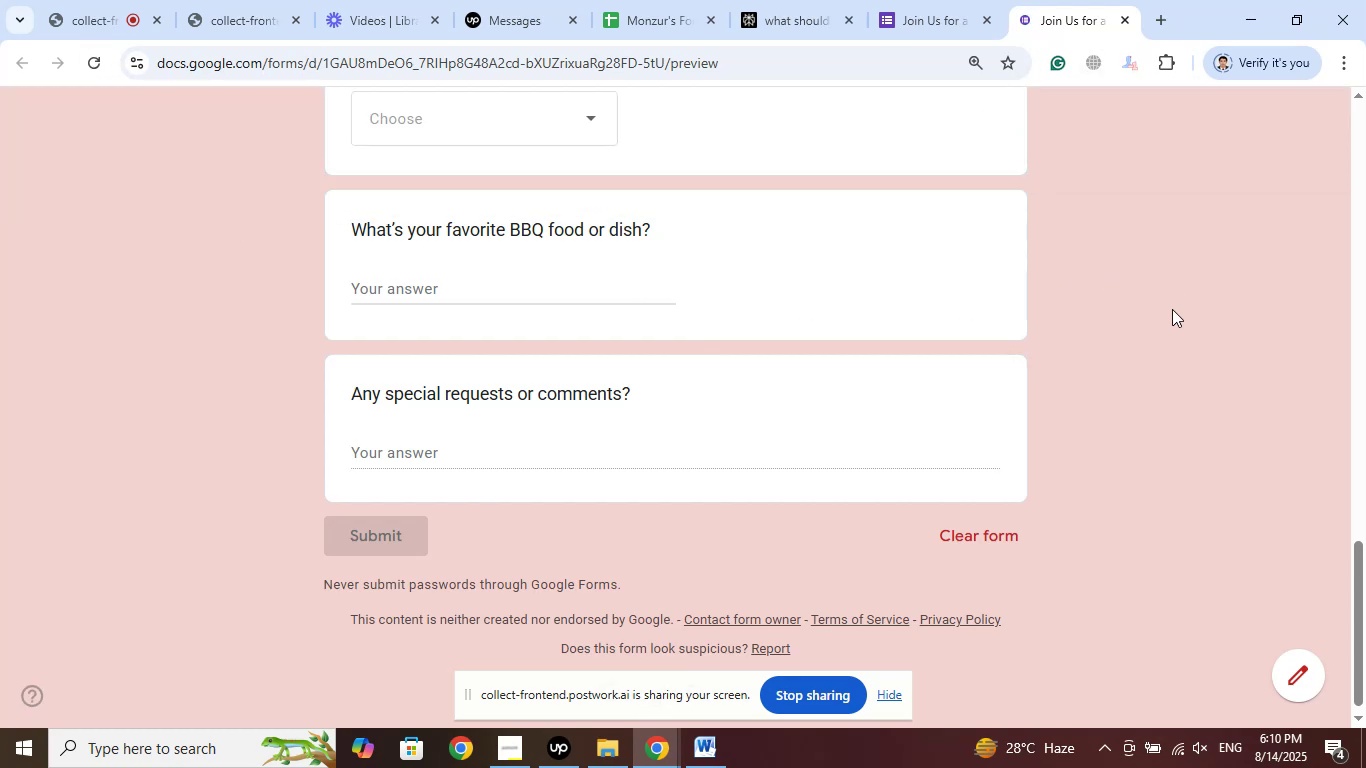 
scroll: coordinate [1187, 293], scroll_direction: up, amount: 19.0
 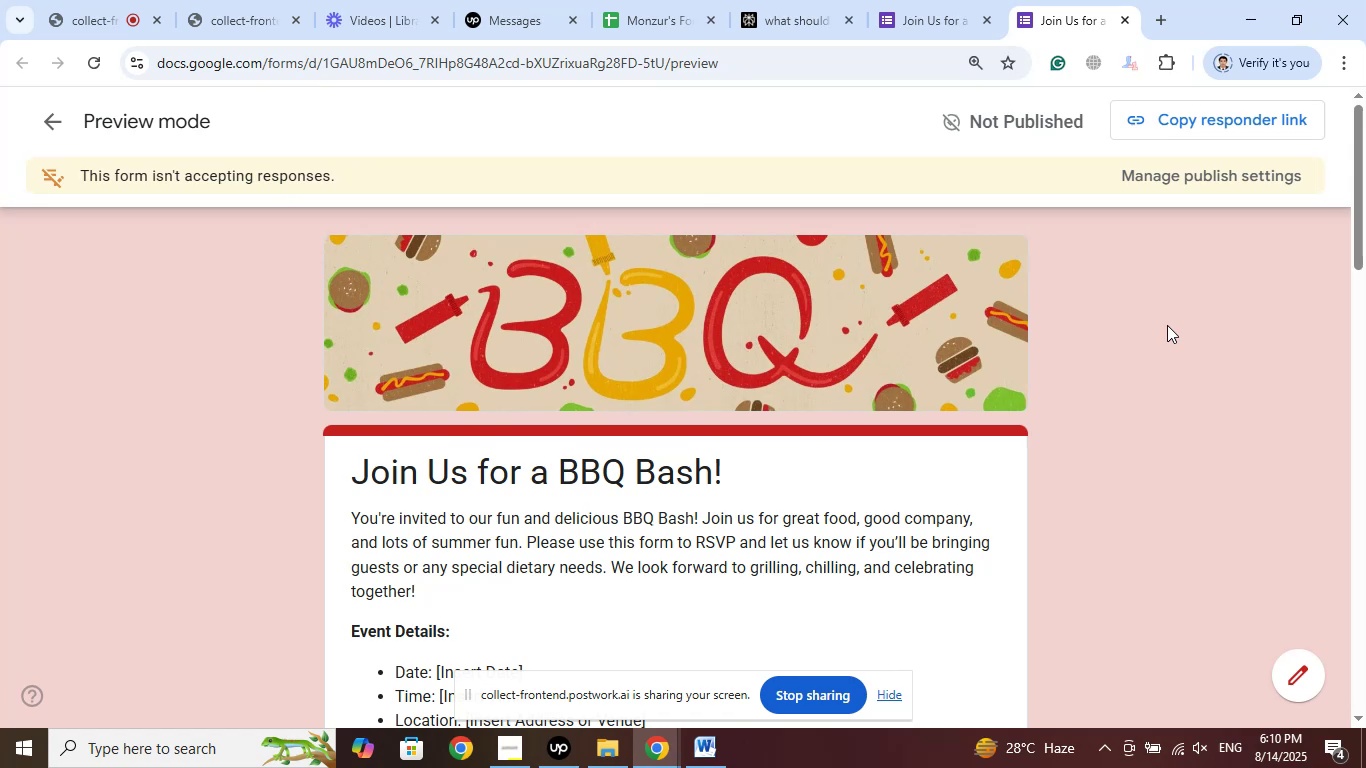 
wait(13.29)
 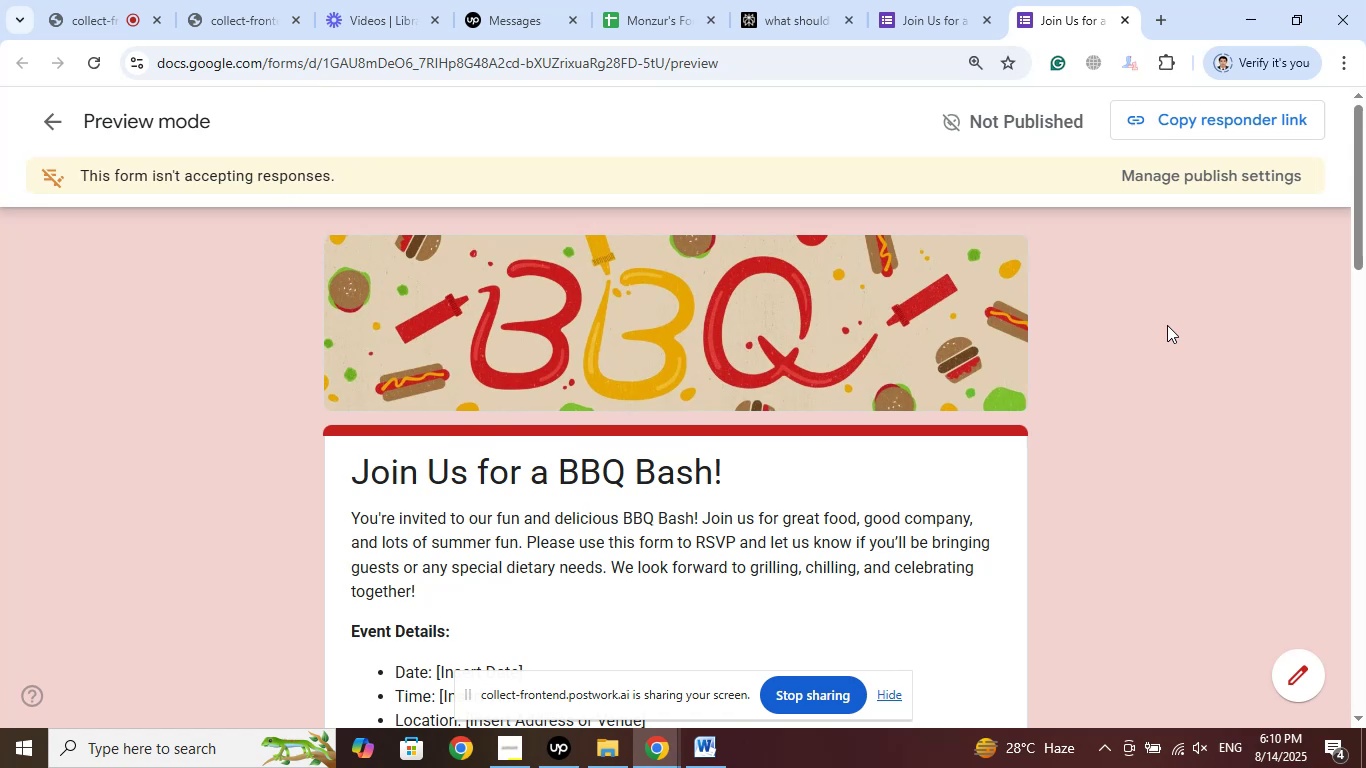 
scroll: coordinate [1171, 316], scroll_direction: down, amount: 2.0
 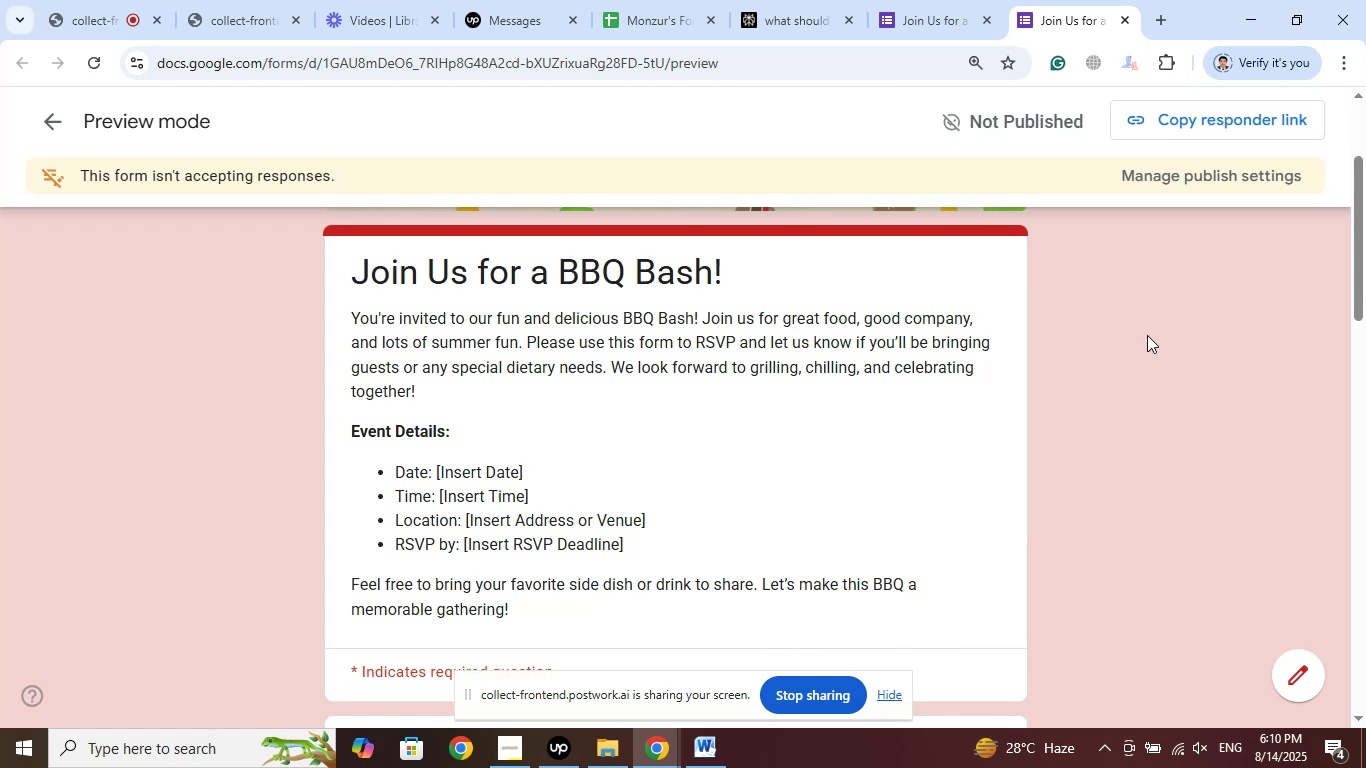 
wait(29.79)
 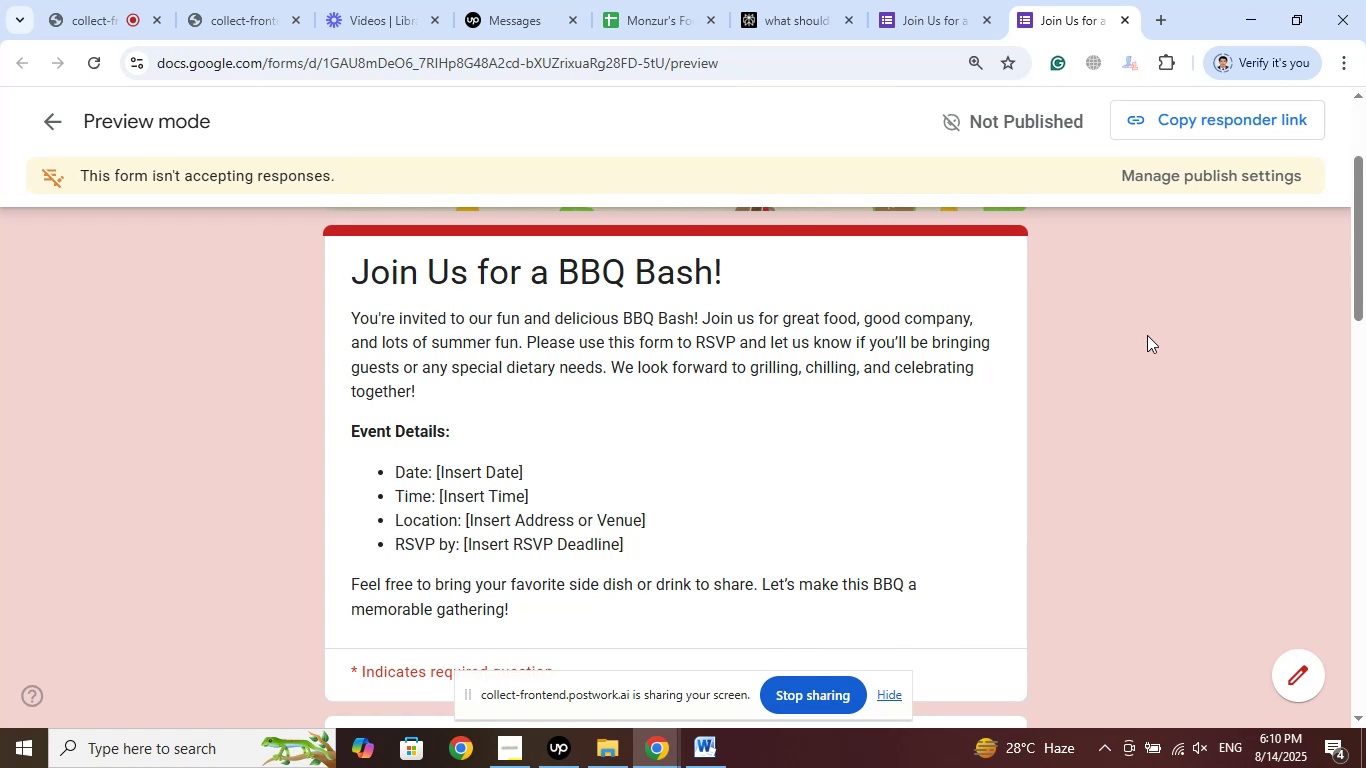 
scroll: coordinate [977, 412], scroll_direction: down, amount: 7.0
 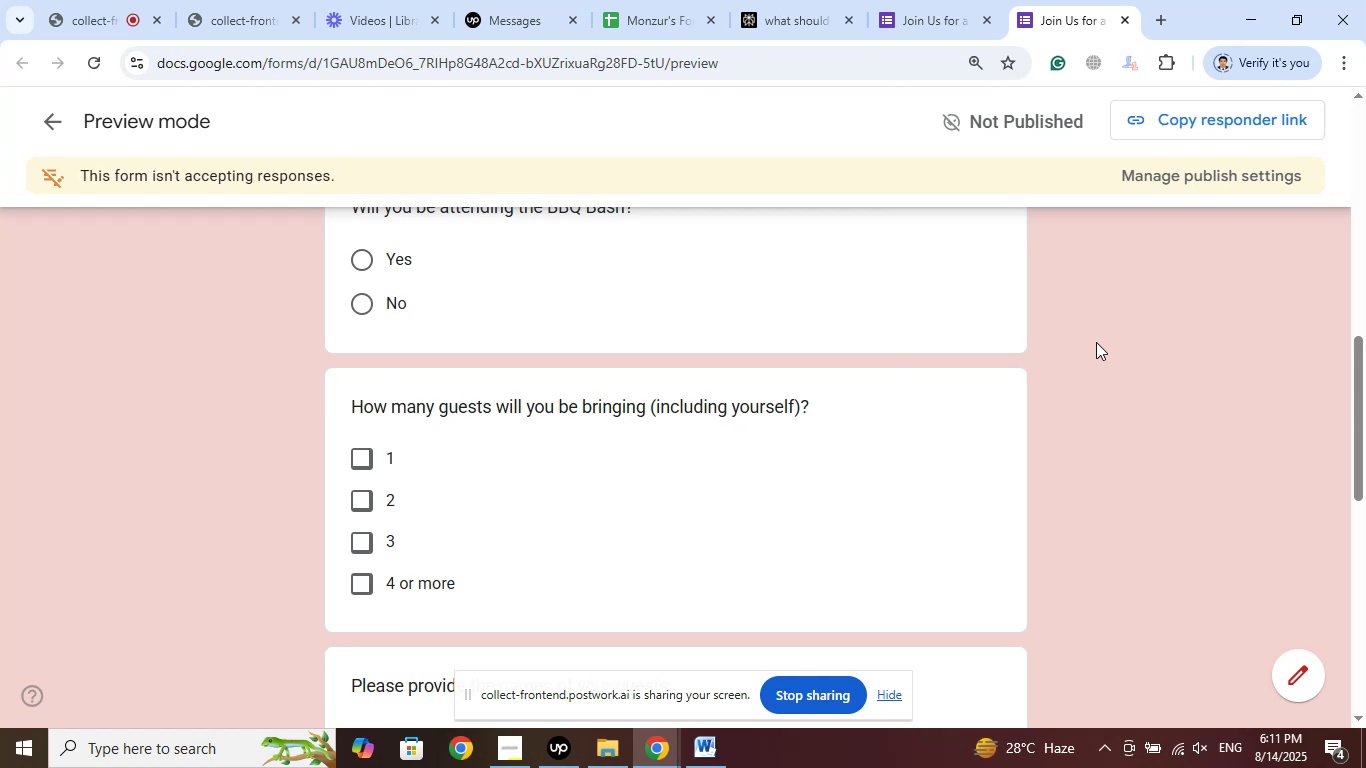 
wait(17.53)
 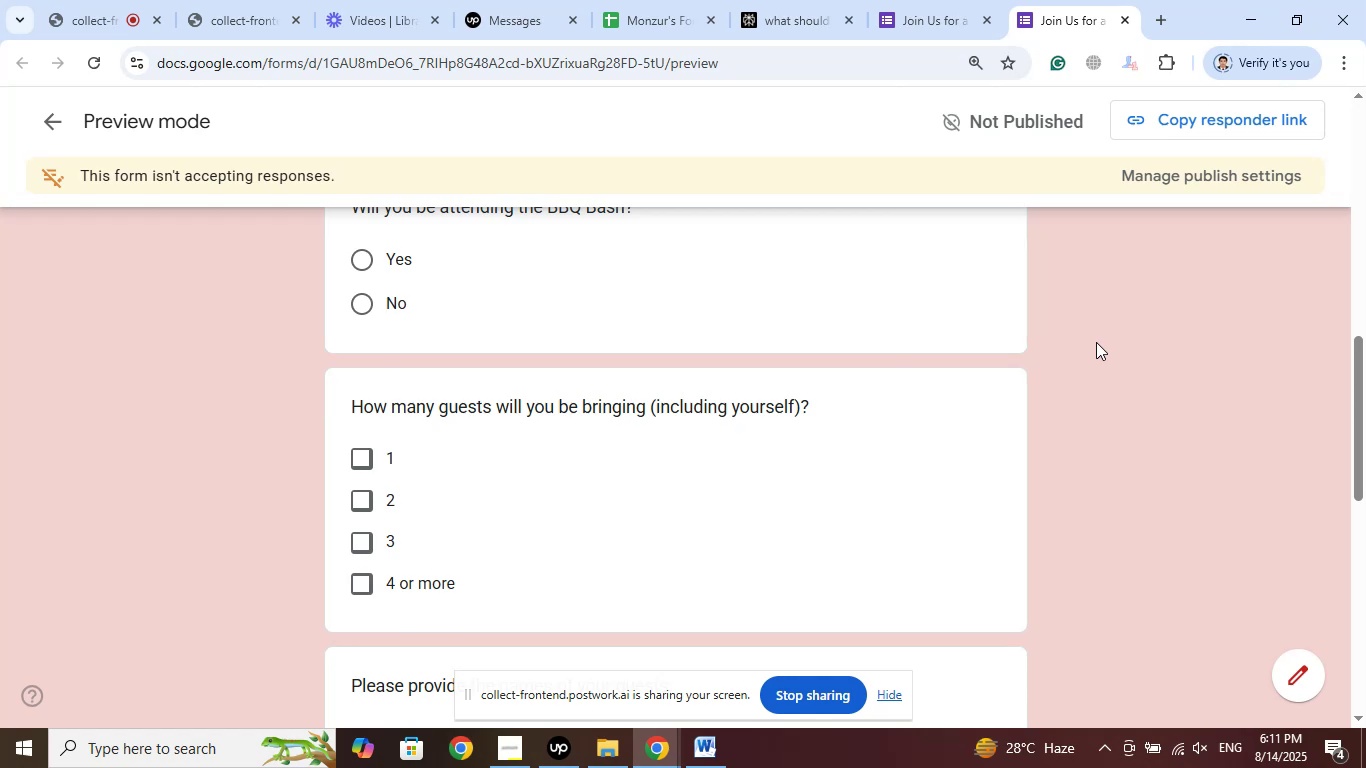 
scroll: coordinate [878, 364], scroll_direction: up, amount: 14.0
 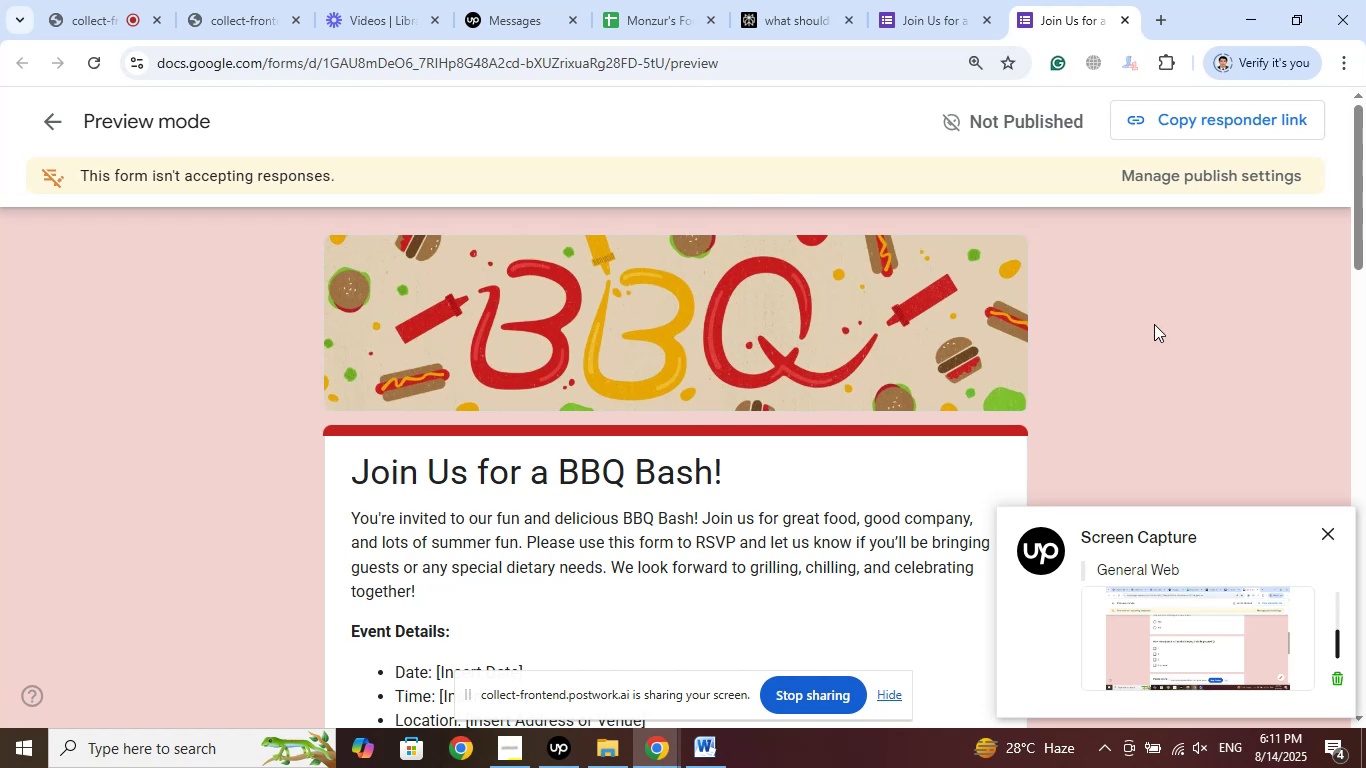 
scroll: coordinate [1108, 343], scroll_direction: down, amount: 9.0
 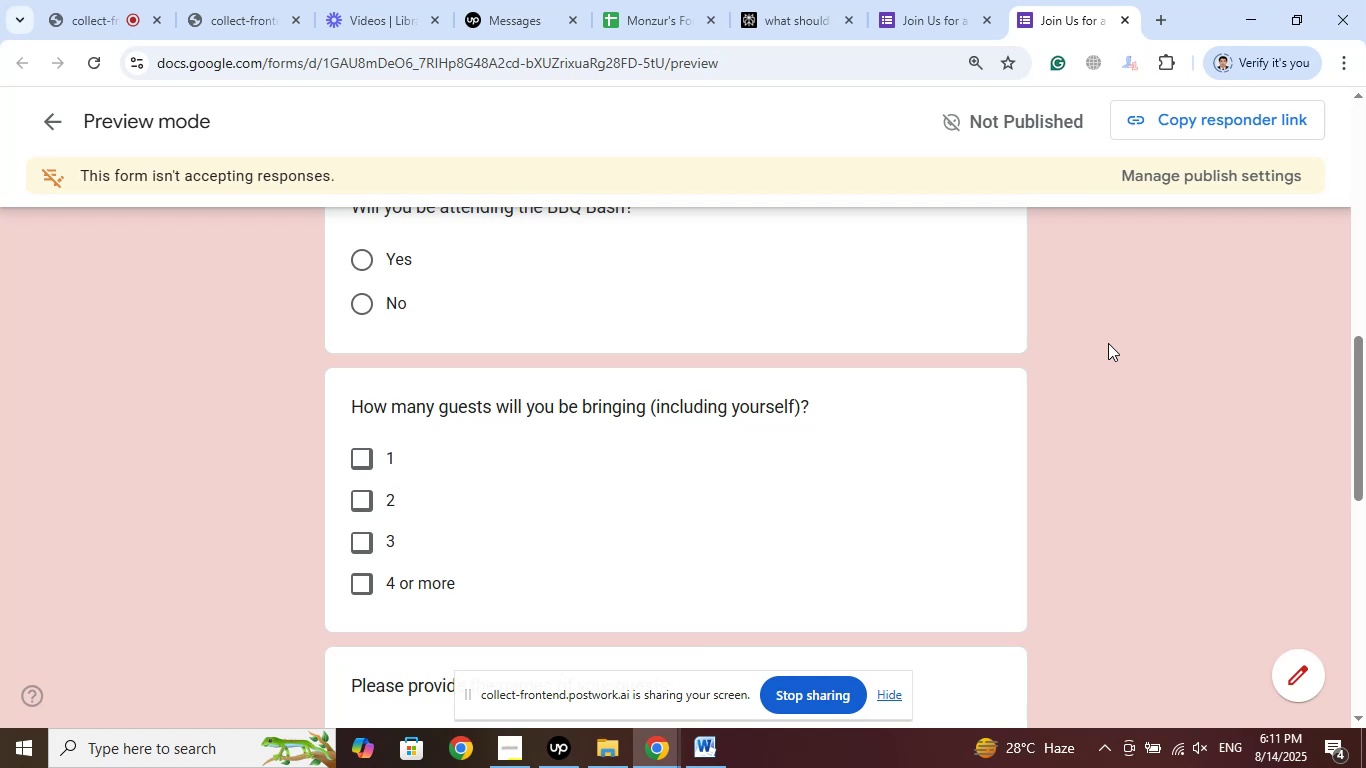 
wait(12.08)
 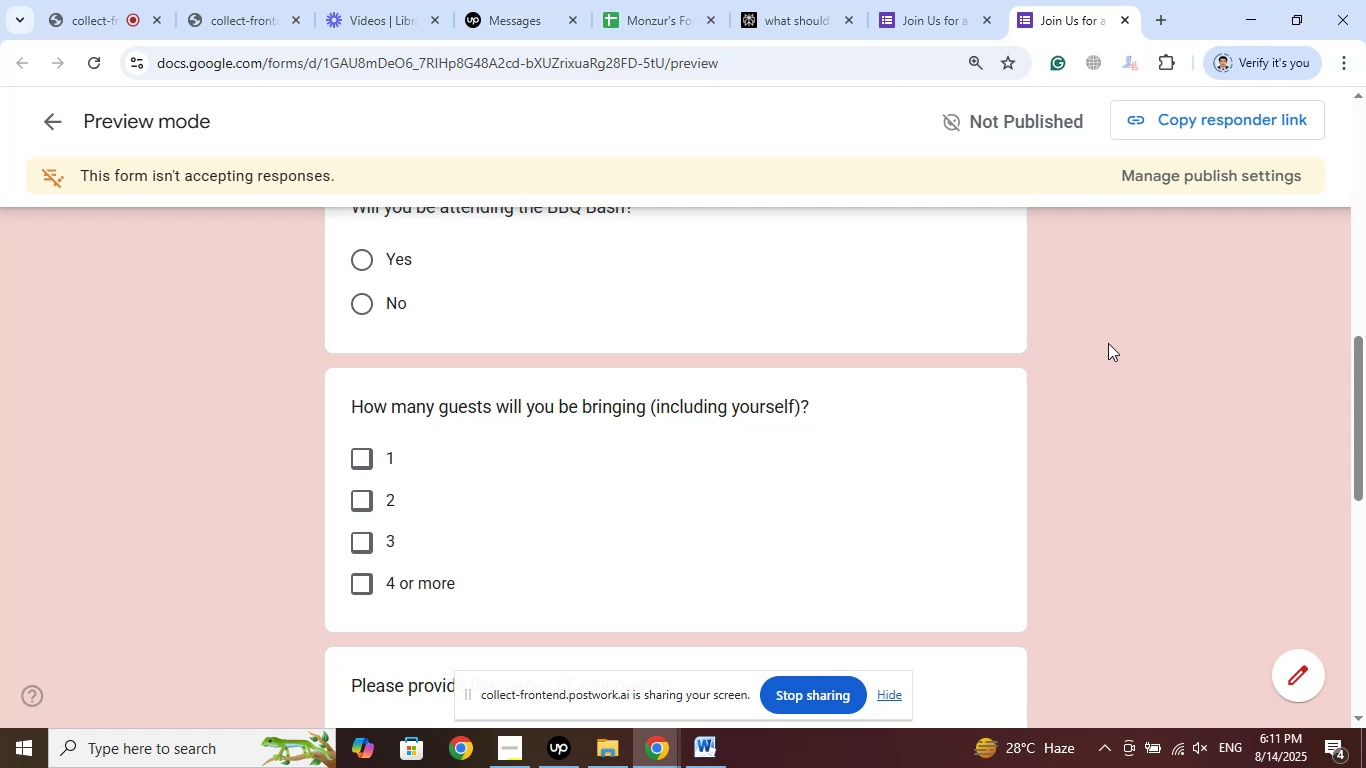 
scroll: coordinate [1033, 355], scroll_direction: up, amount: 6.0
 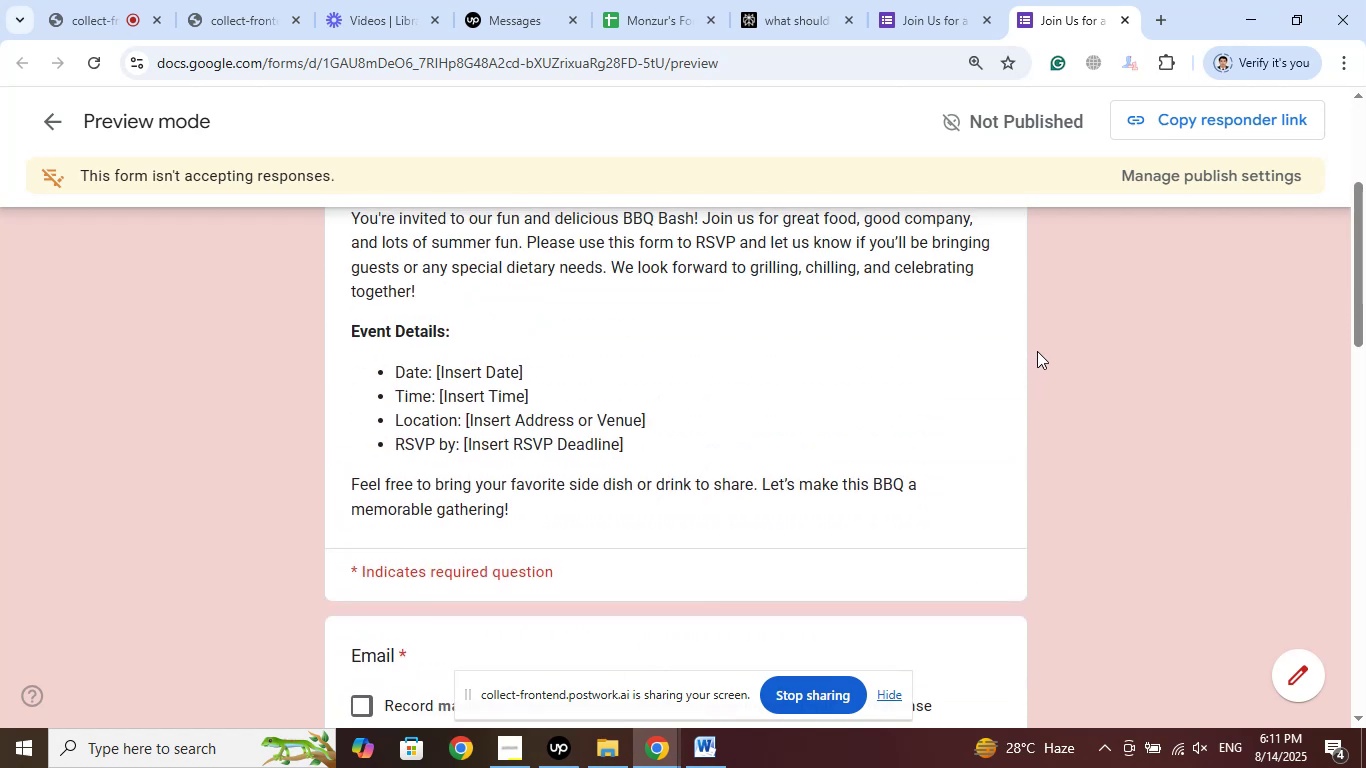 
scroll: coordinate [1038, 347], scroll_direction: down, amount: 5.0
 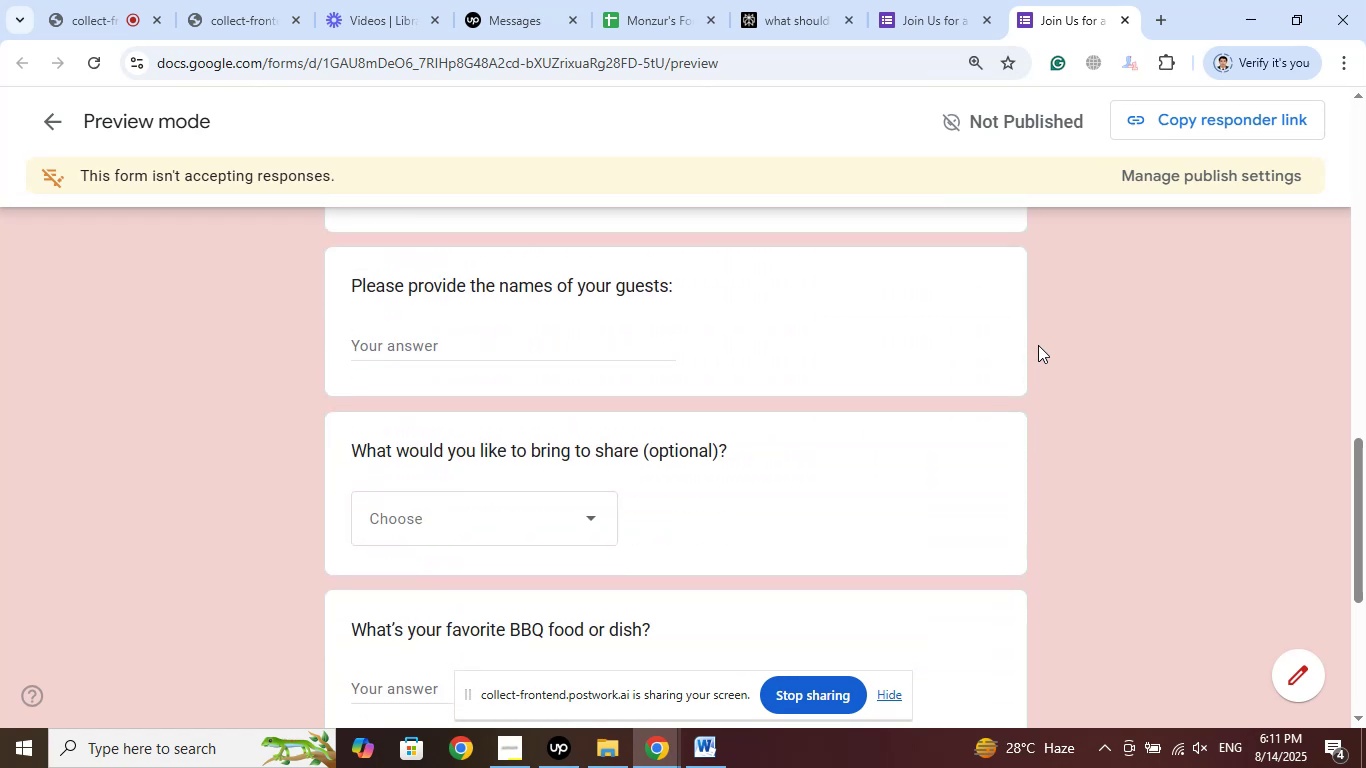 
scroll: coordinate [1039, 344], scroll_direction: up, amount: 3.0
 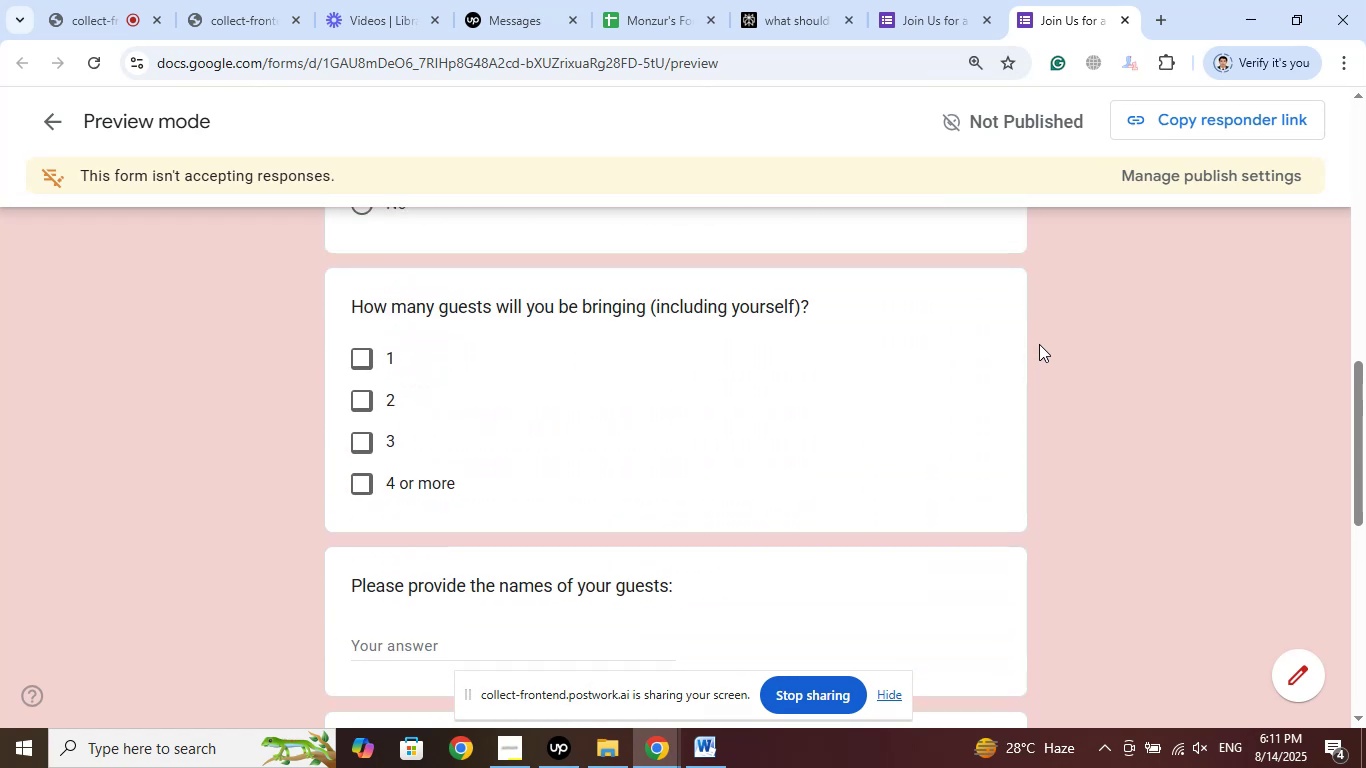 
scroll: coordinate [1040, 344], scroll_direction: down, amount: 3.0
 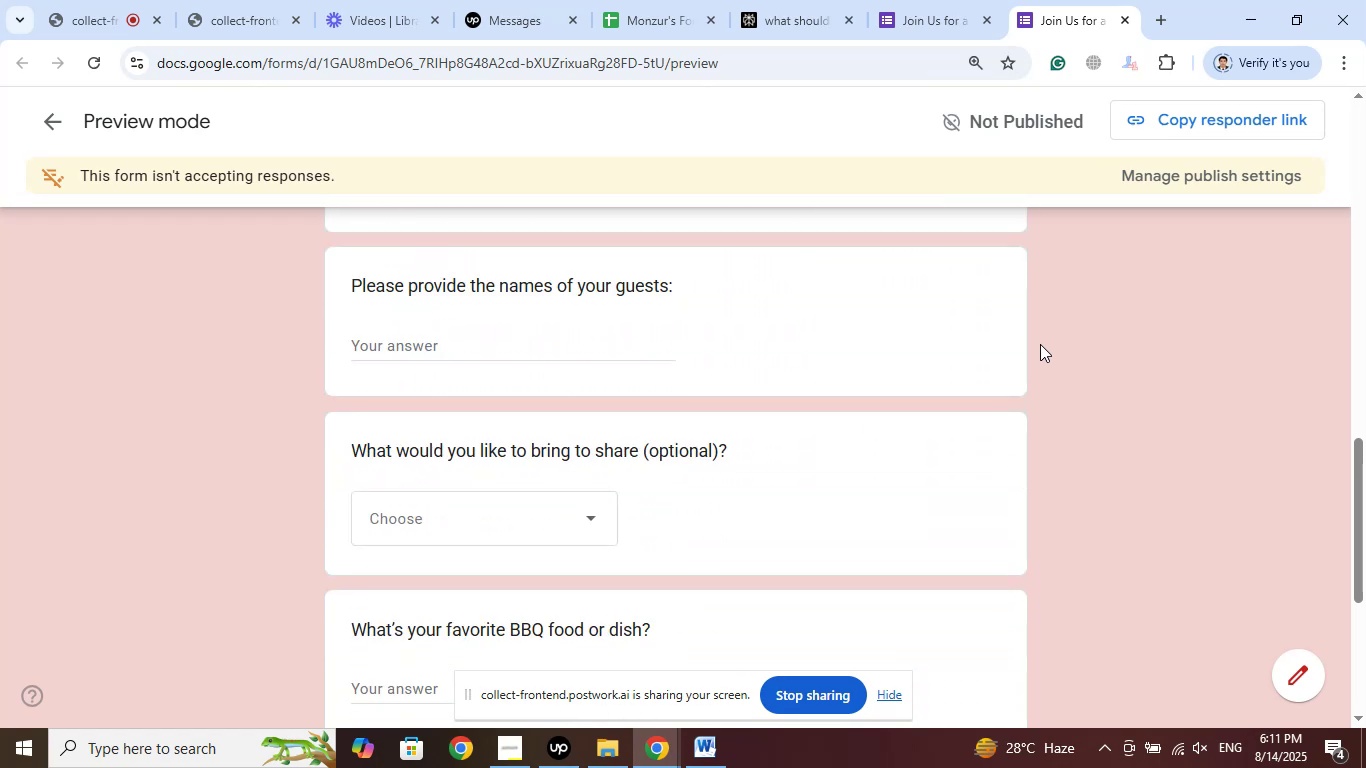 
scroll: coordinate [1042, 328], scroll_direction: up, amount: 3.0
 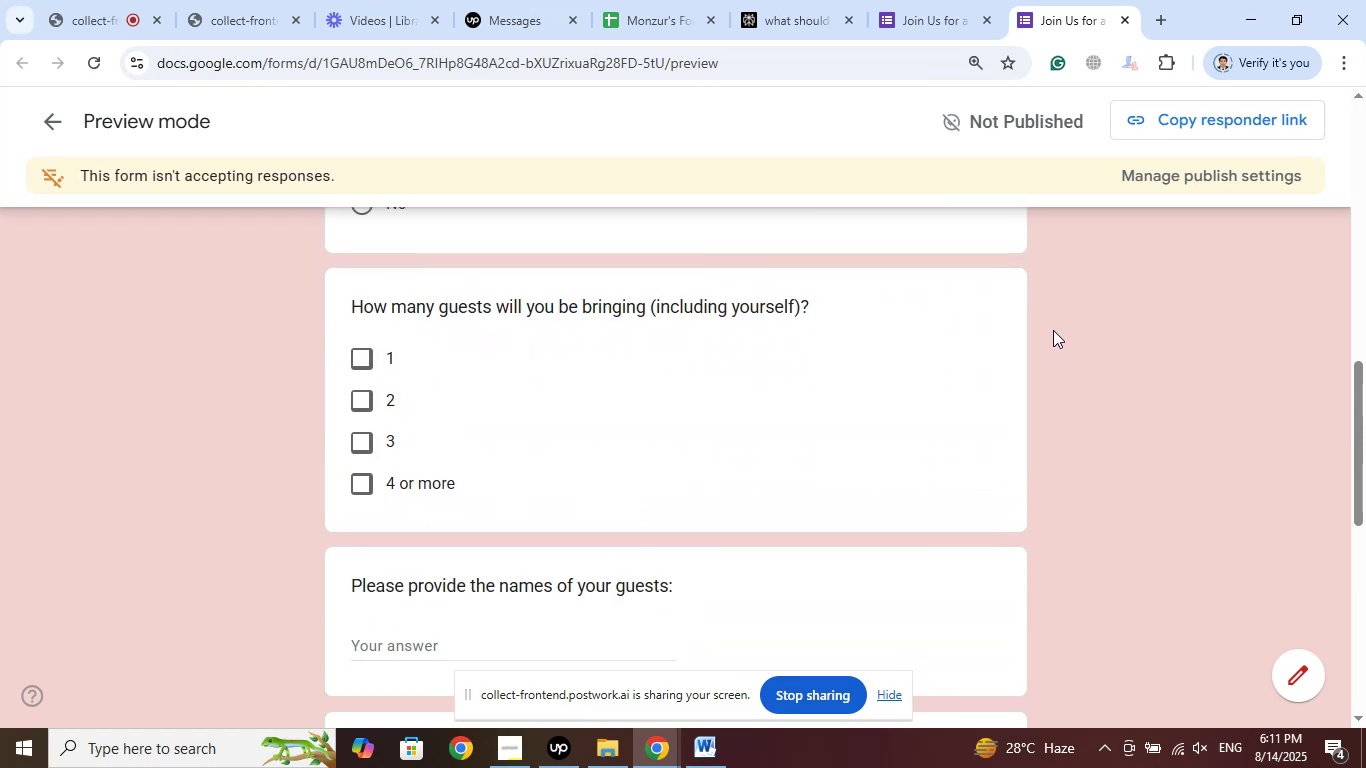 
scroll: coordinate [1053, 330], scroll_direction: down, amount: 2.0
 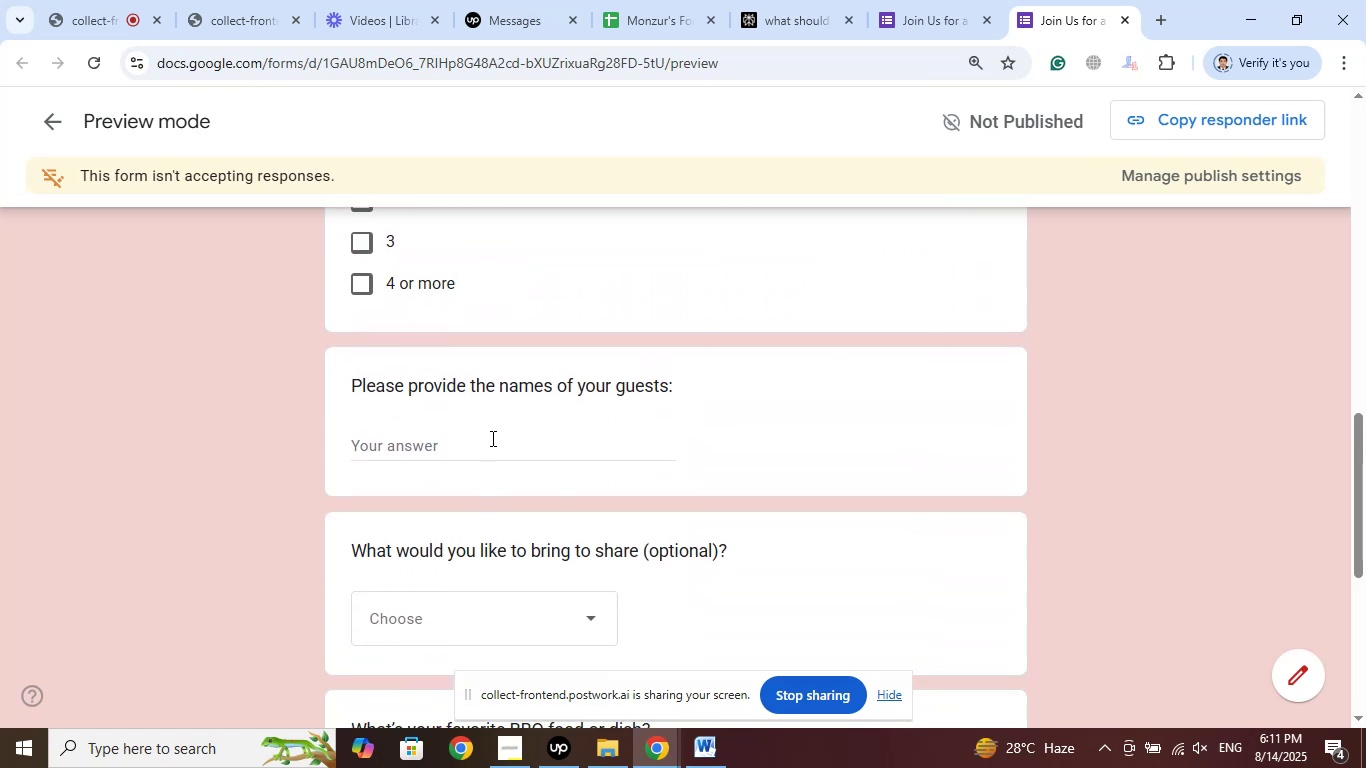 
left_click([491, 435])
 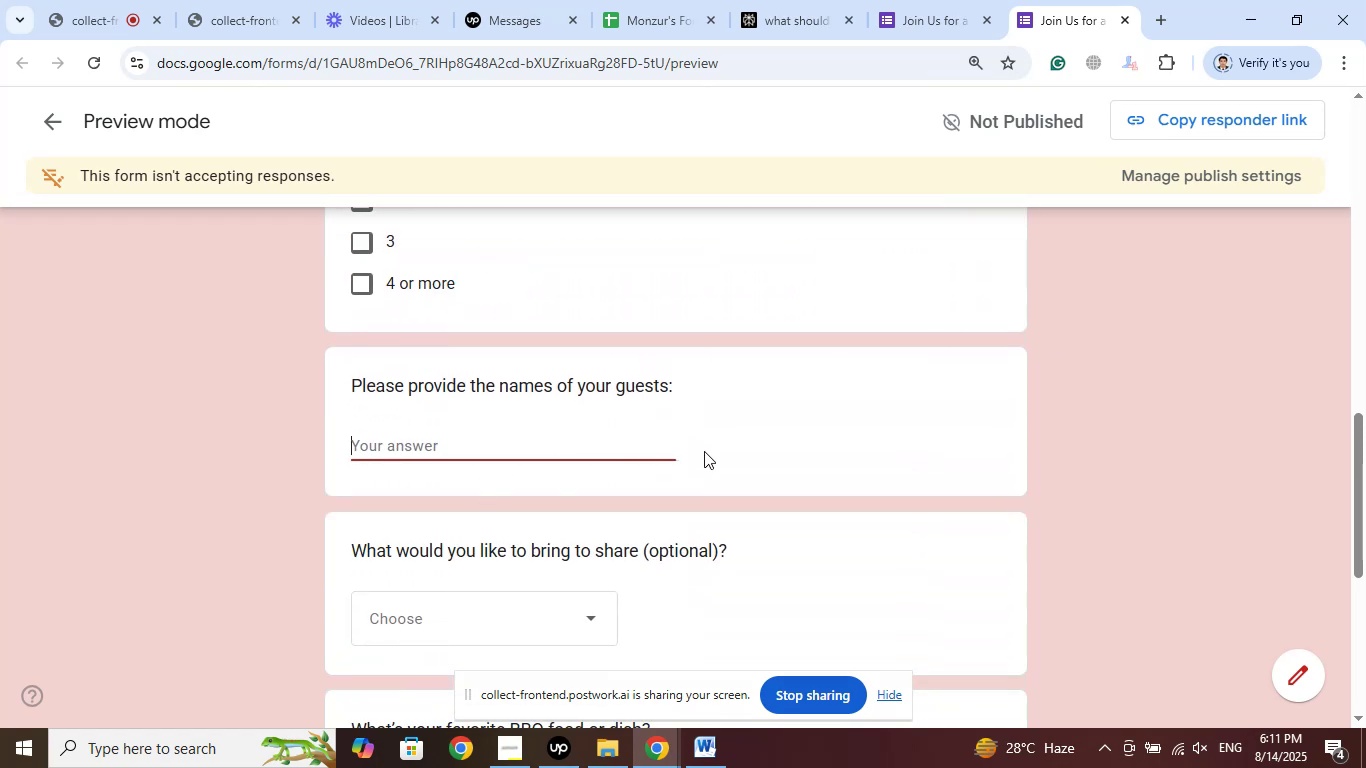 
scroll: coordinate [887, 451], scroll_direction: down, amount: 2.0
 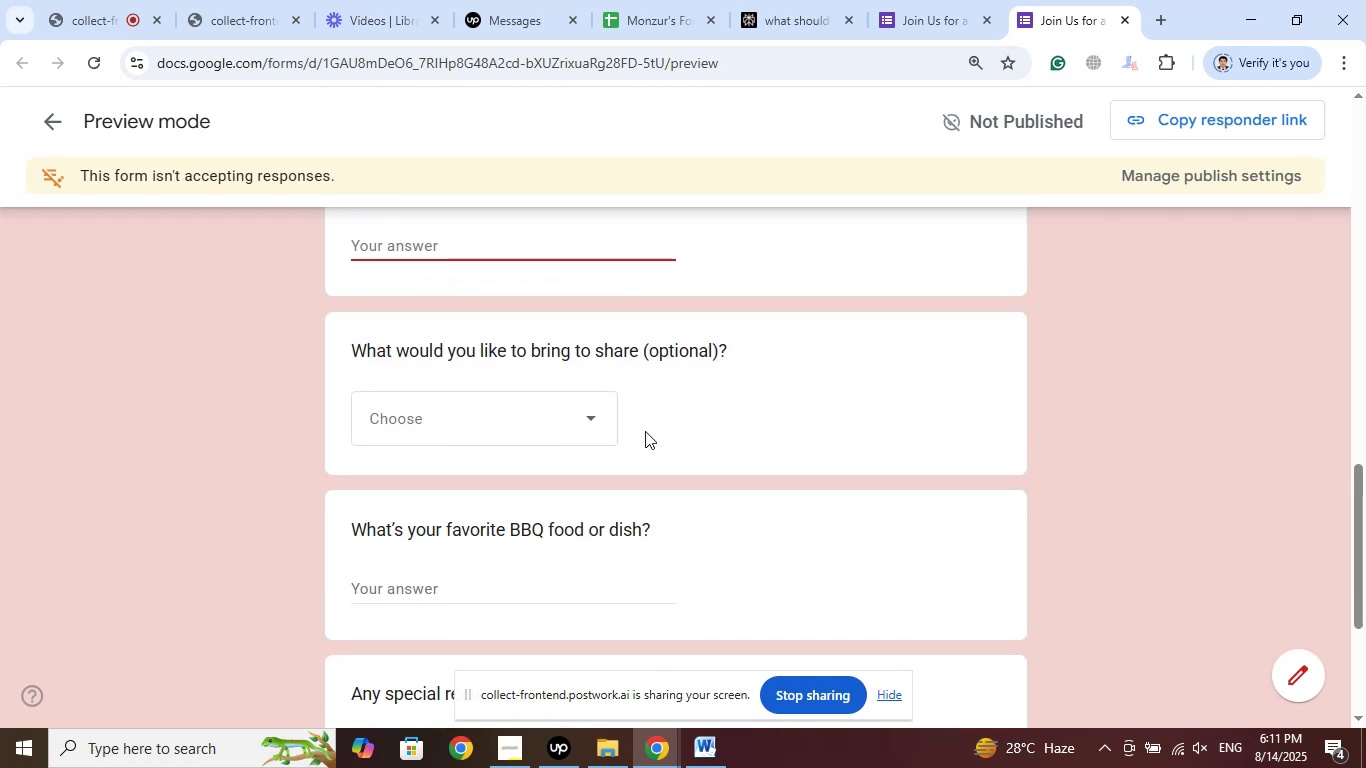 
left_click([598, 420])
 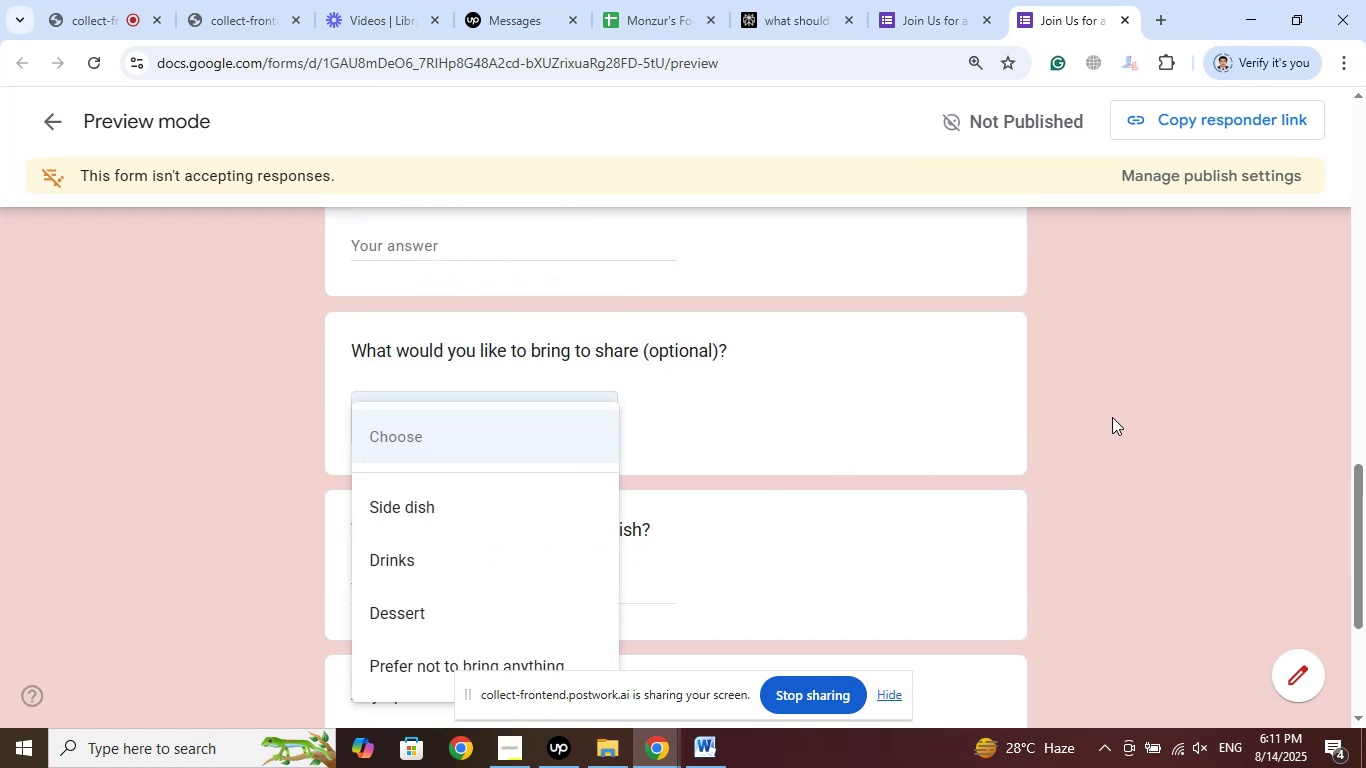 
left_click([1112, 417])
 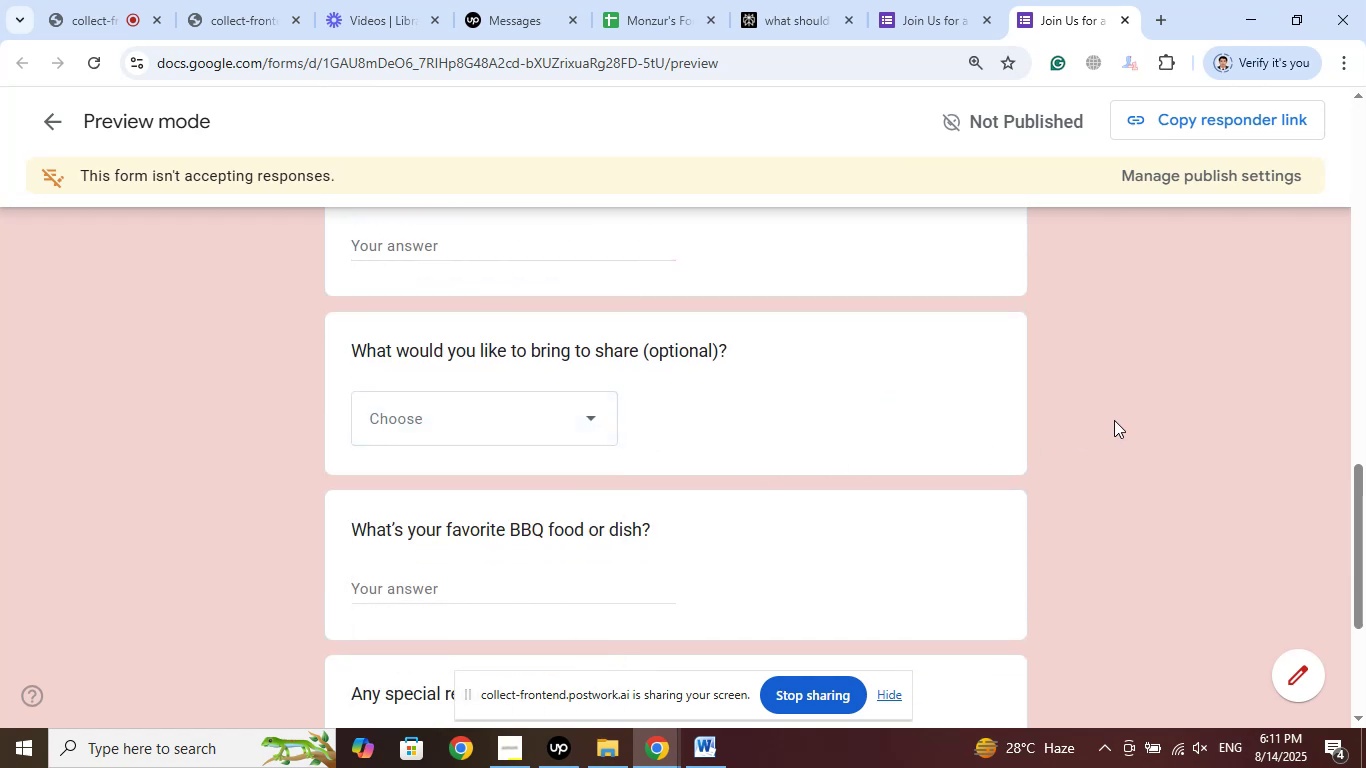 
scroll: coordinate [1115, 420], scroll_direction: down, amount: 3.0
 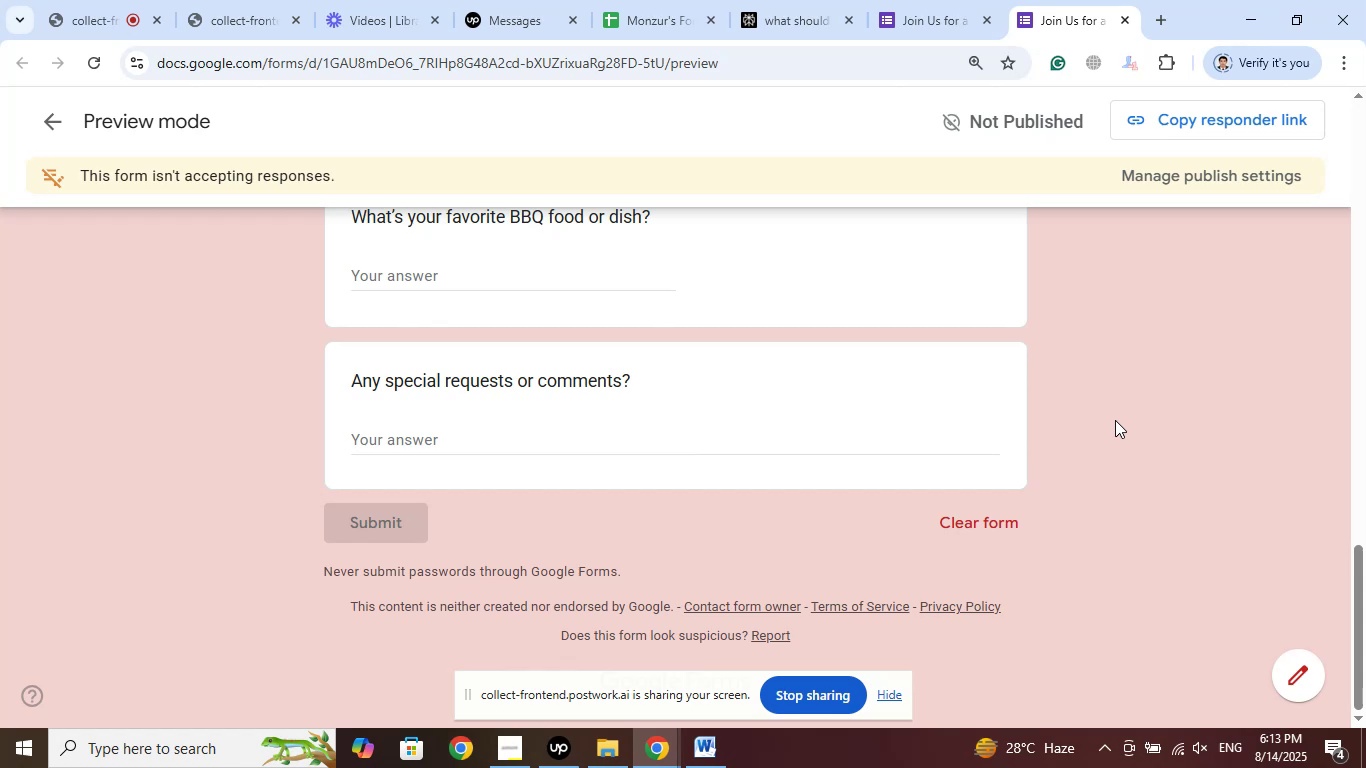 
wait(83.41)
 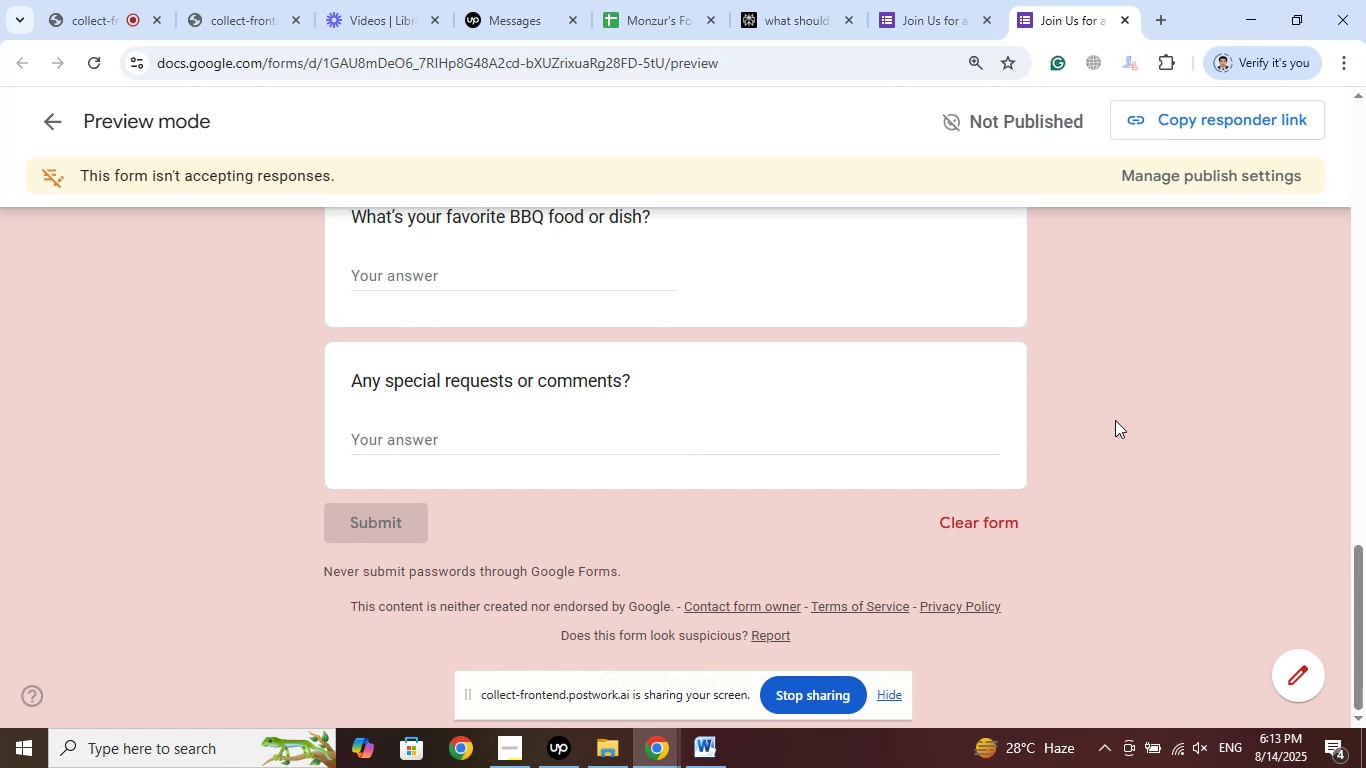 
scroll: coordinate [1150, 376], scroll_direction: up, amount: 20.0
 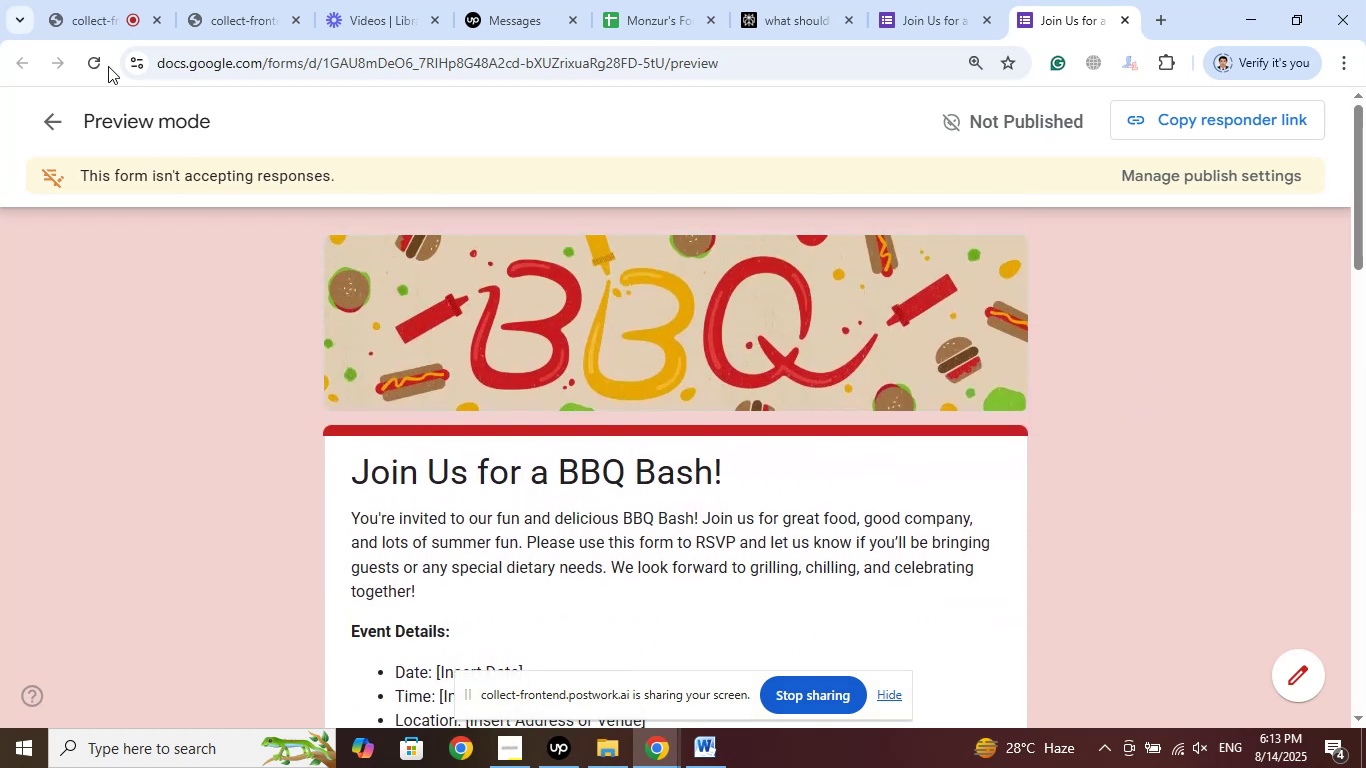 
left_click([104, 66])
 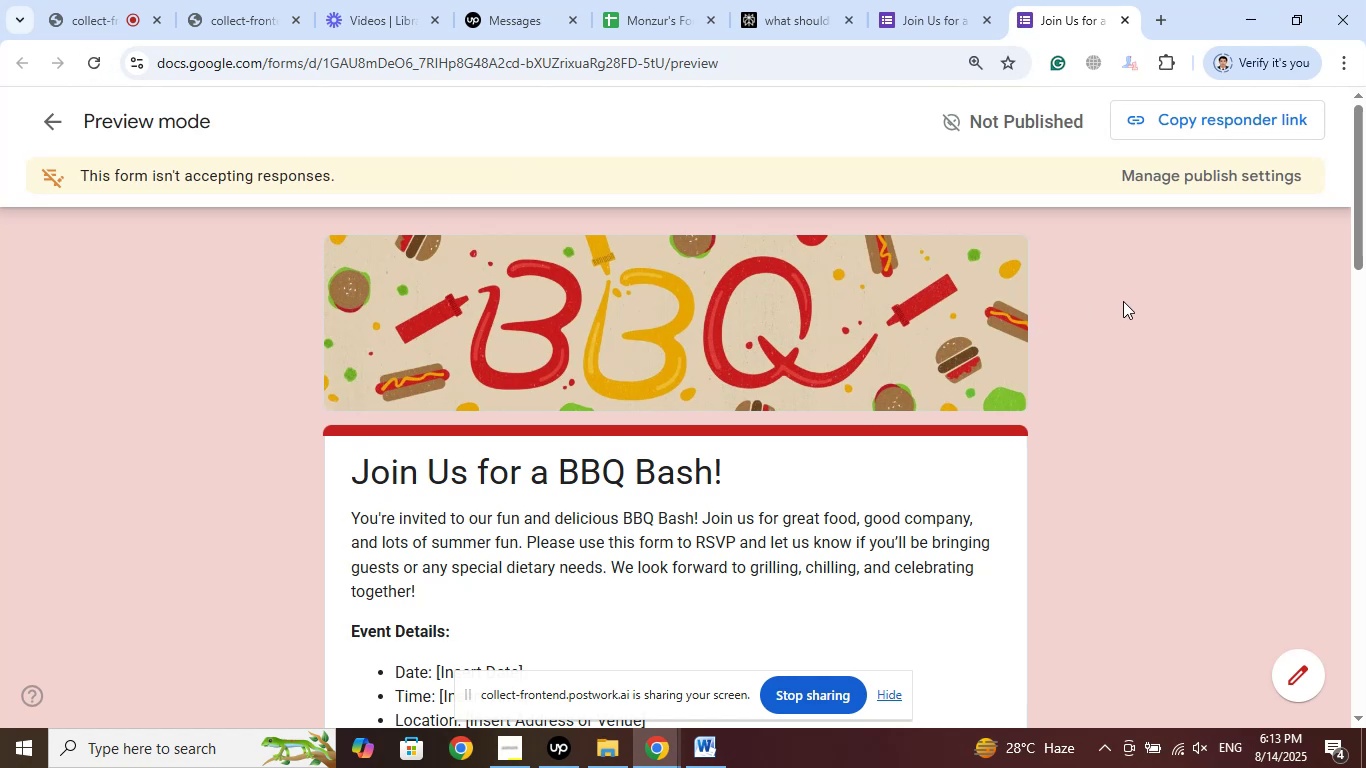 
scroll: coordinate [1124, 298], scroll_direction: down, amount: 7.0
 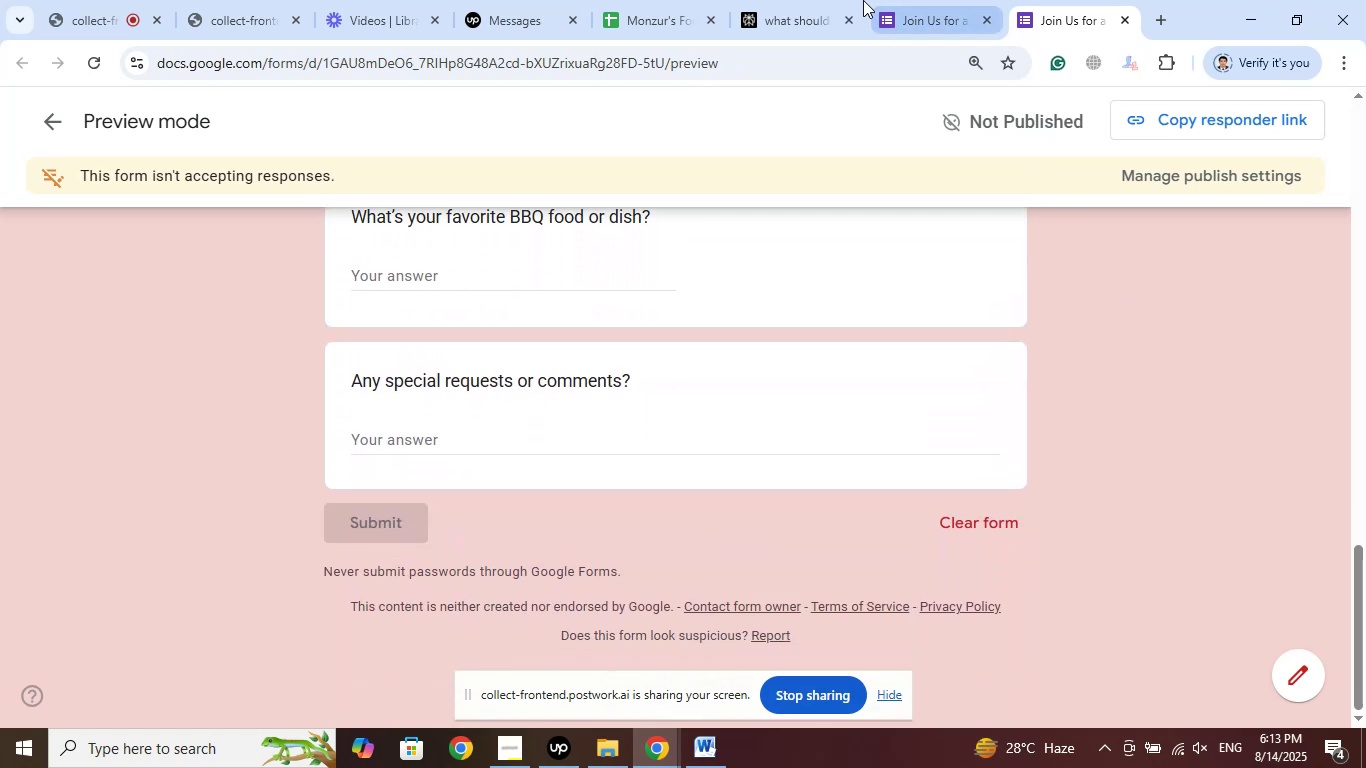 
left_click([801, 0])
 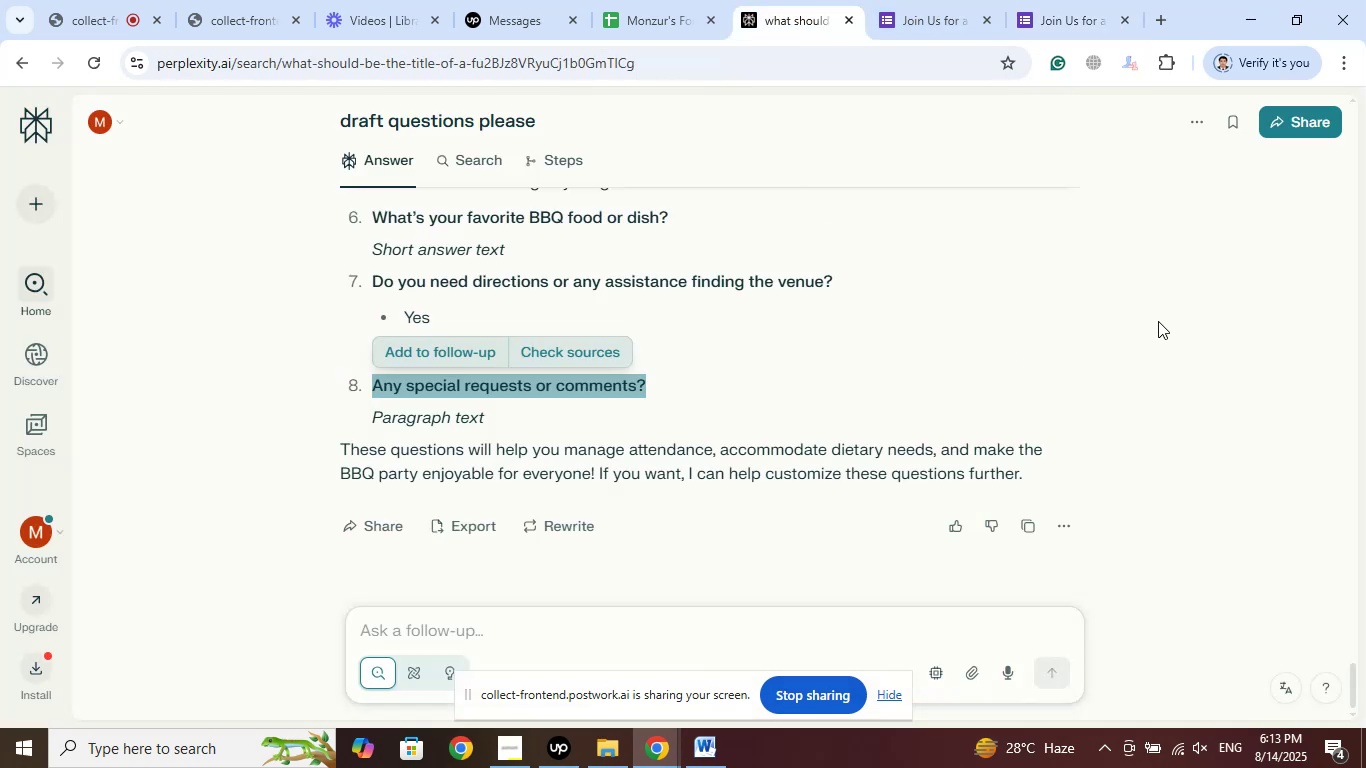 
left_click([1191, 323])
 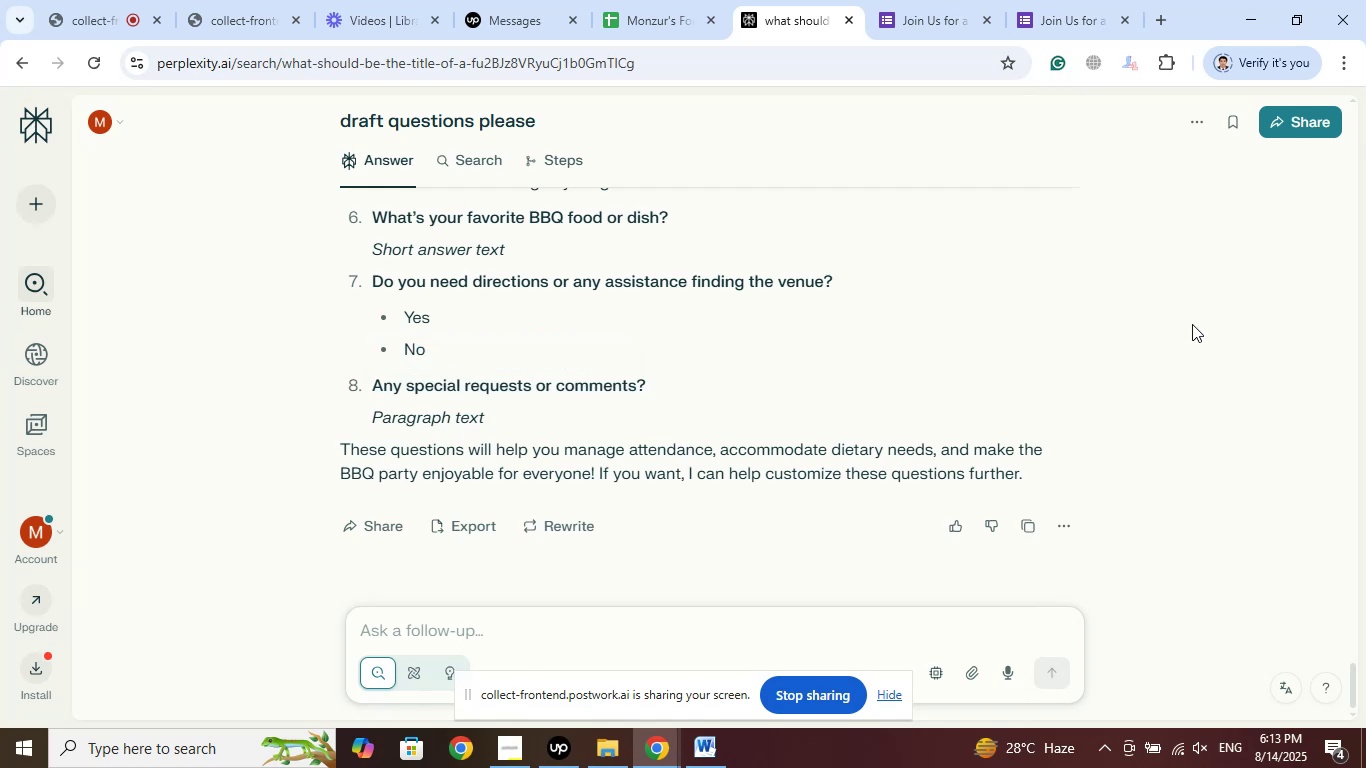 
wait(9.24)
 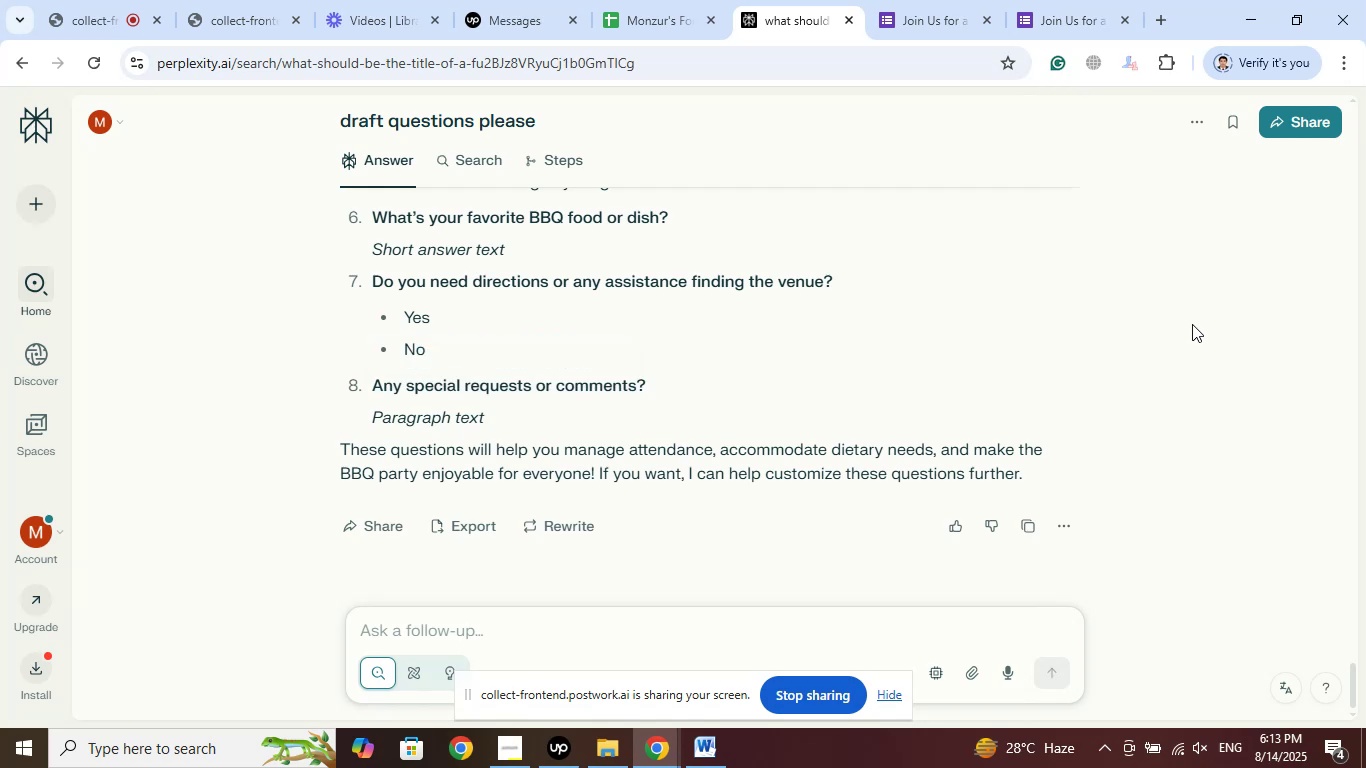 
left_click([1192, 324])
 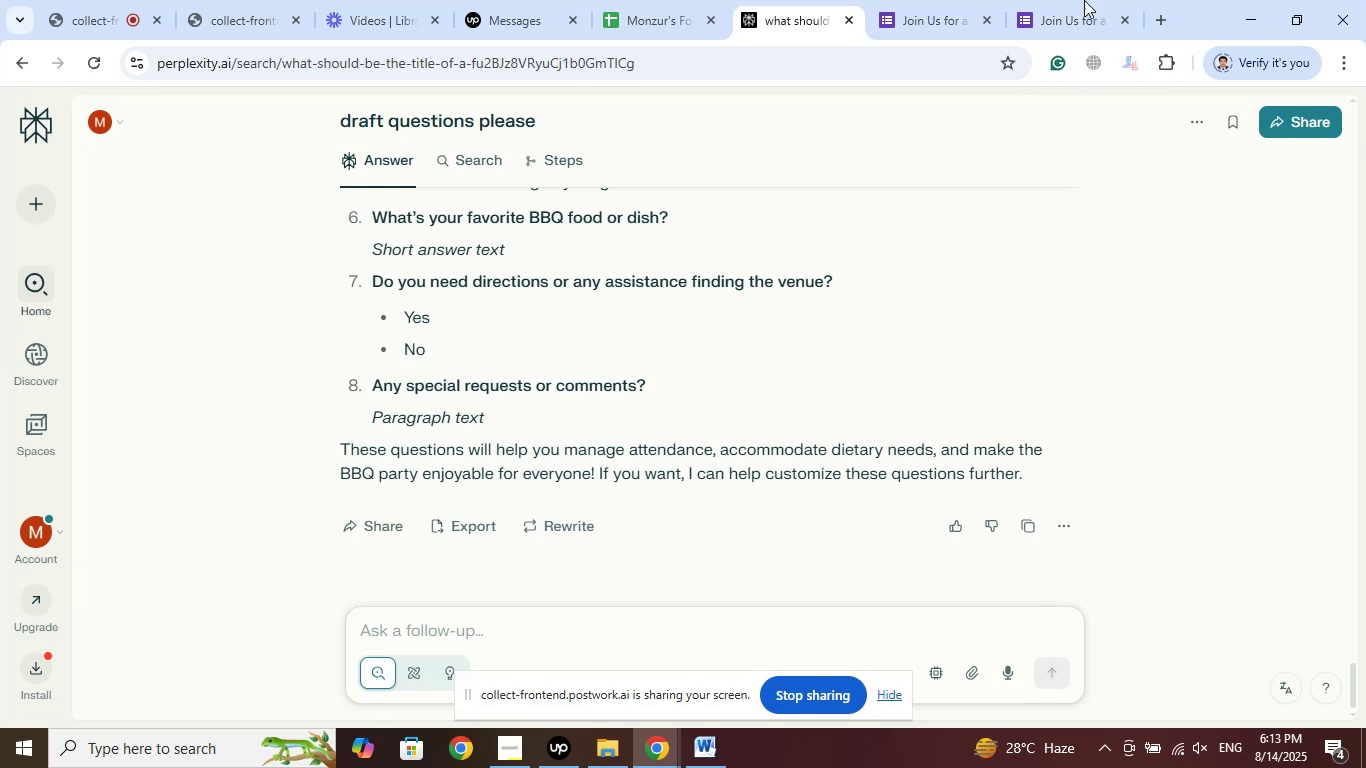 
left_click([1089, 0])
 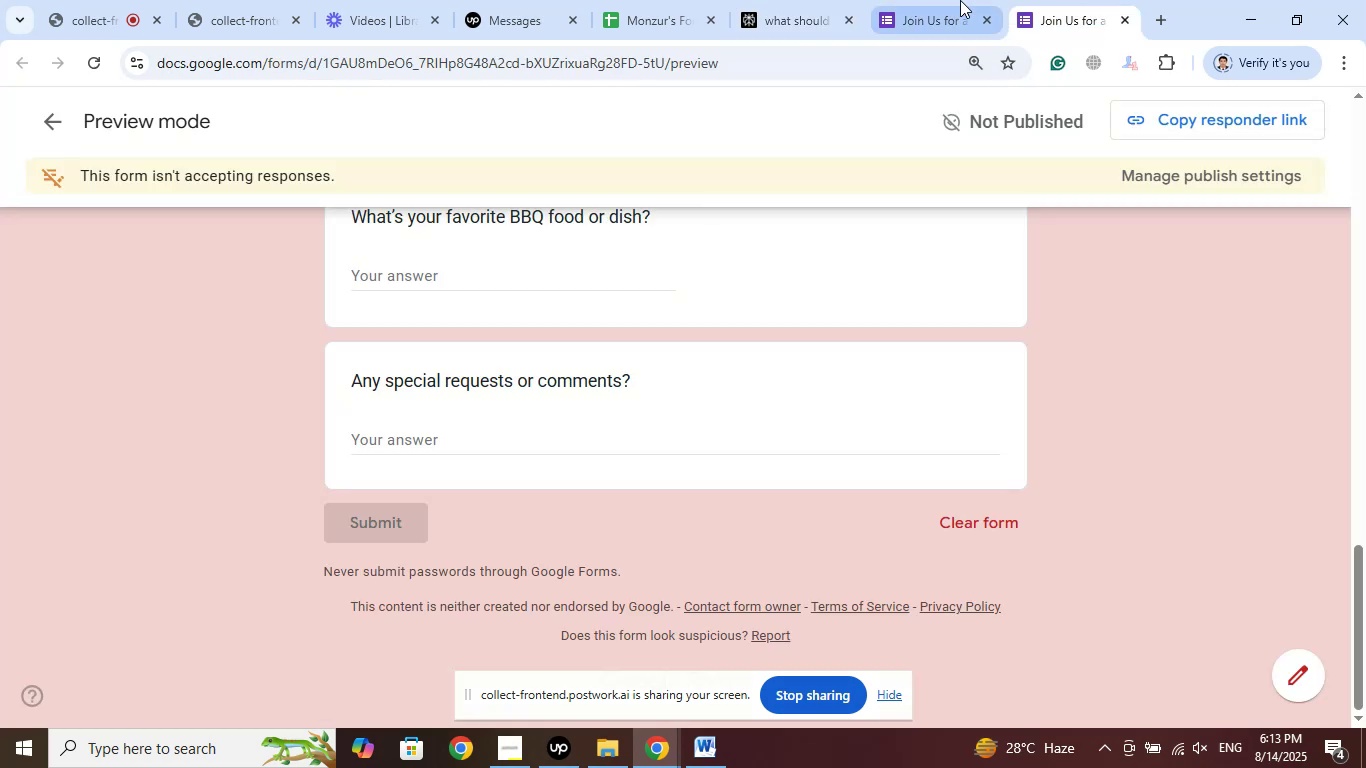 
left_click([961, 0])
 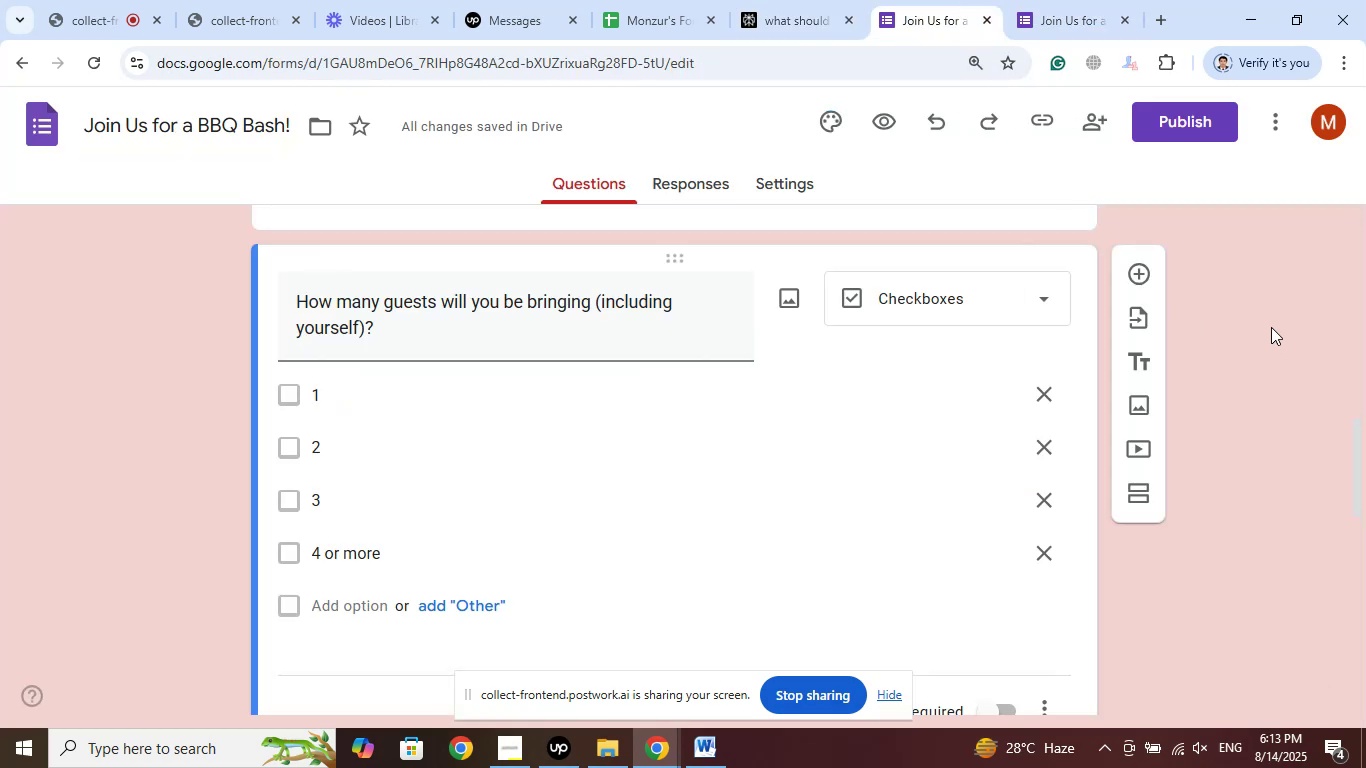 
wait(8.08)
 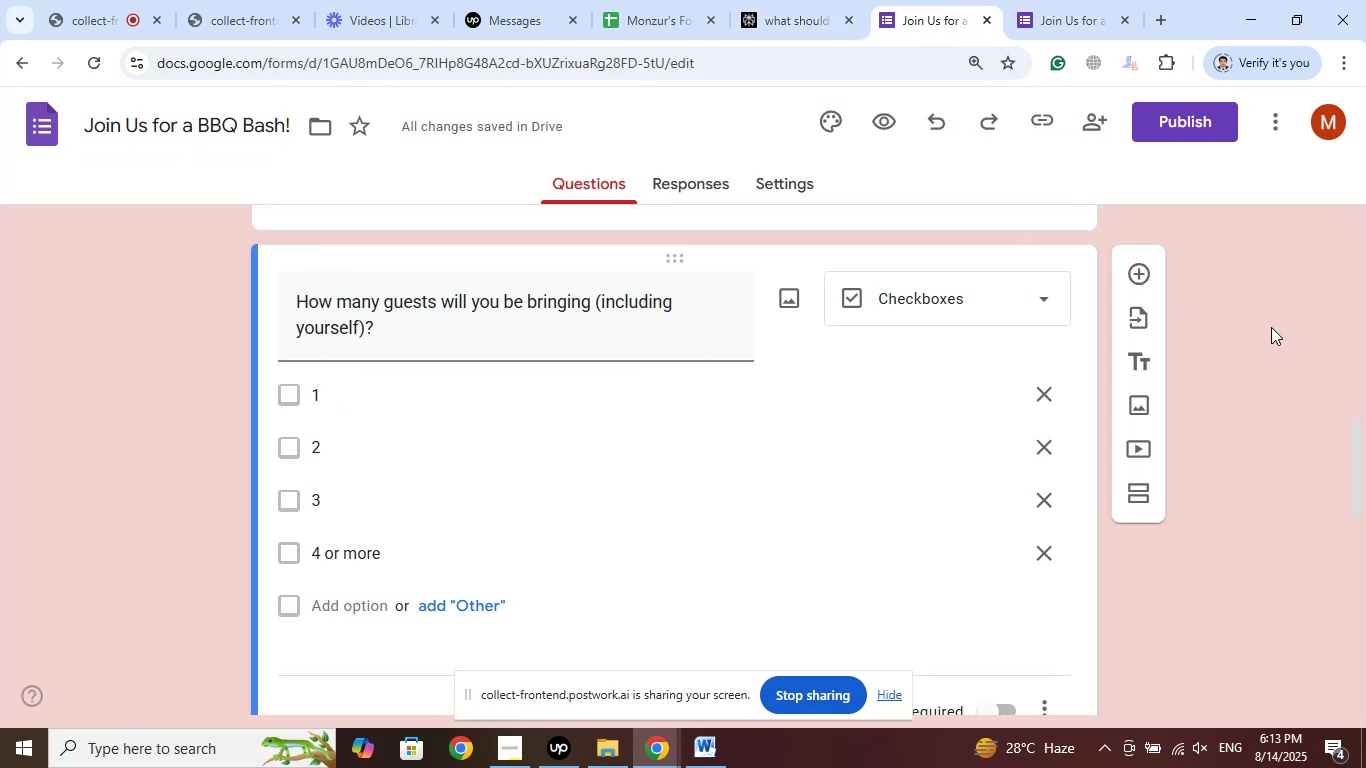 
left_click([805, 0])
 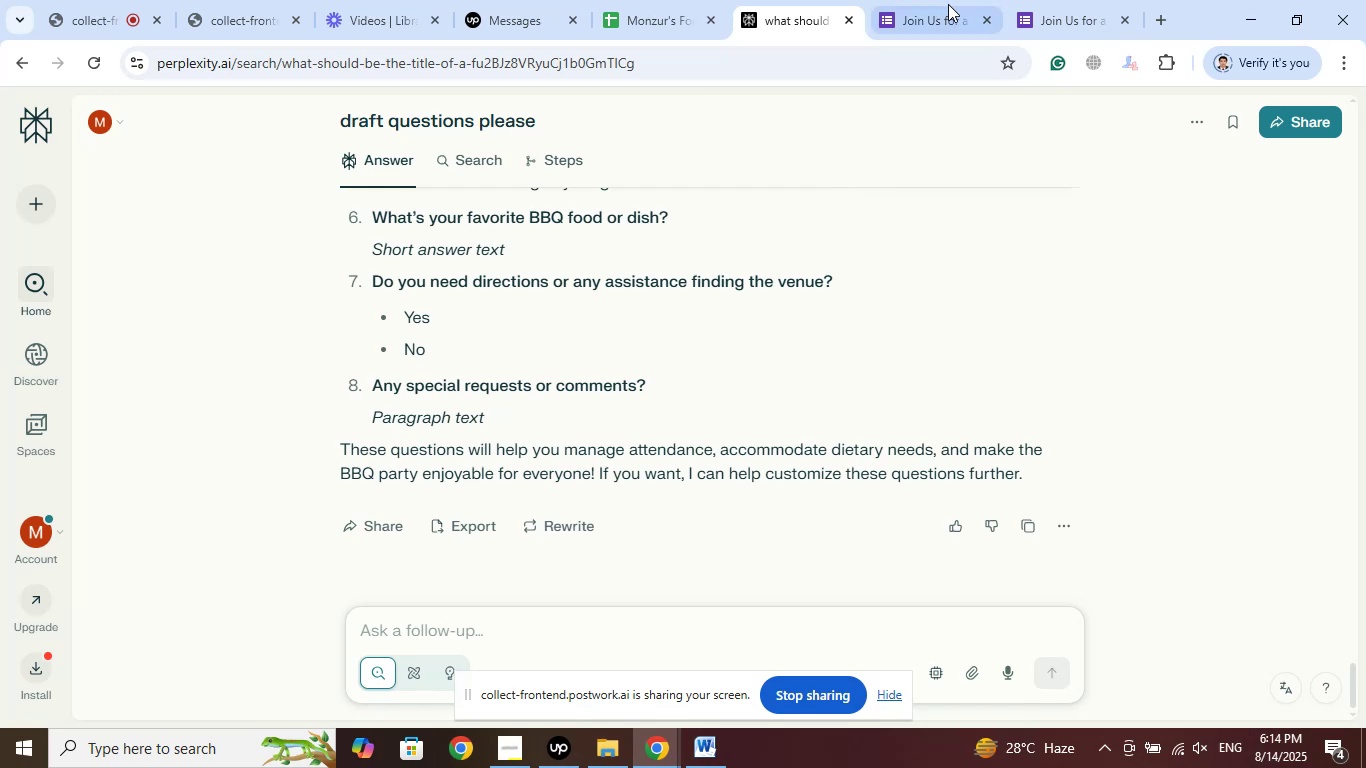 
left_click([948, 3])
 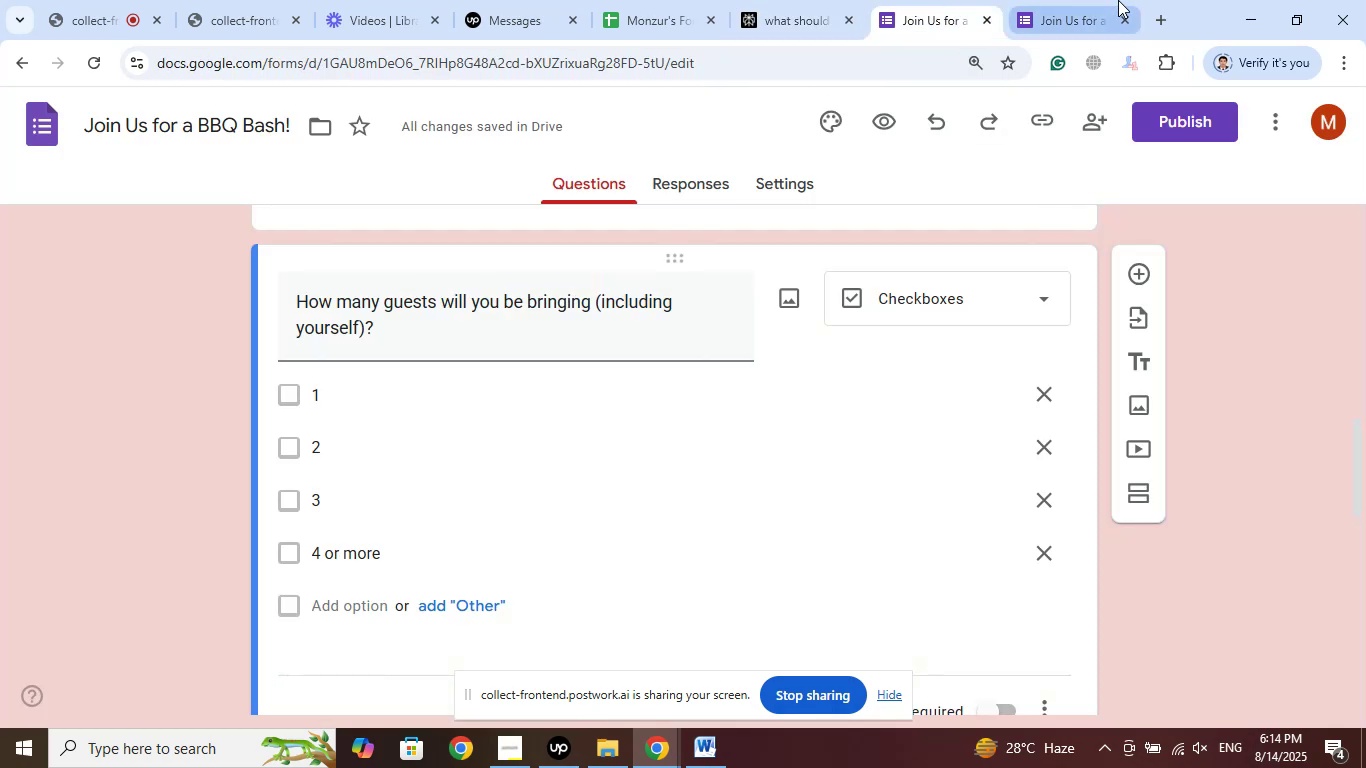 
left_click([1073, 0])
 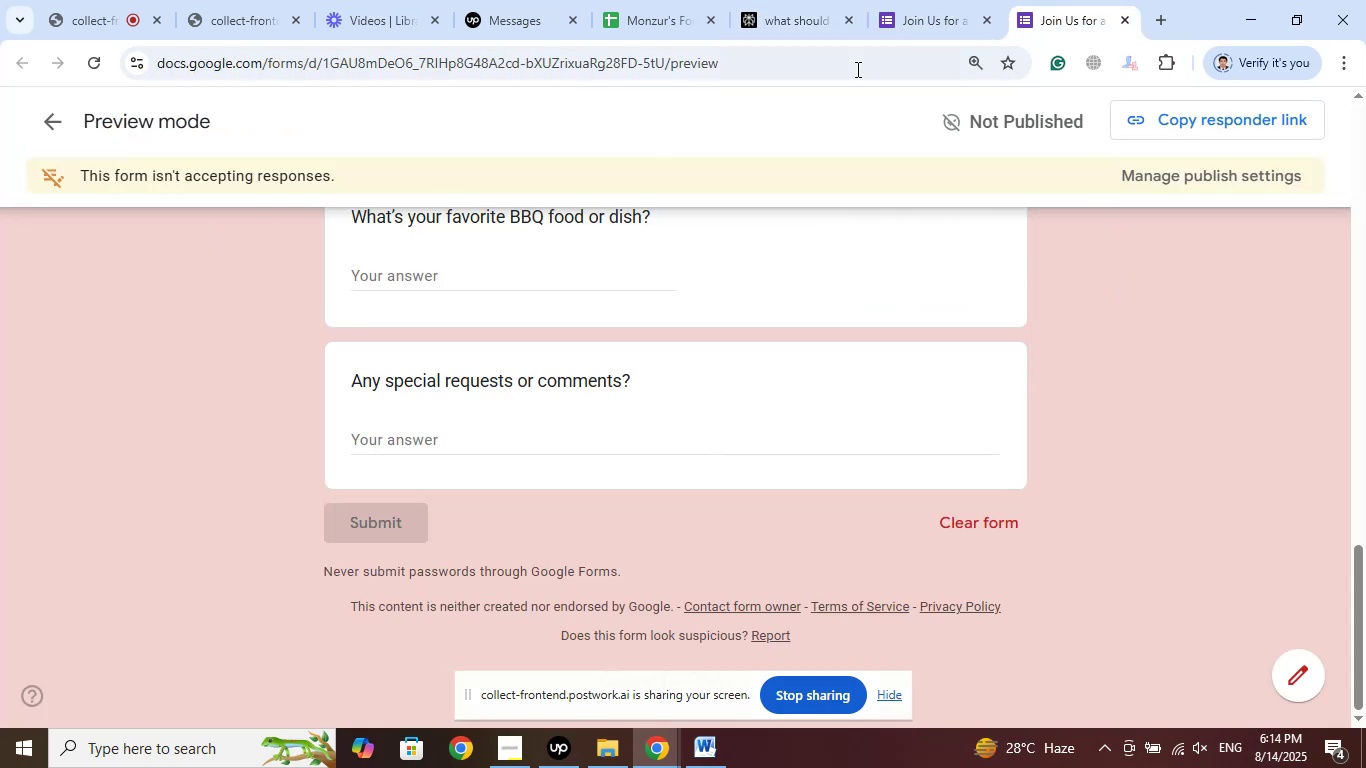 
left_click([938, 0])
 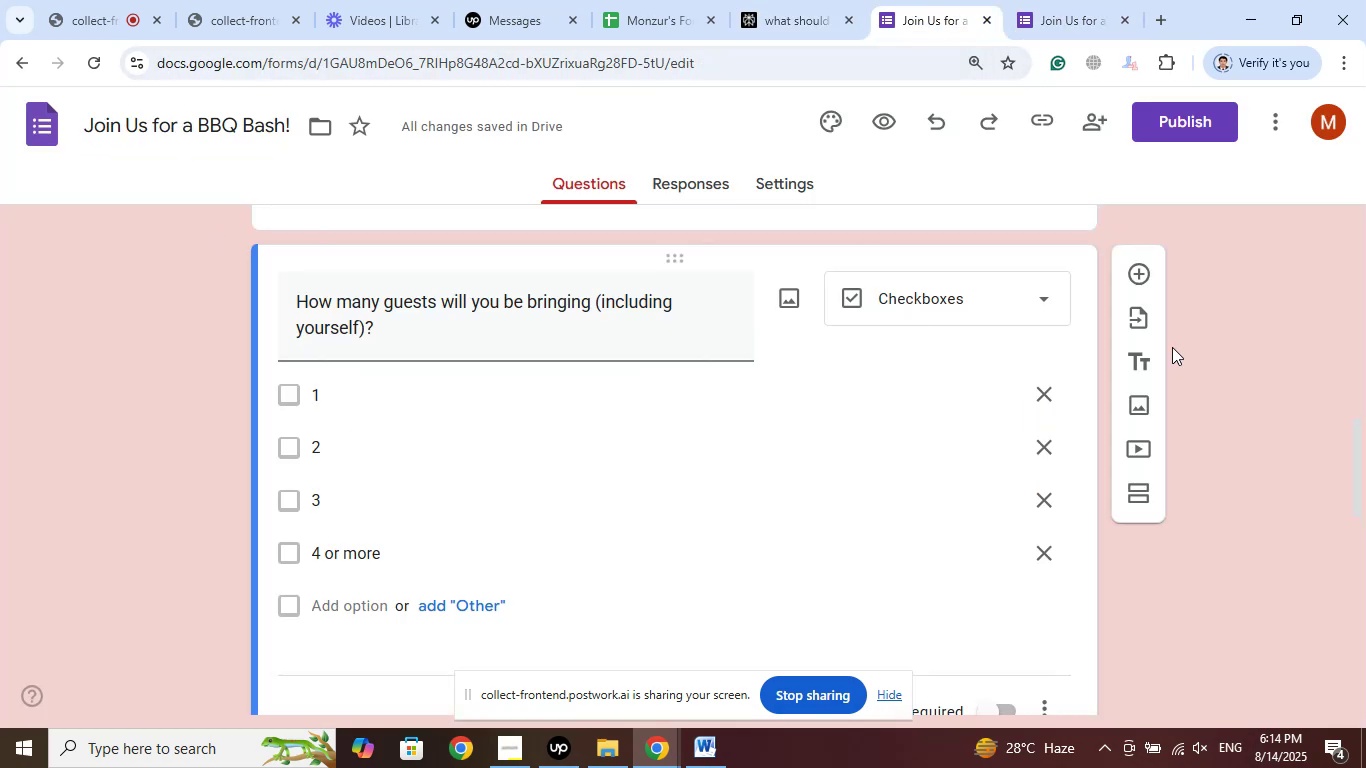 
scroll: coordinate [1286, 355], scroll_direction: down, amount: 18.0
 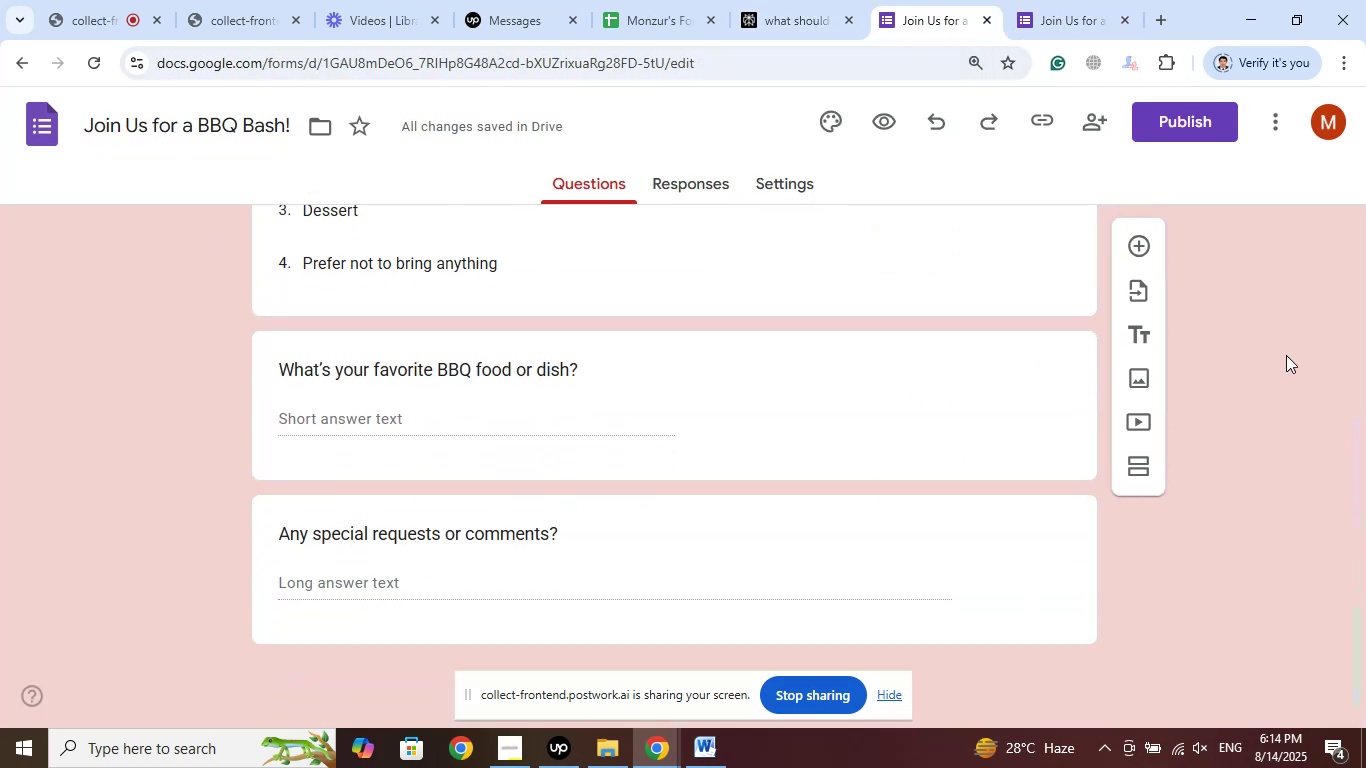 
scroll: coordinate [1271, 340], scroll_direction: up, amount: 22.0
 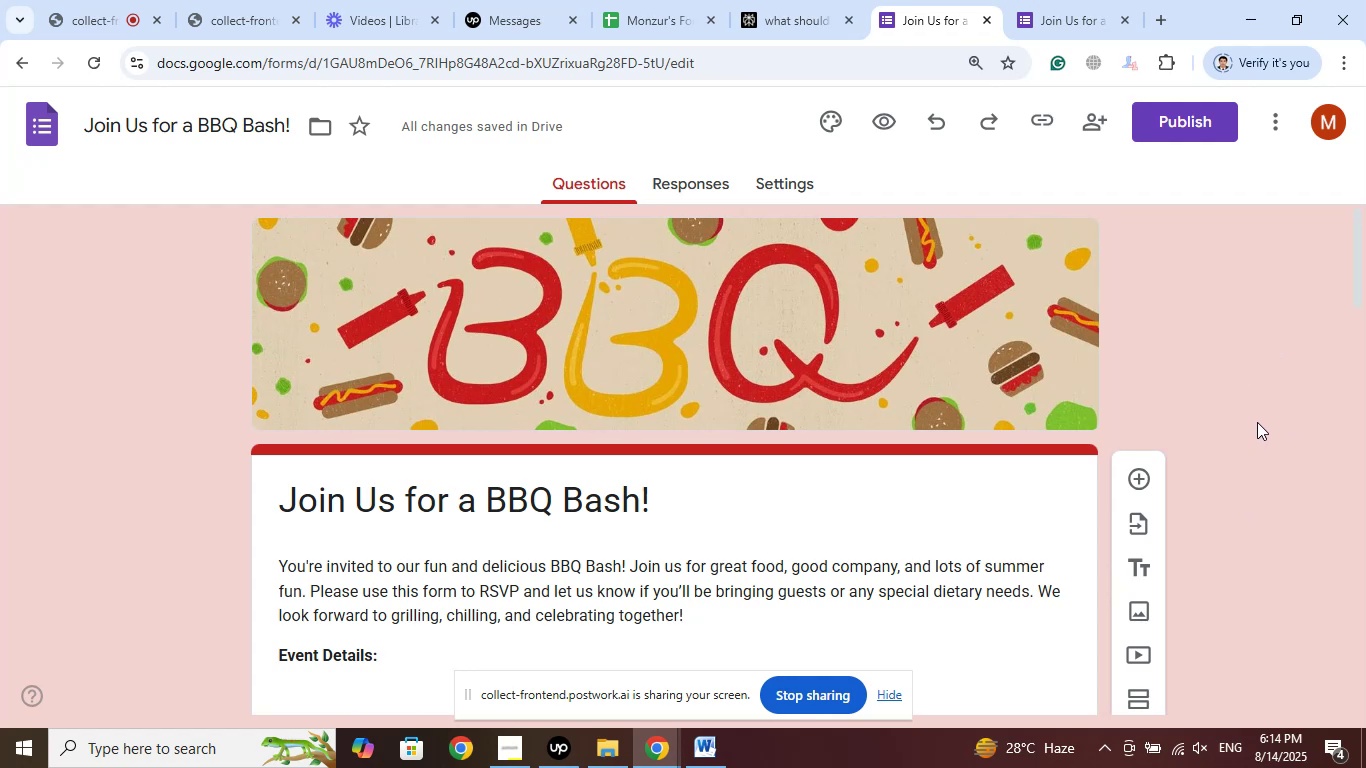 
wait(7.49)
 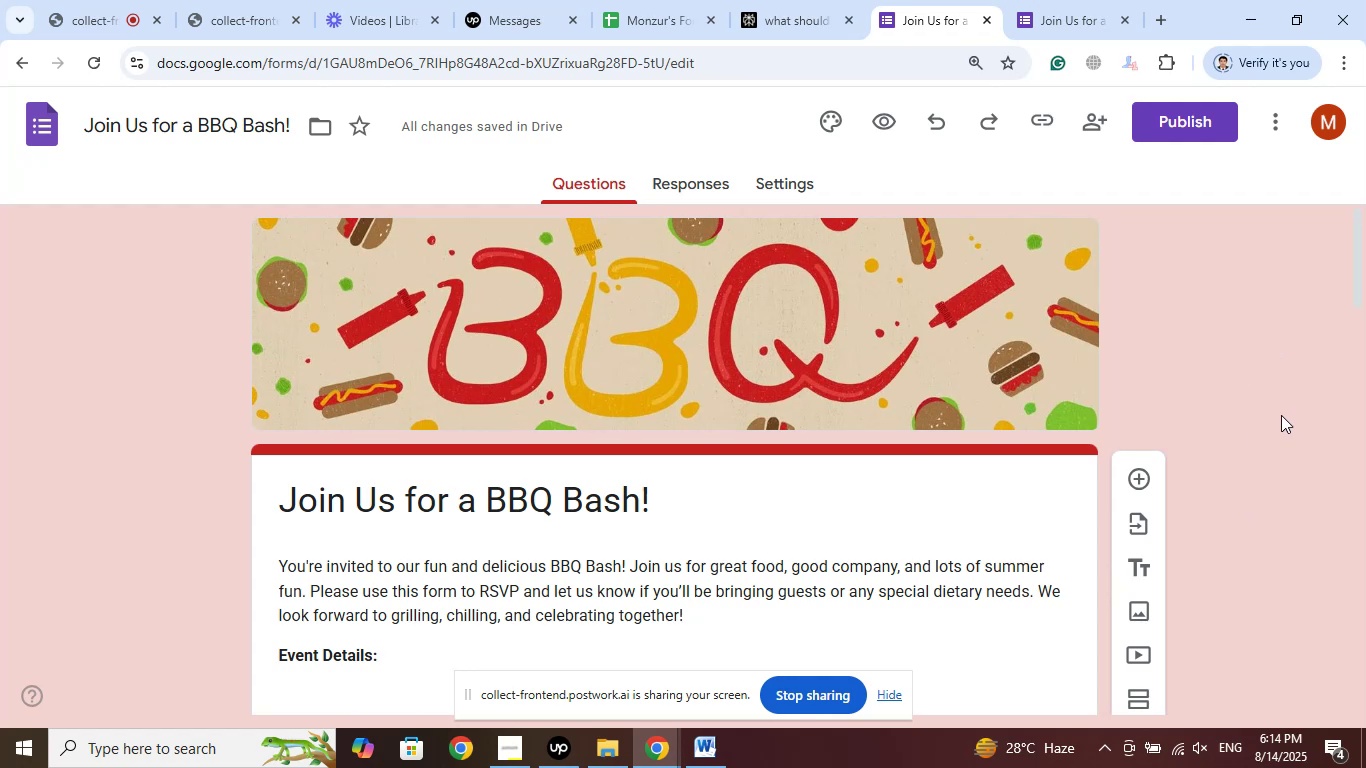 
left_click([1041, 0])
 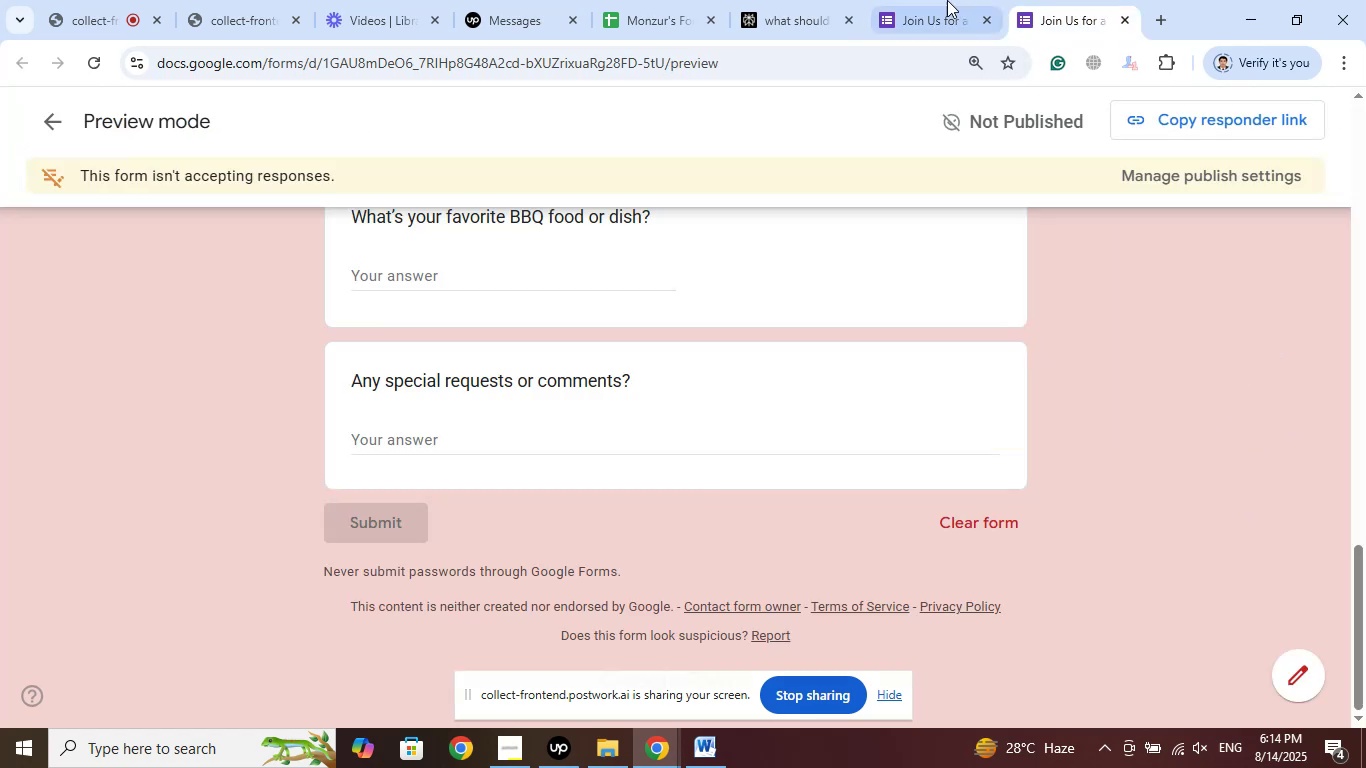 
left_click([945, 0])
 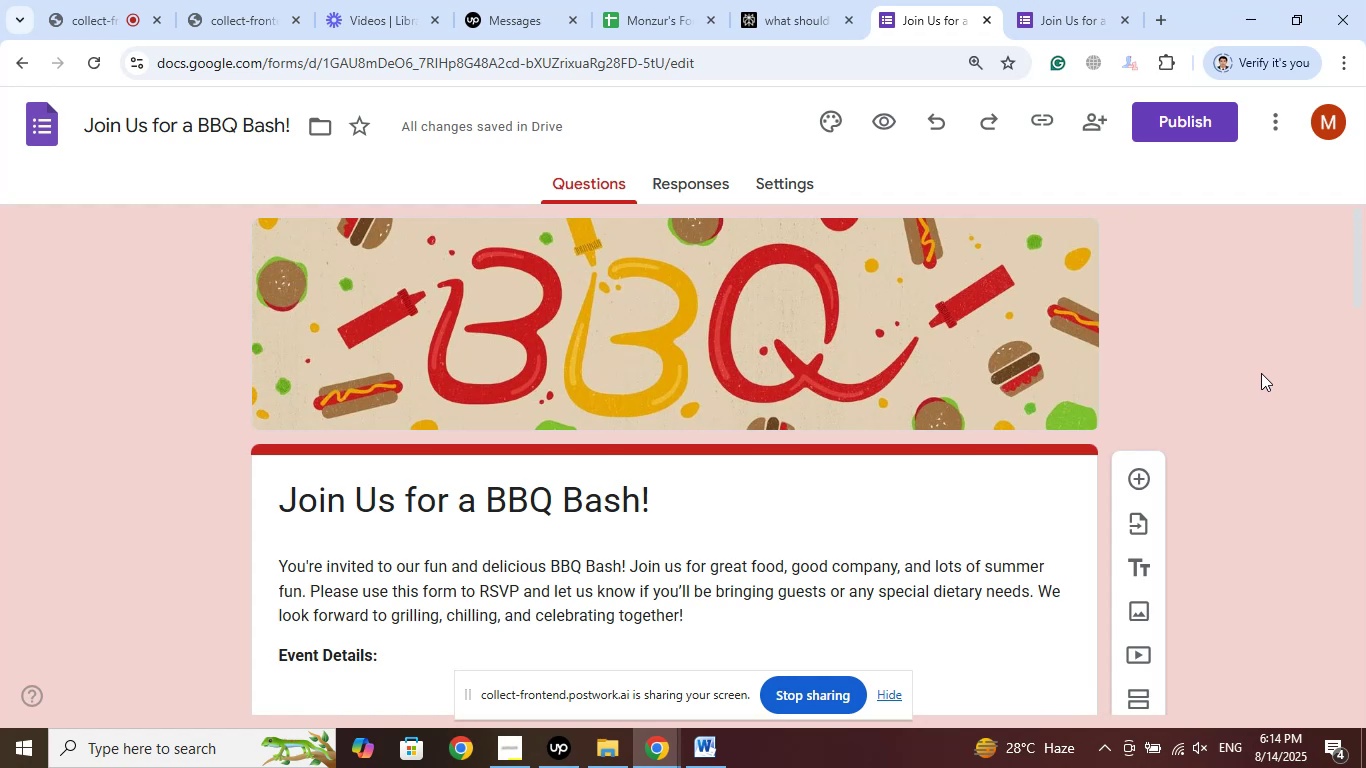 
wait(6.64)
 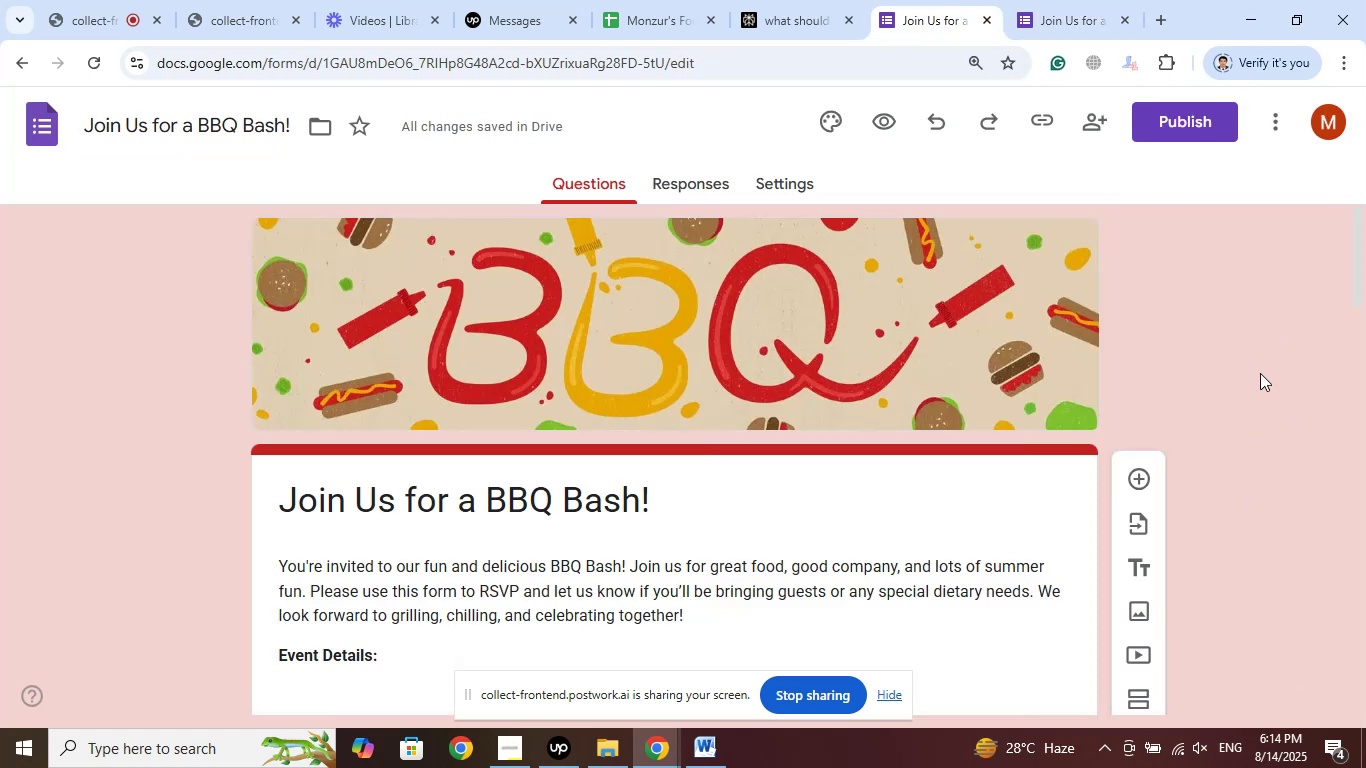 
scroll: coordinate [1261, 373], scroll_direction: down, amount: 3.0
 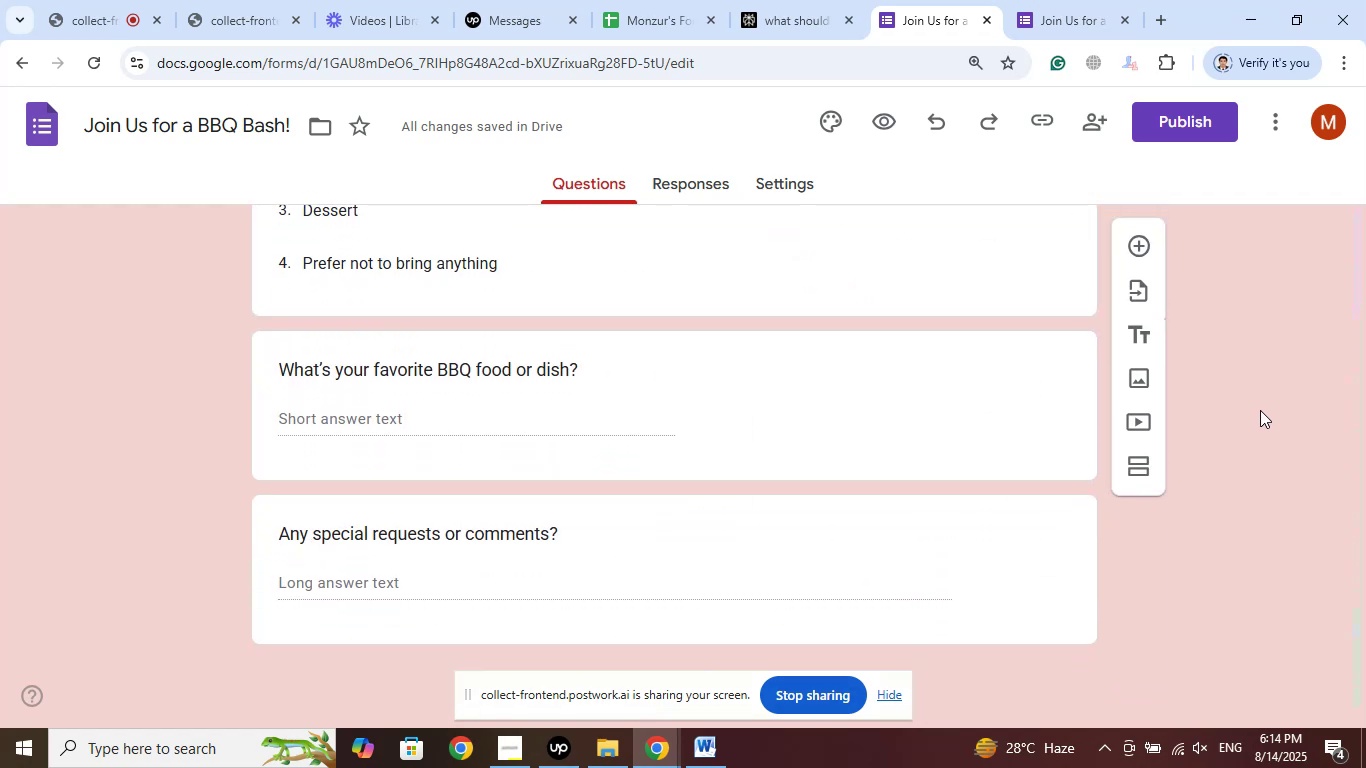 
left_click([1254, 448])
 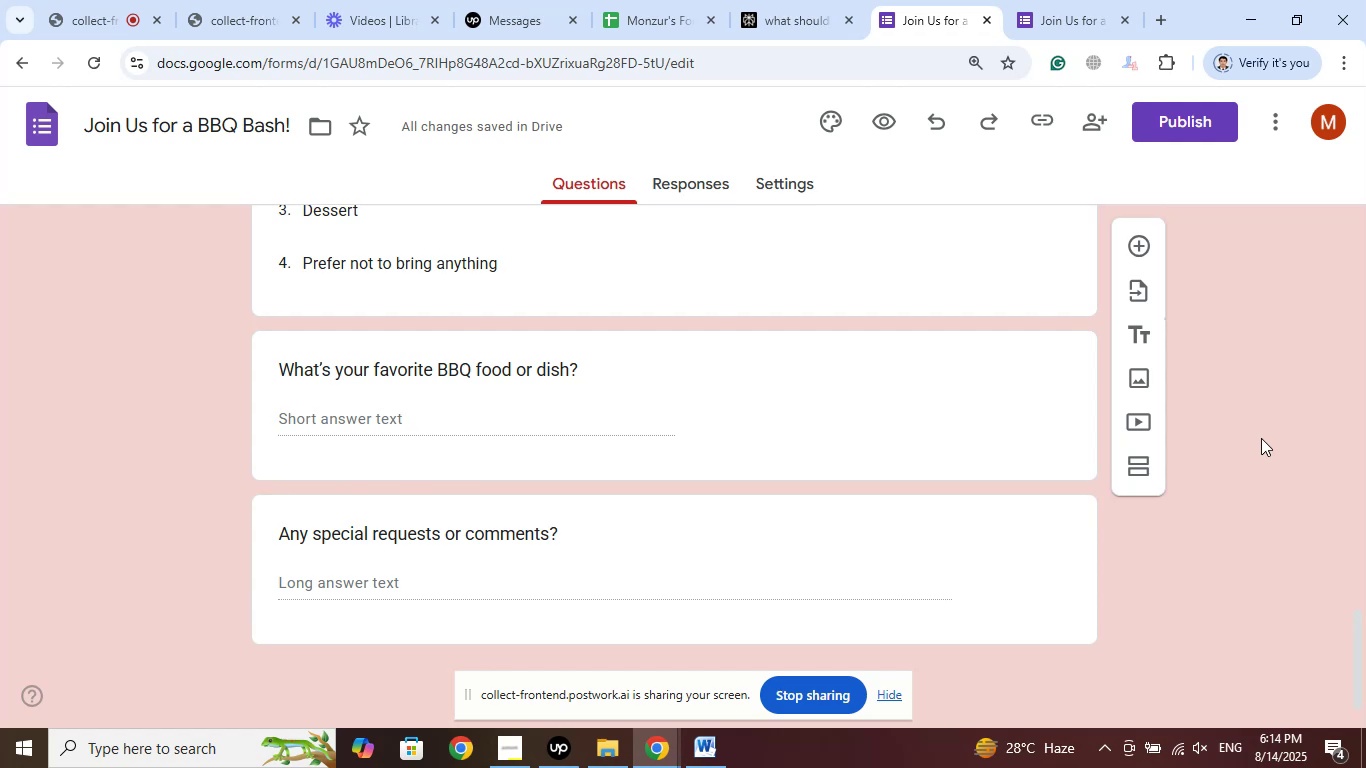 
wait(21.25)
 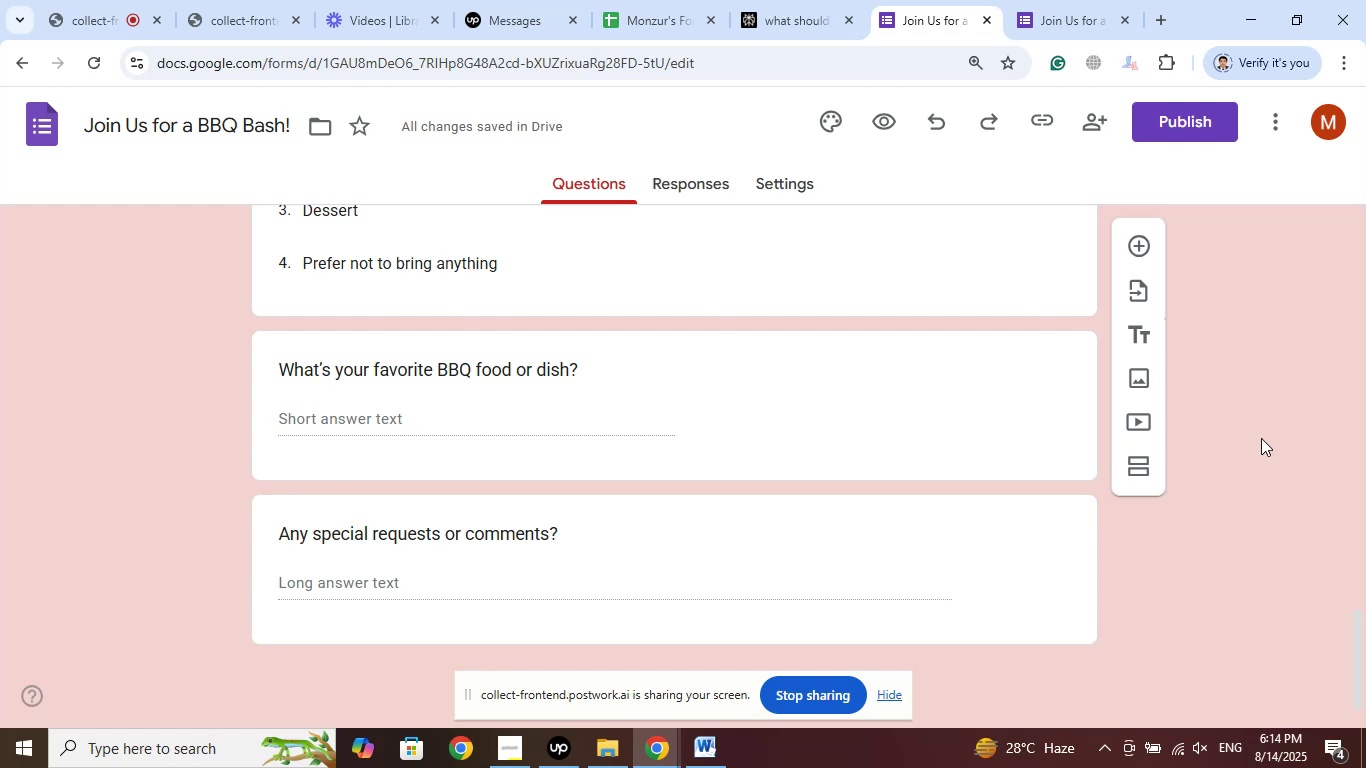 
left_click([1096, 0])
 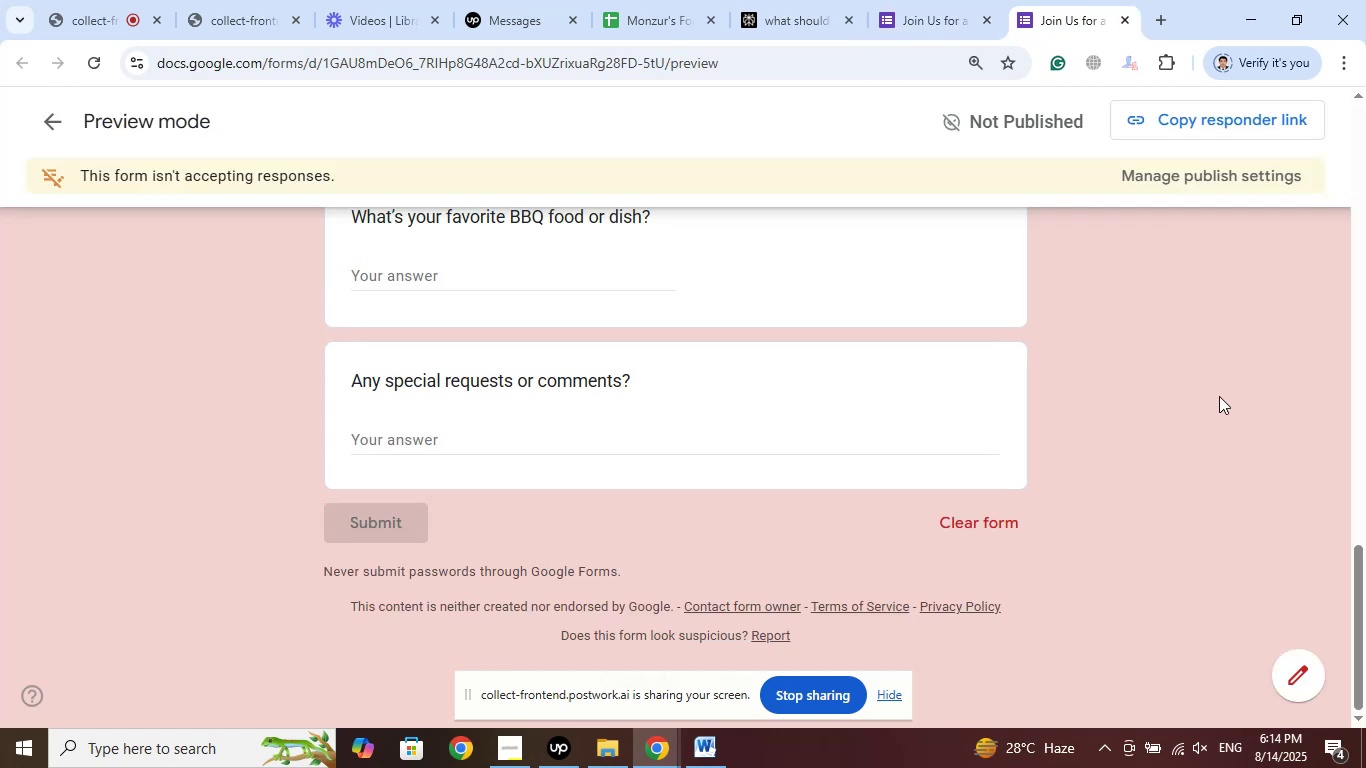 
scroll: coordinate [1238, 398], scroll_direction: up, amount: 18.0
 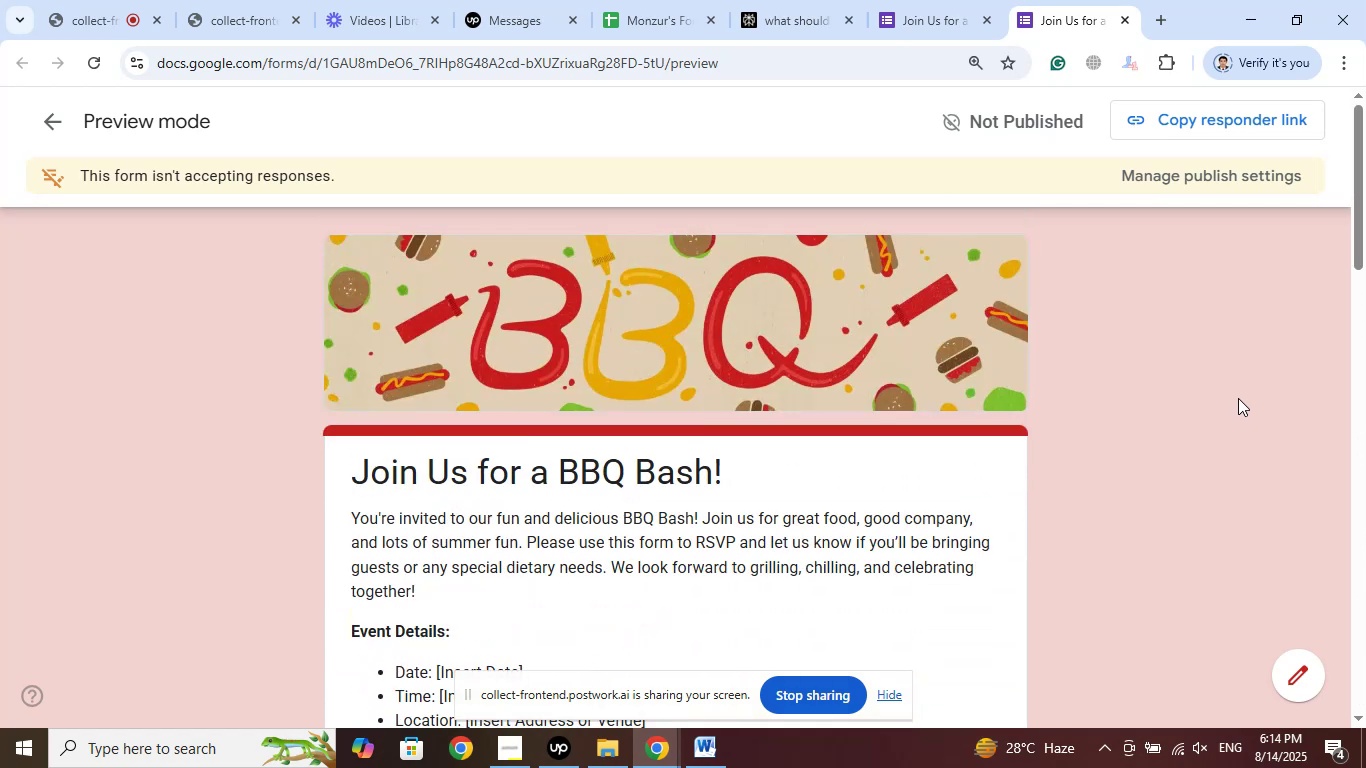 
scroll: coordinate [1238, 398], scroll_direction: down, amount: 5.0
 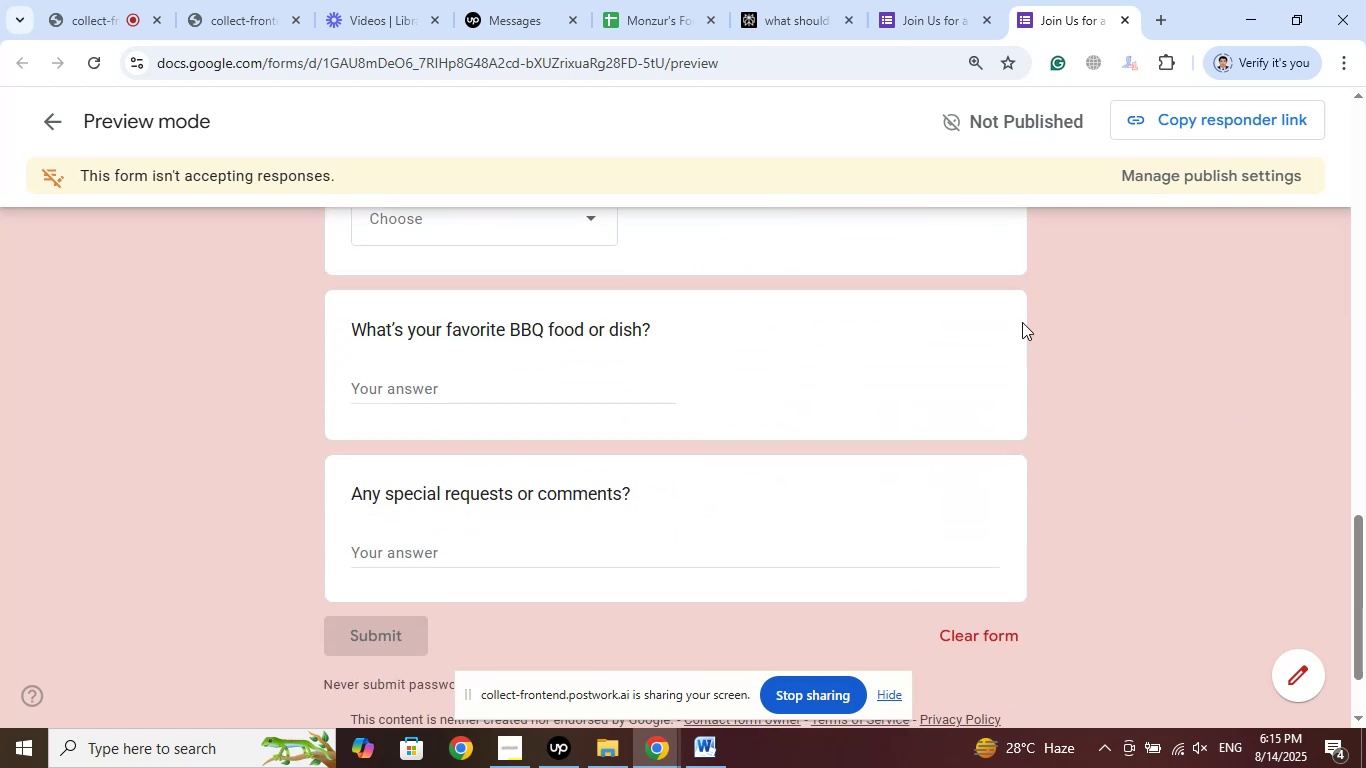 
left_click([939, 0])
 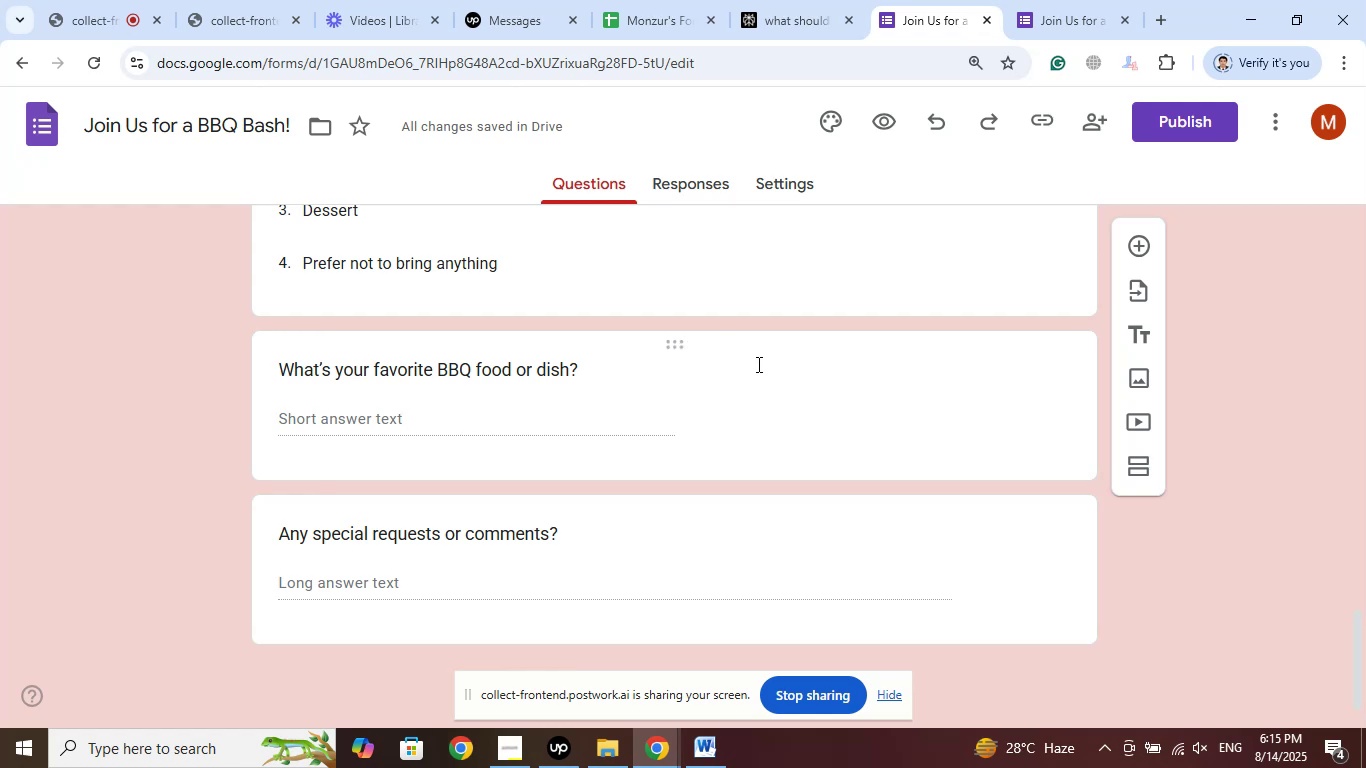 
left_click([797, 0])
 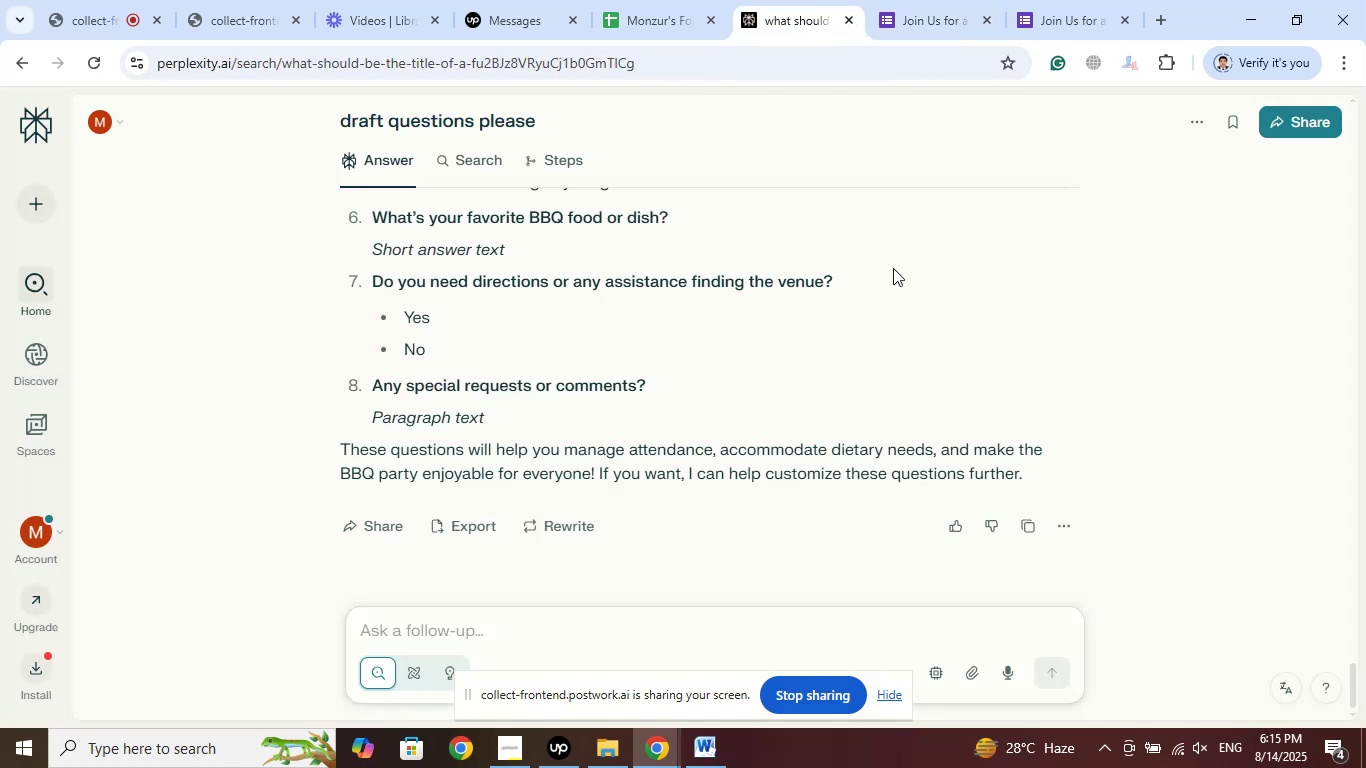 
scroll: coordinate [931, 381], scroll_direction: up, amount: 3.0
 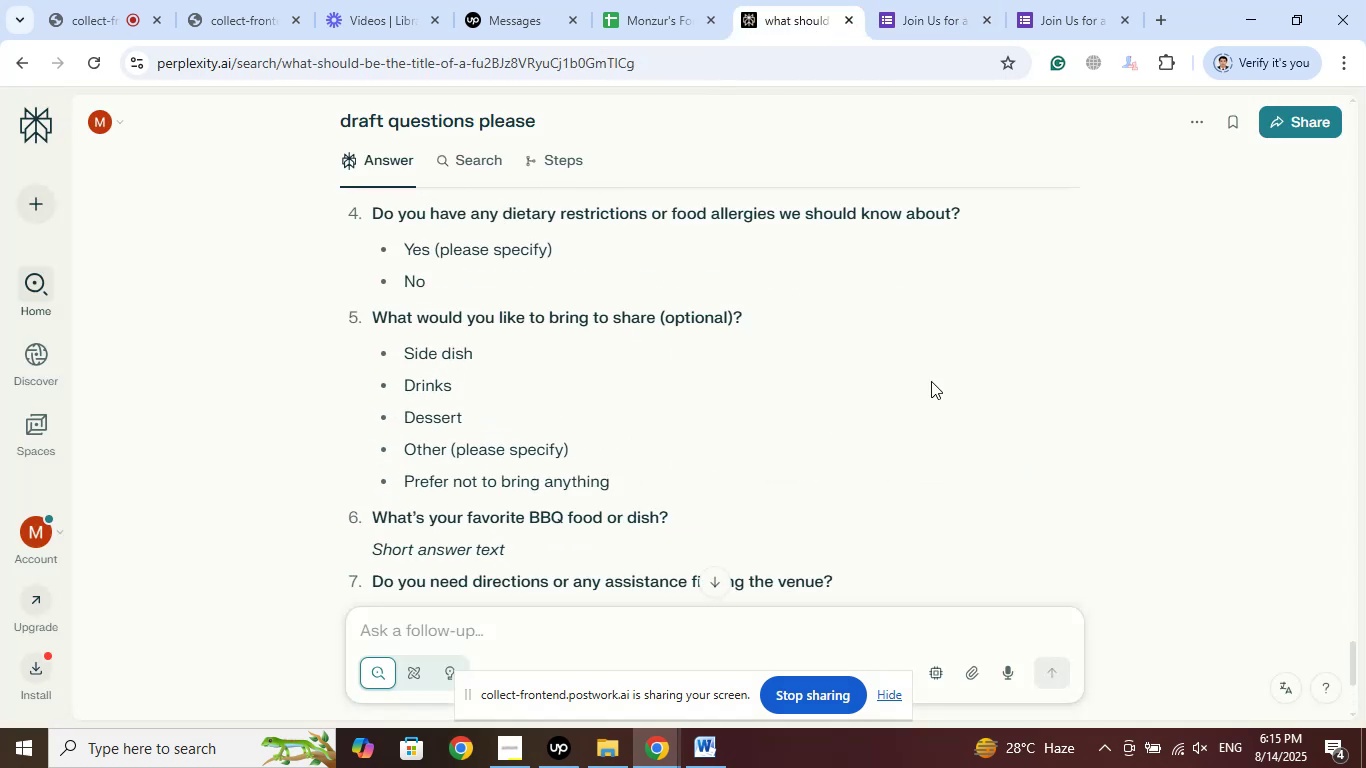 
wait(8.93)
 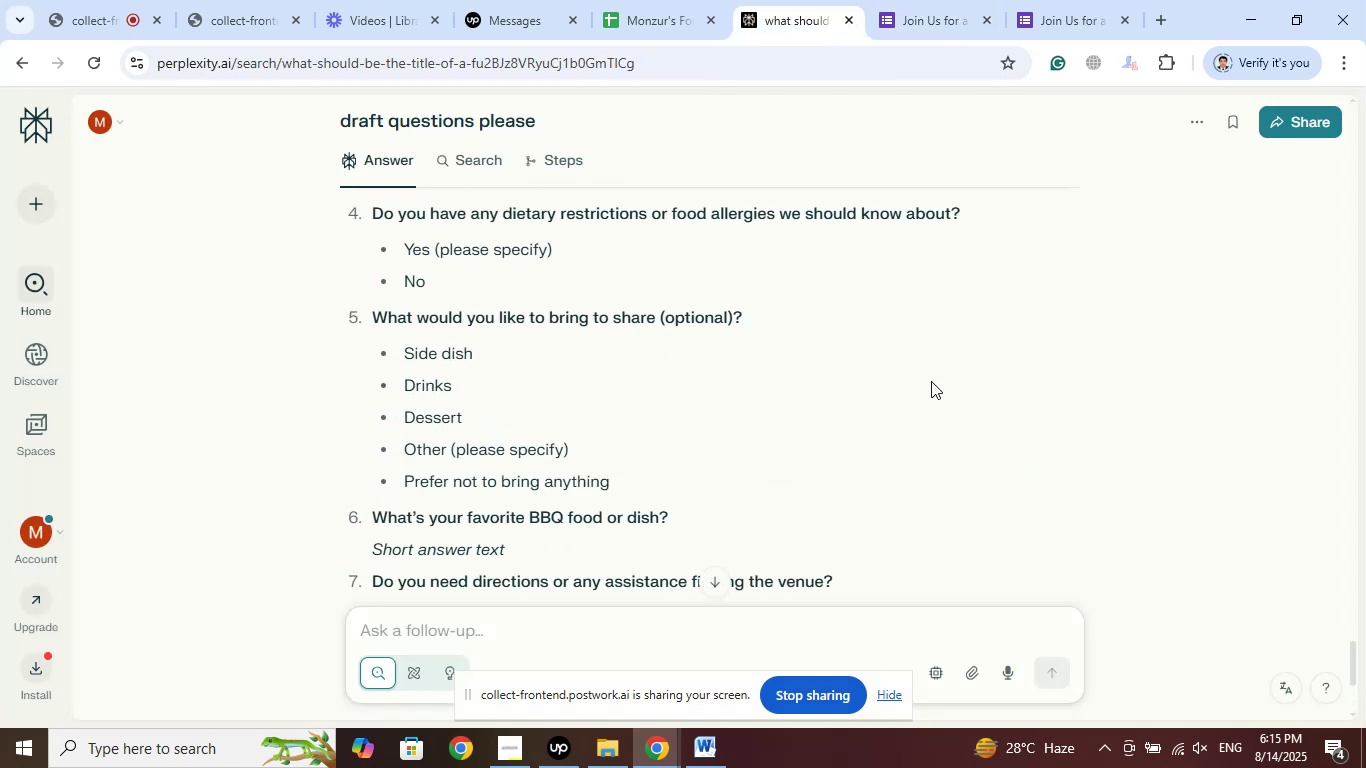 
scroll: coordinate [924, 347], scroll_direction: up, amount: 10.0
 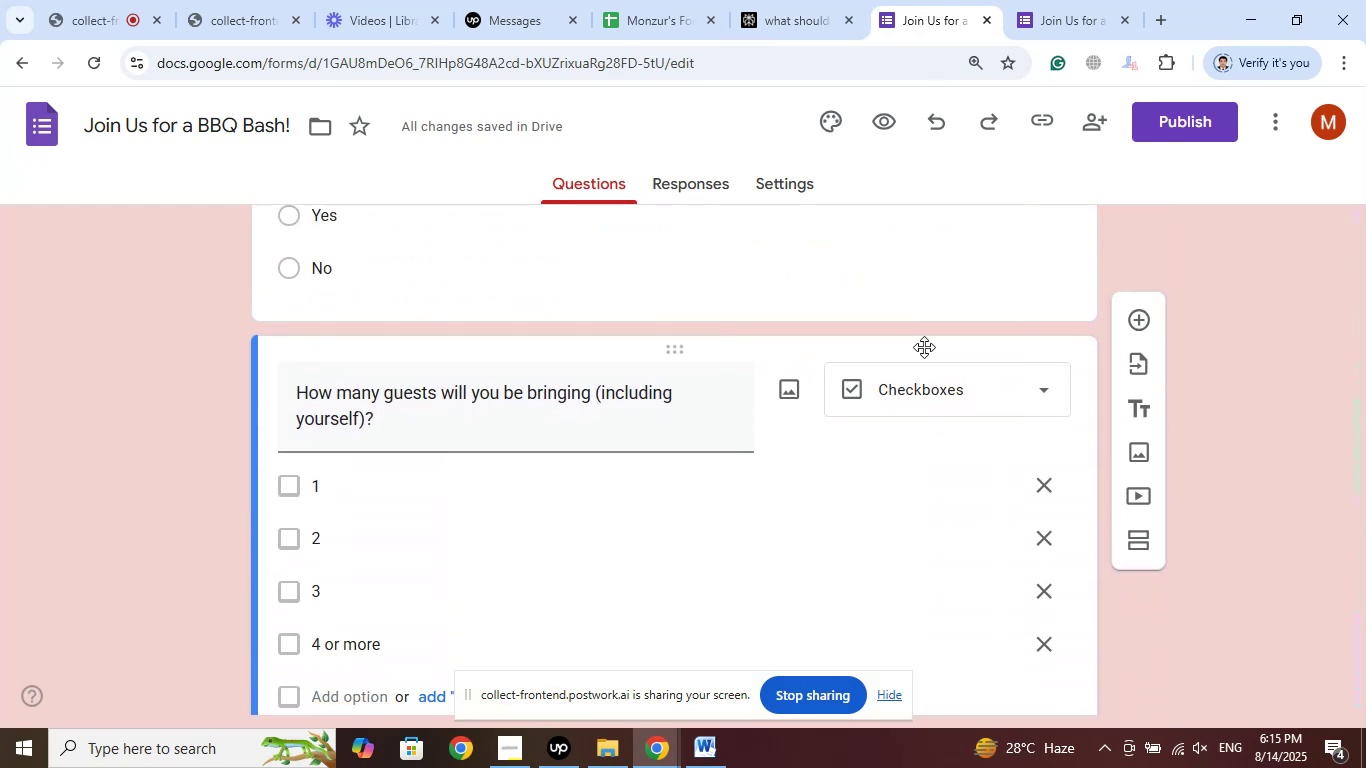 
scroll: coordinate [823, 401], scroll_direction: down, amount: 4.0
 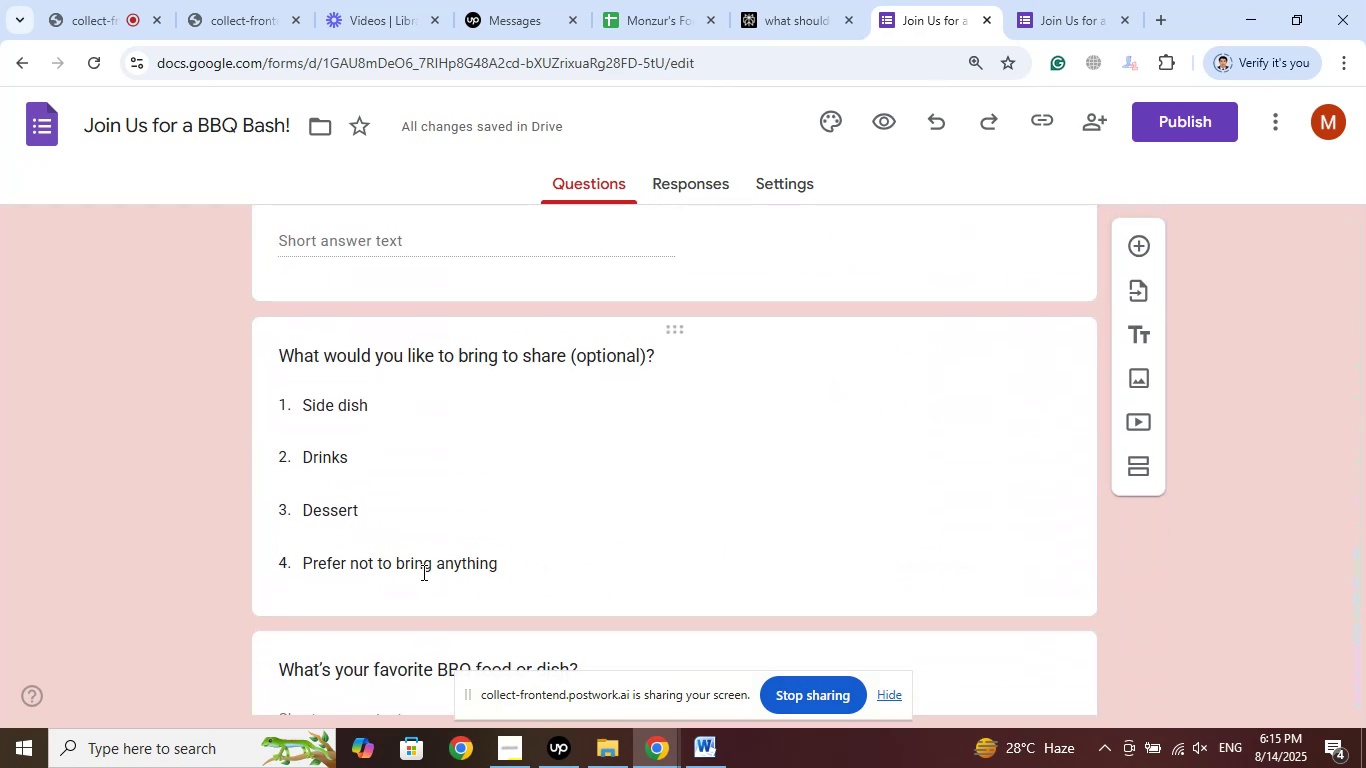 
left_click([431, 565])
 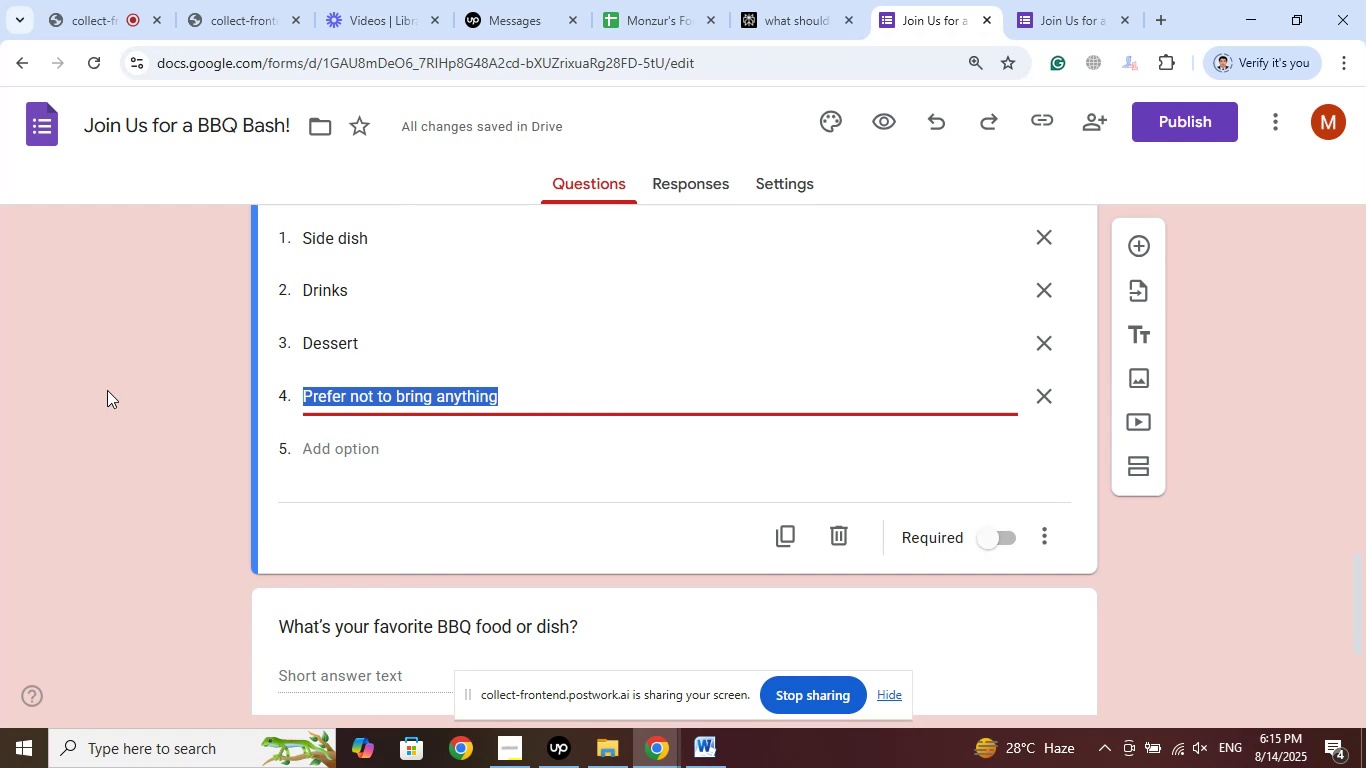 
left_click([106, 390])
 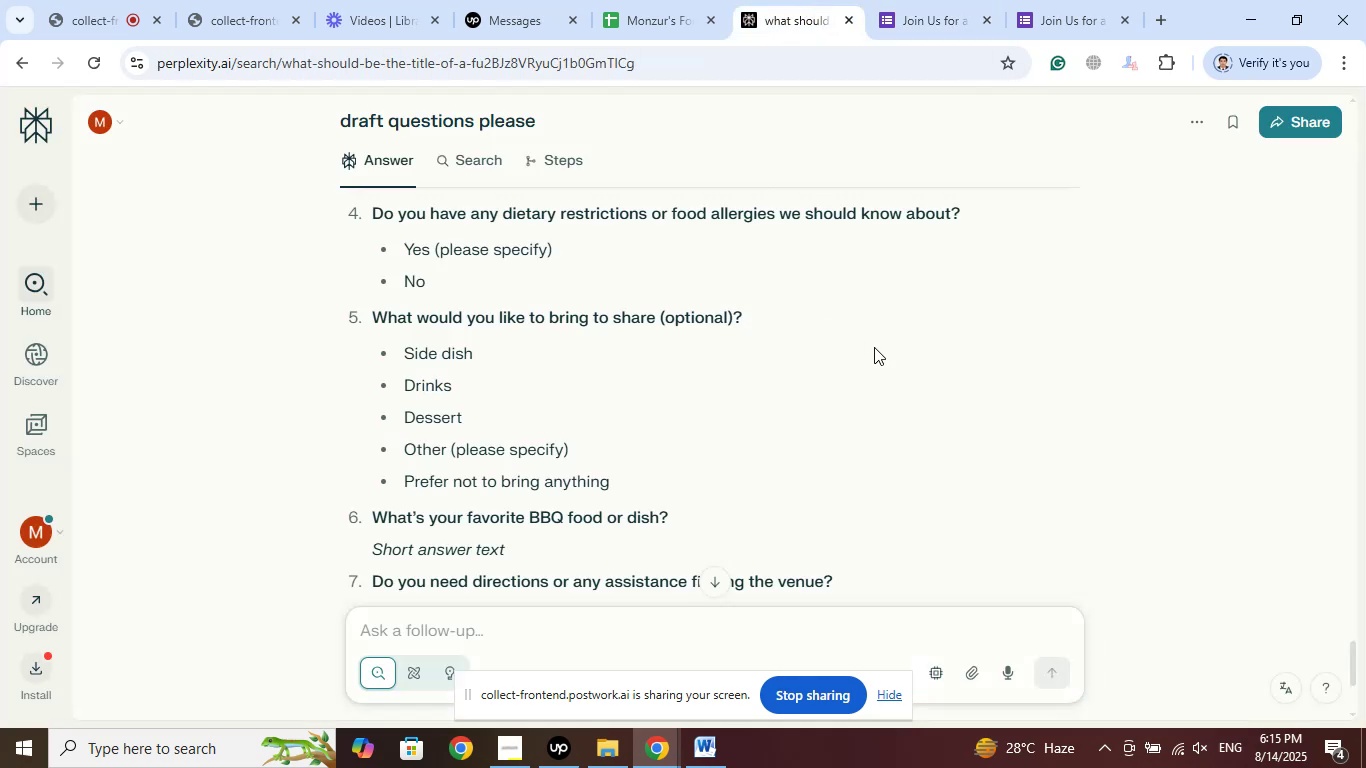 
left_click([926, 0])
 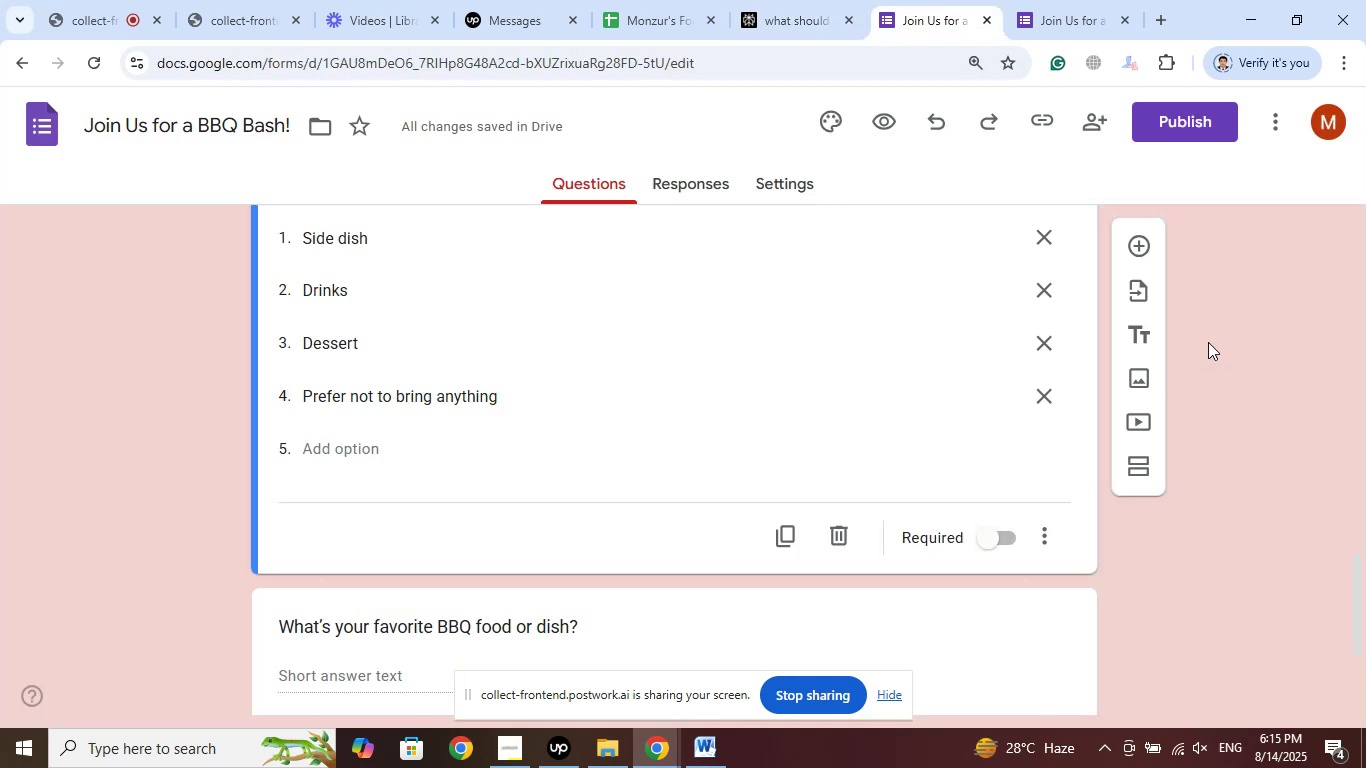 
scroll: coordinate [1283, 355], scroll_direction: up, amount: 3.0
 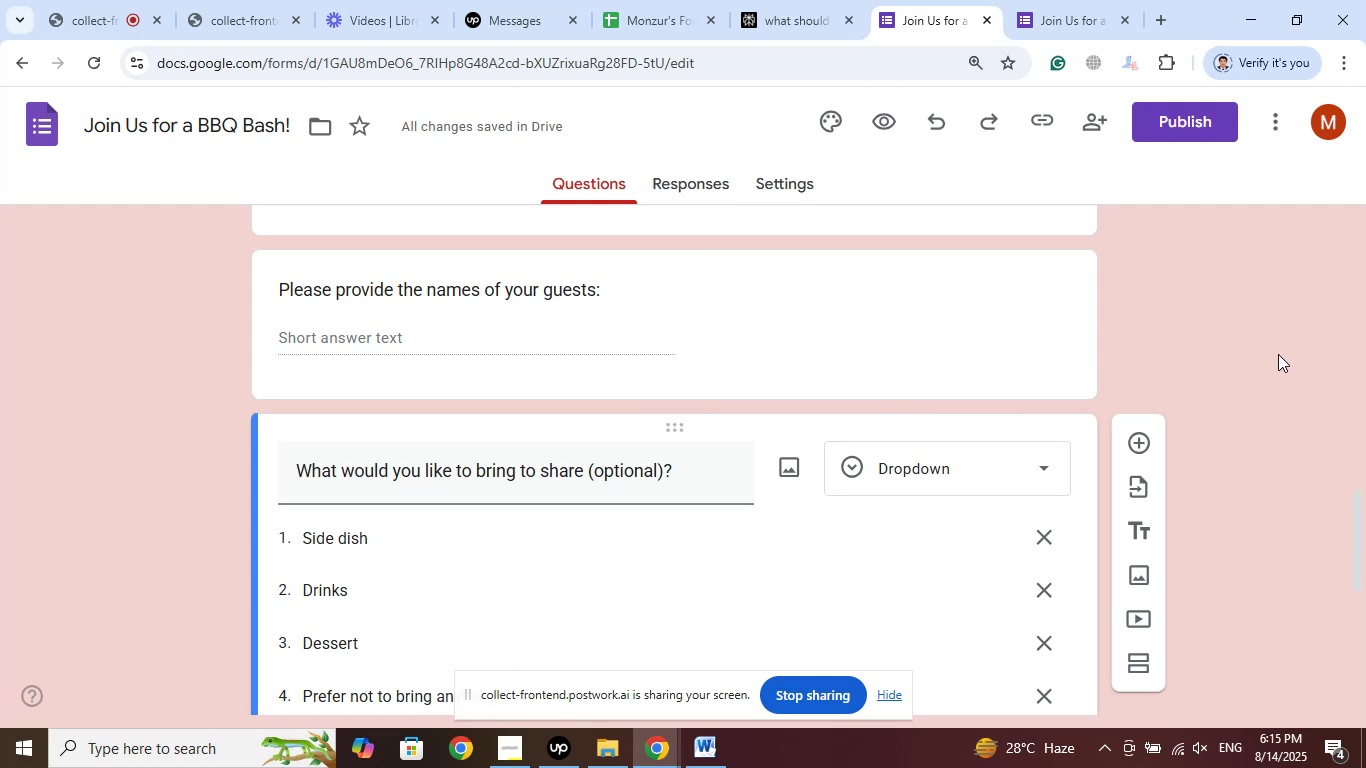 
scroll: coordinate [1278, 353], scroll_direction: down, amount: 2.0
 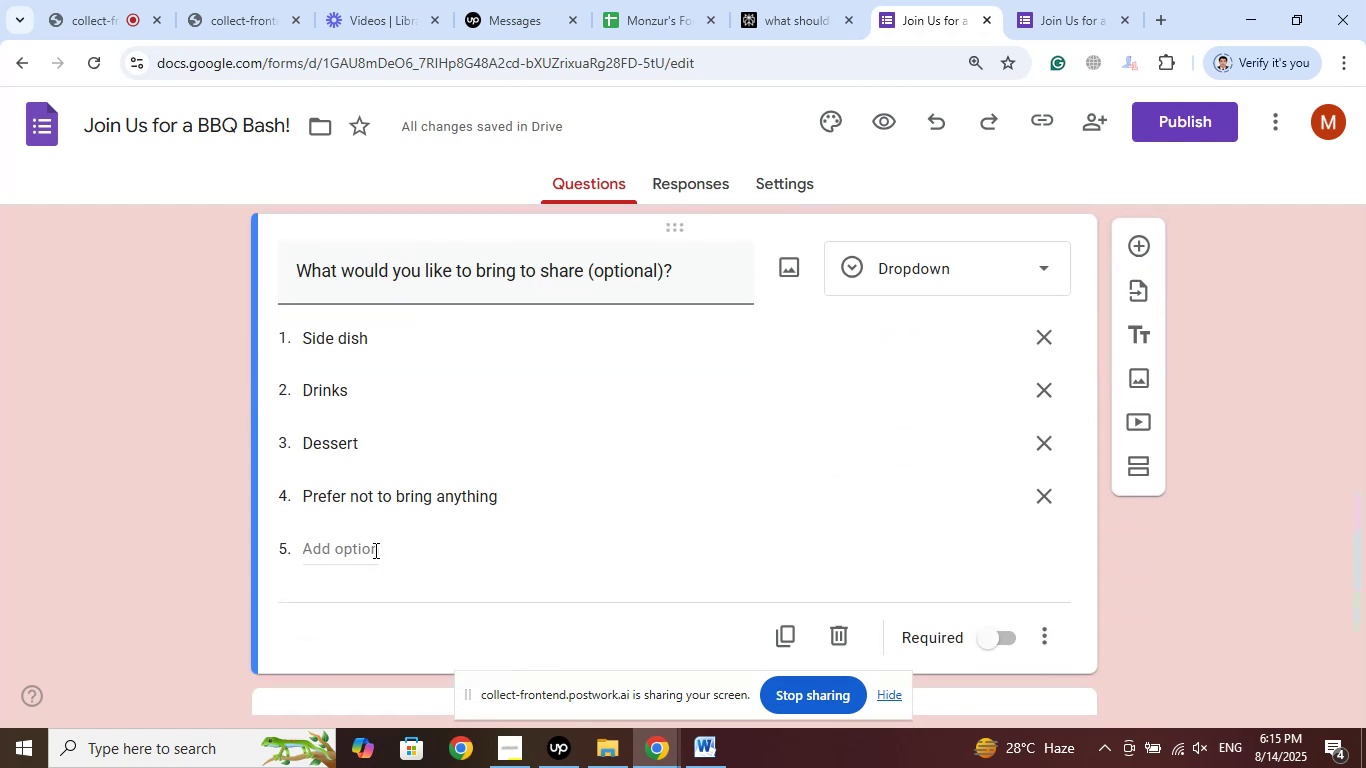 
left_click([372, 550])
 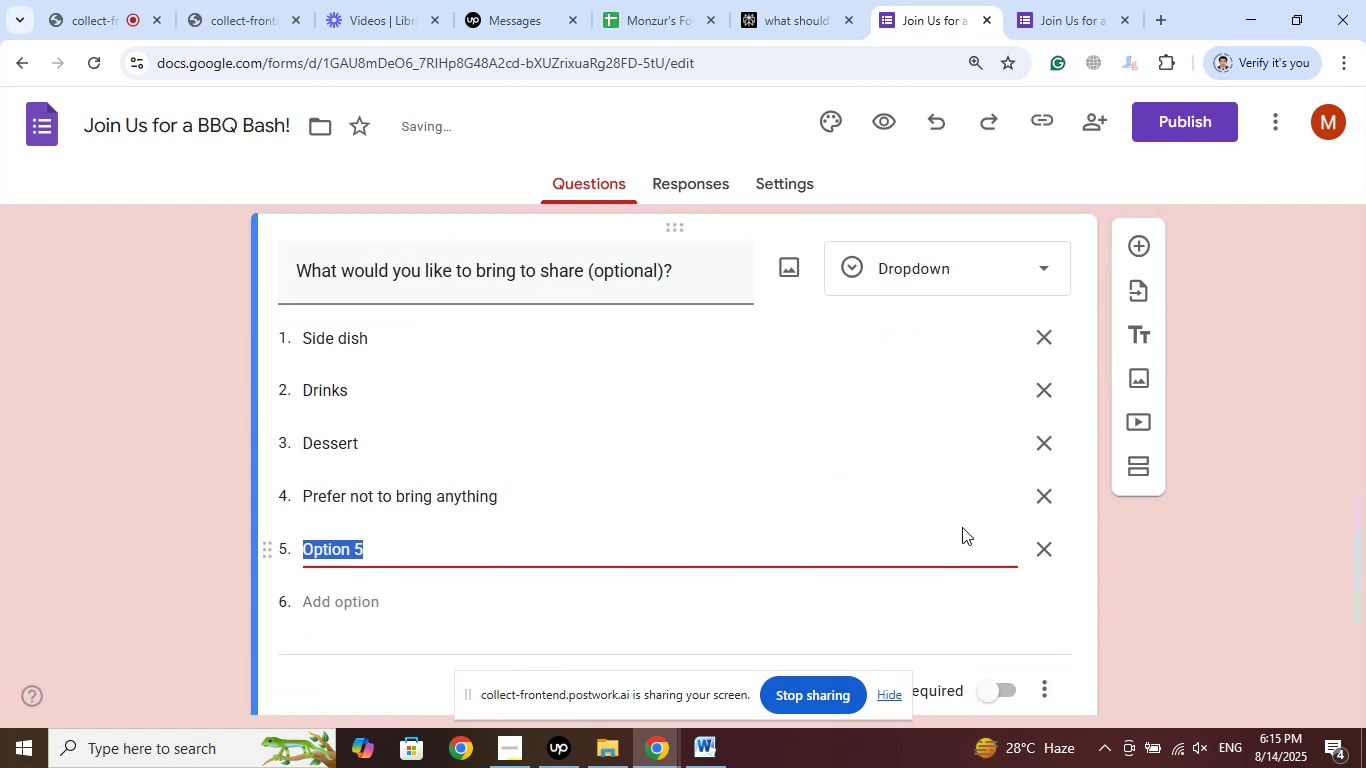 
mouse_move([1078, 545])
 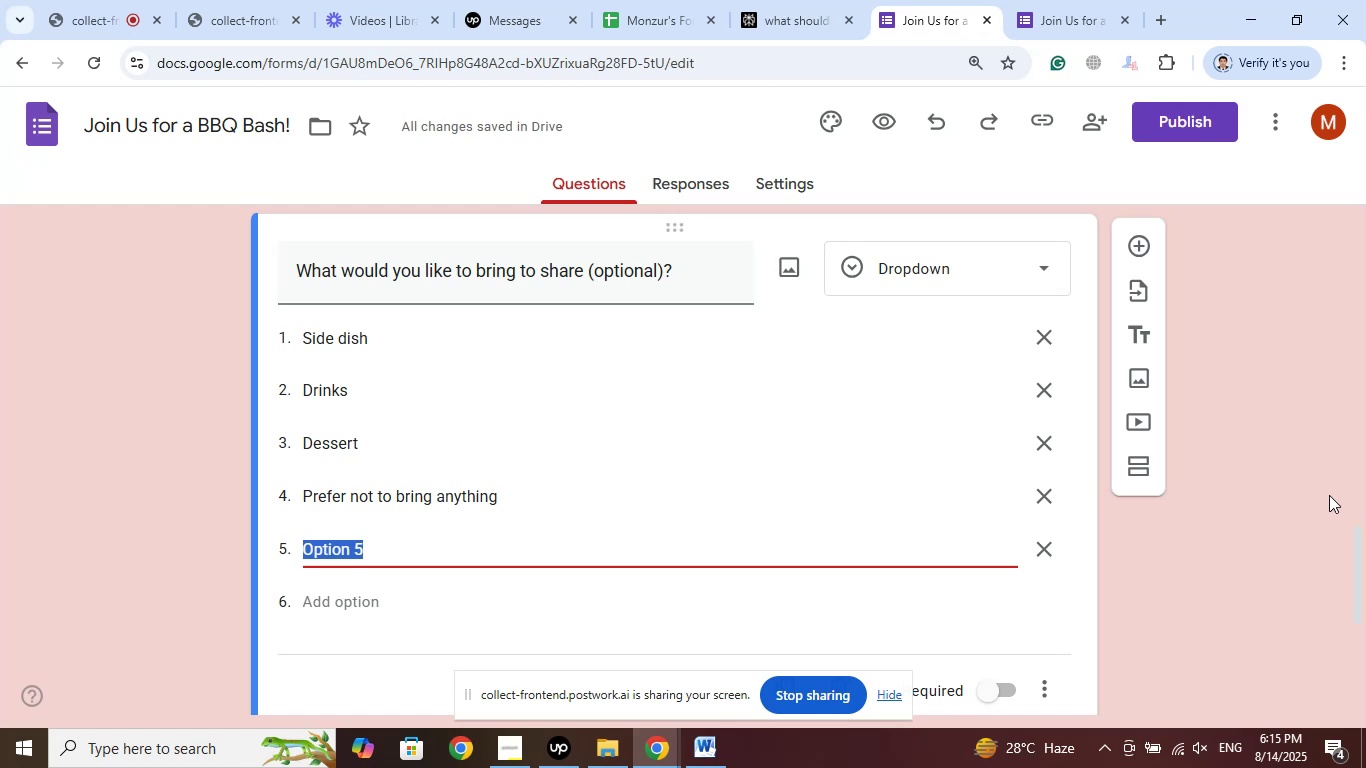 
wait(5.15)
 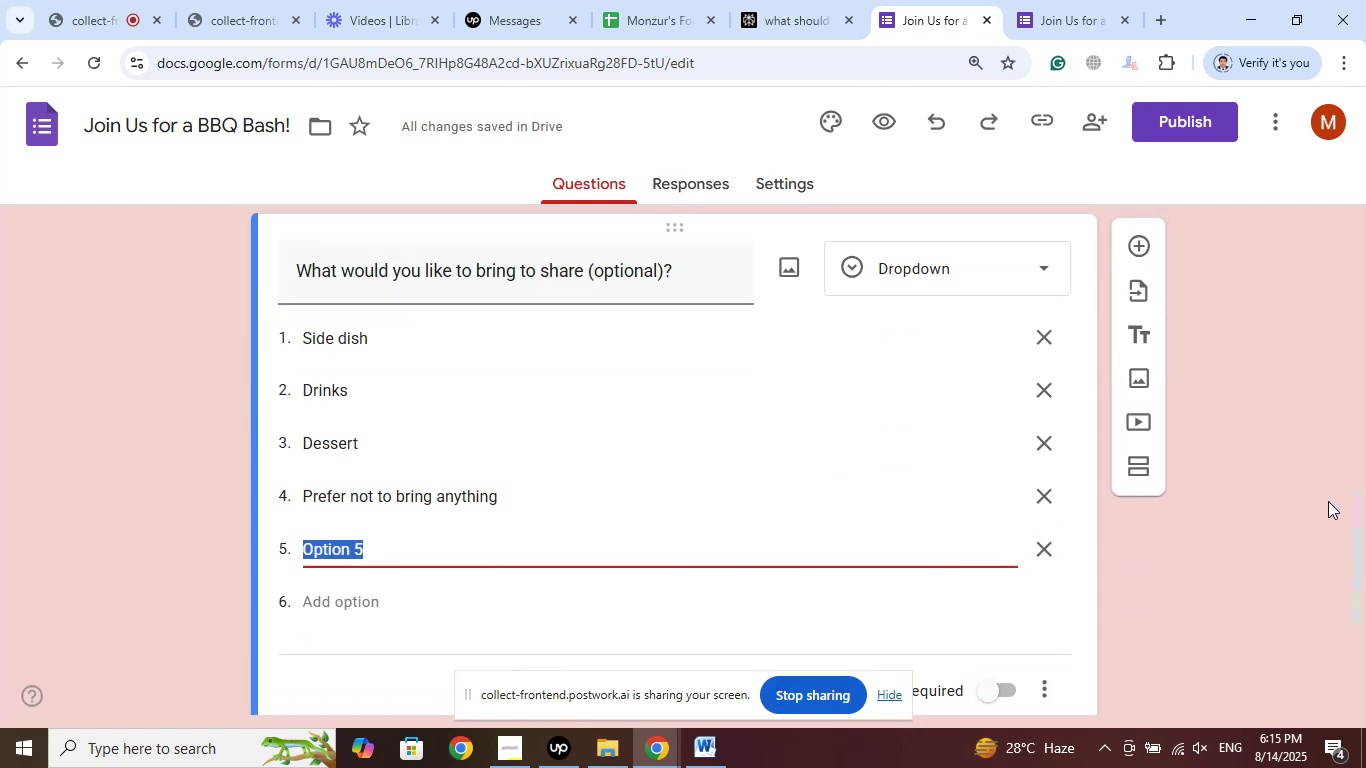 
type(Others )
 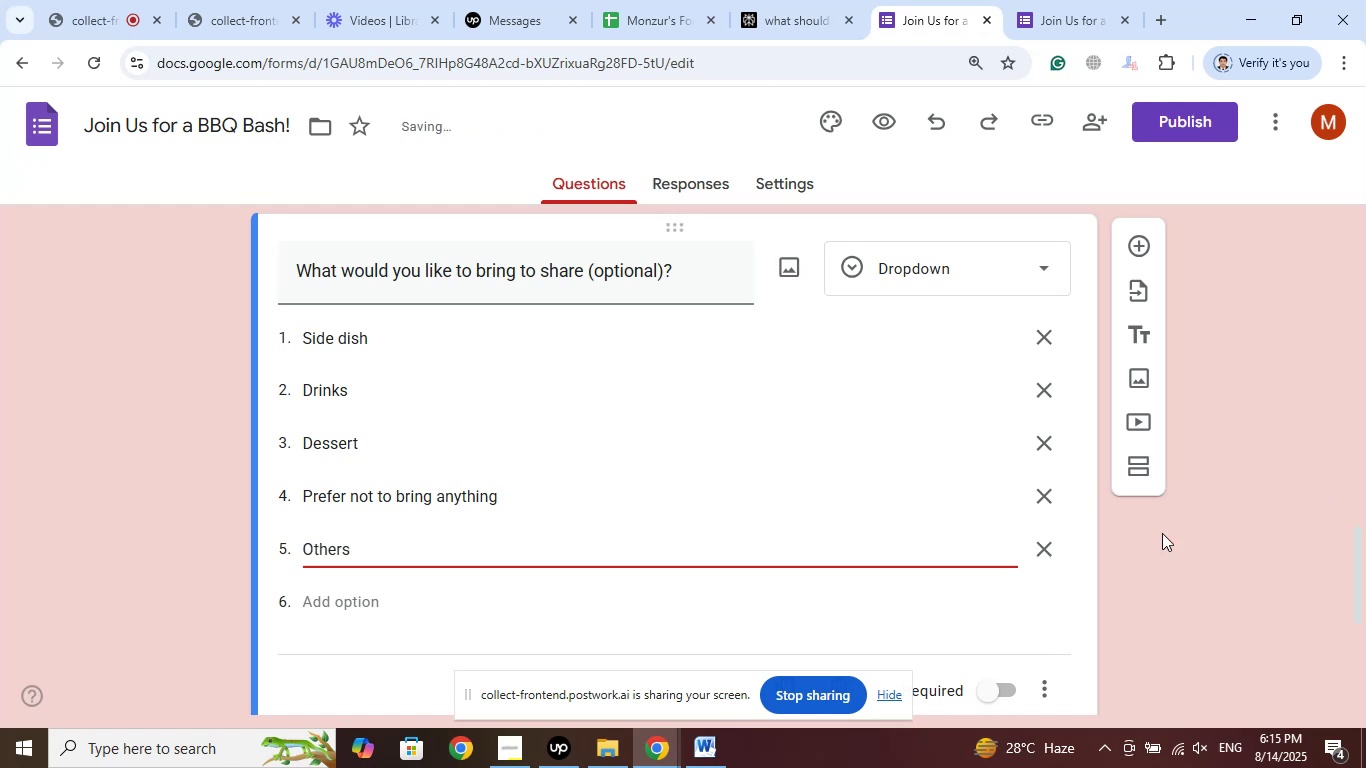 
left_click([1041, 552])
 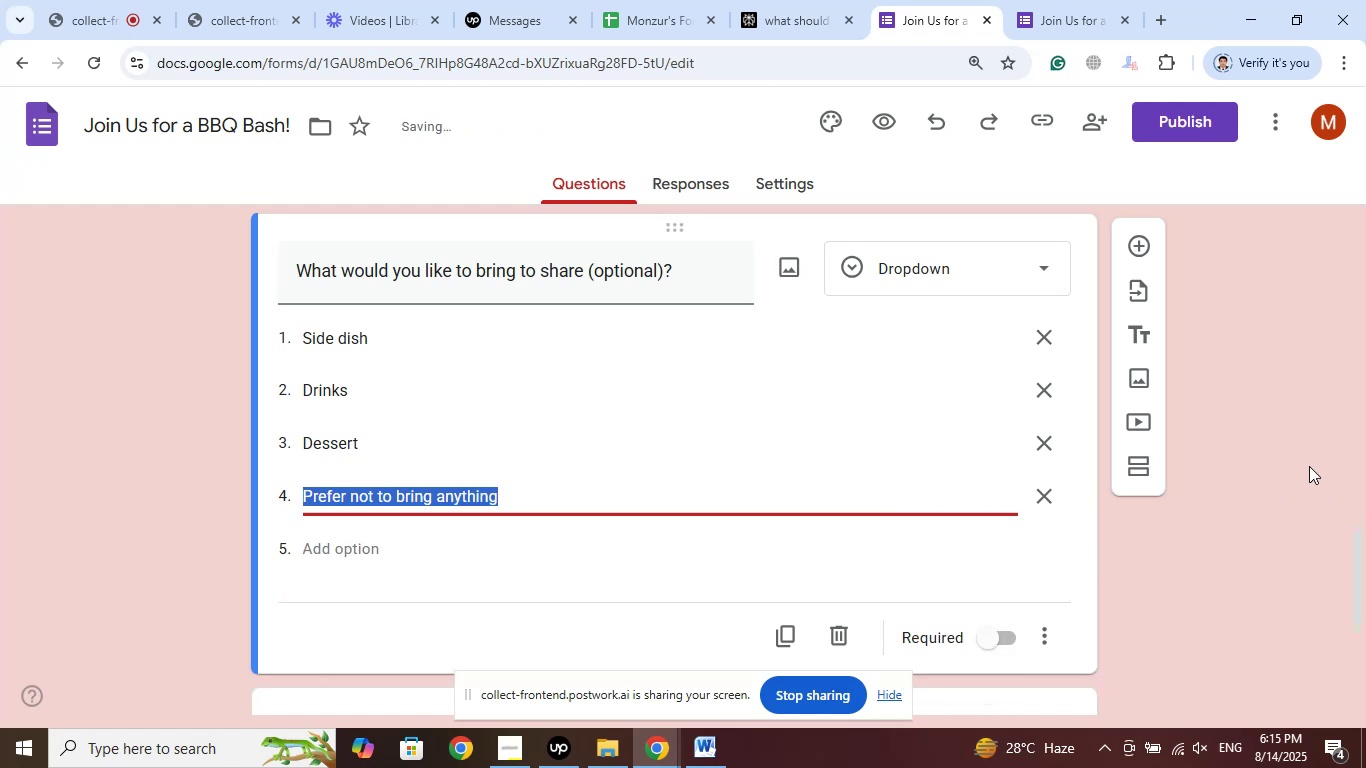 
left_click([1296, 470])
 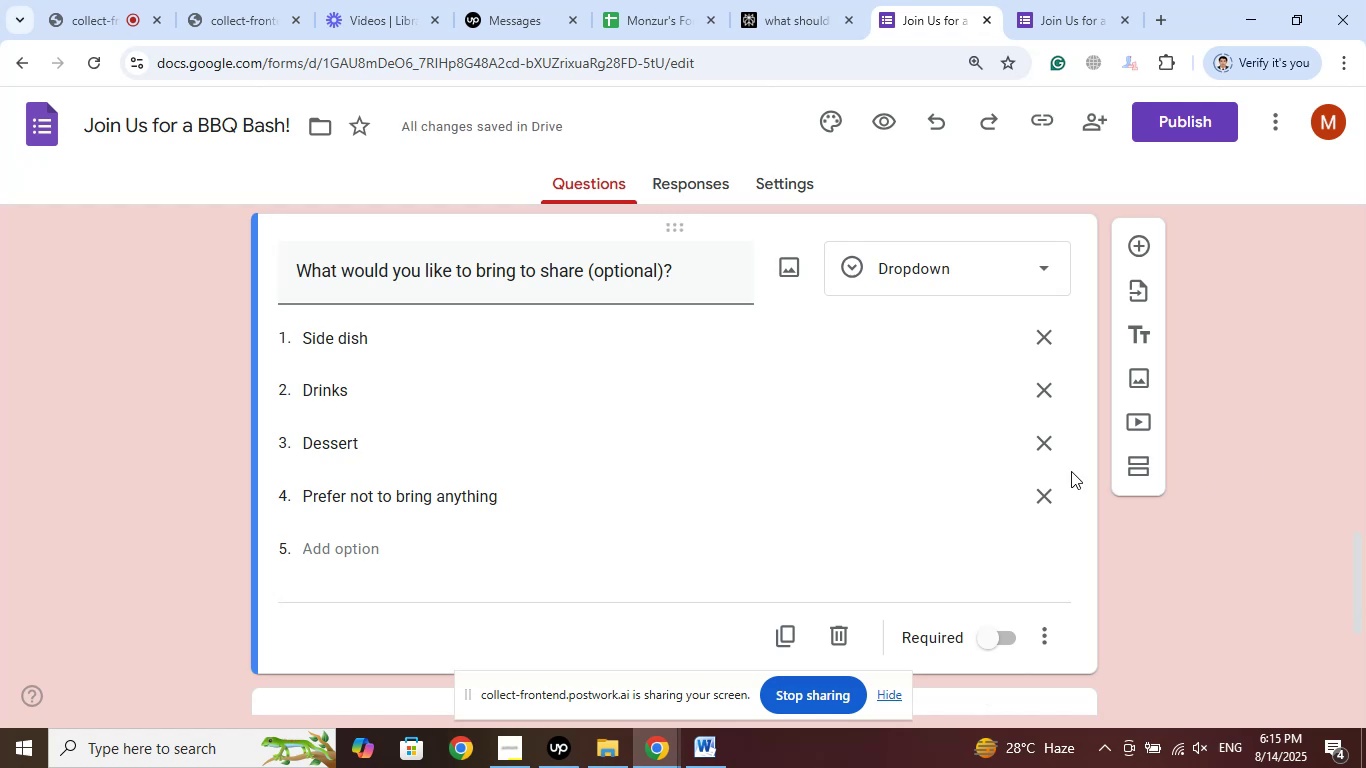 
scroll: coordinate [1243, 373], scroll_direction: up, amount: 18.0
 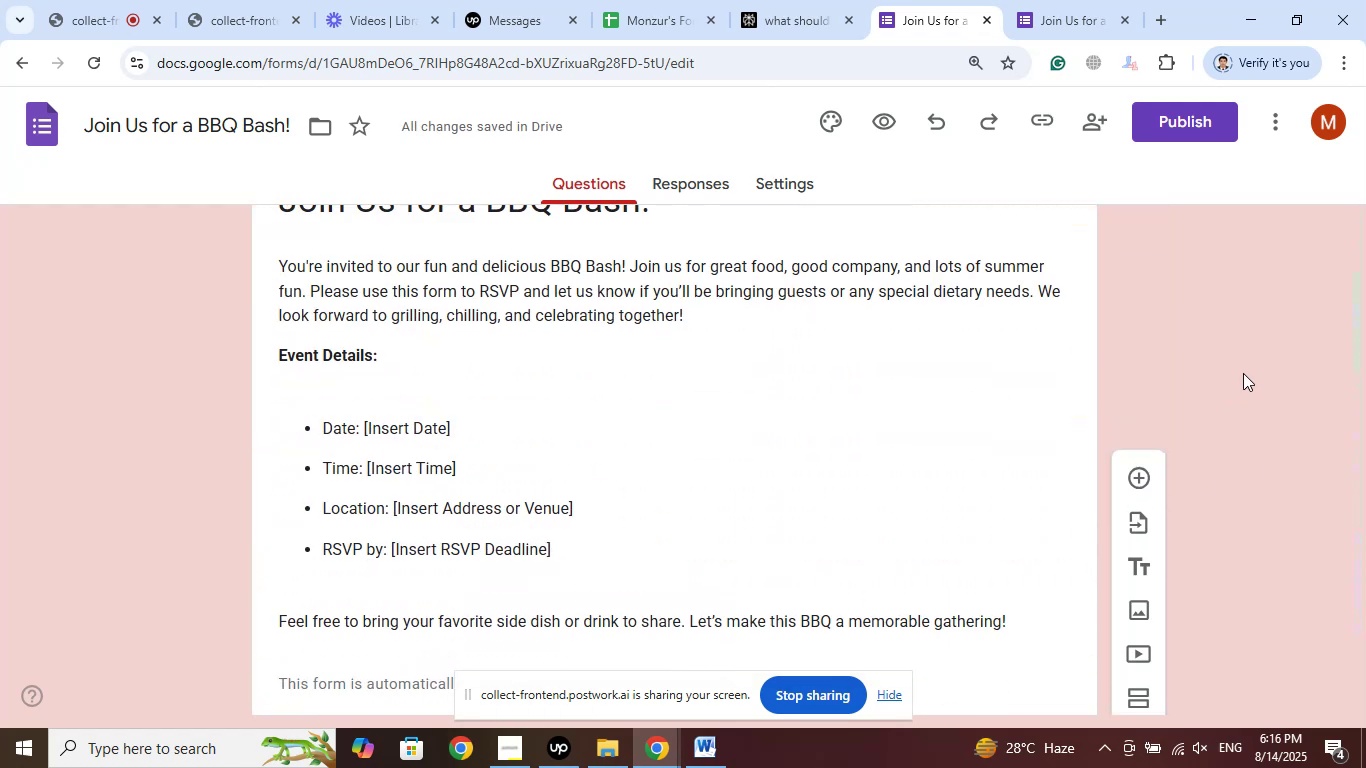 
scroll: coordinate [1243, 373], scroll_direction: down, amount: 22.0
 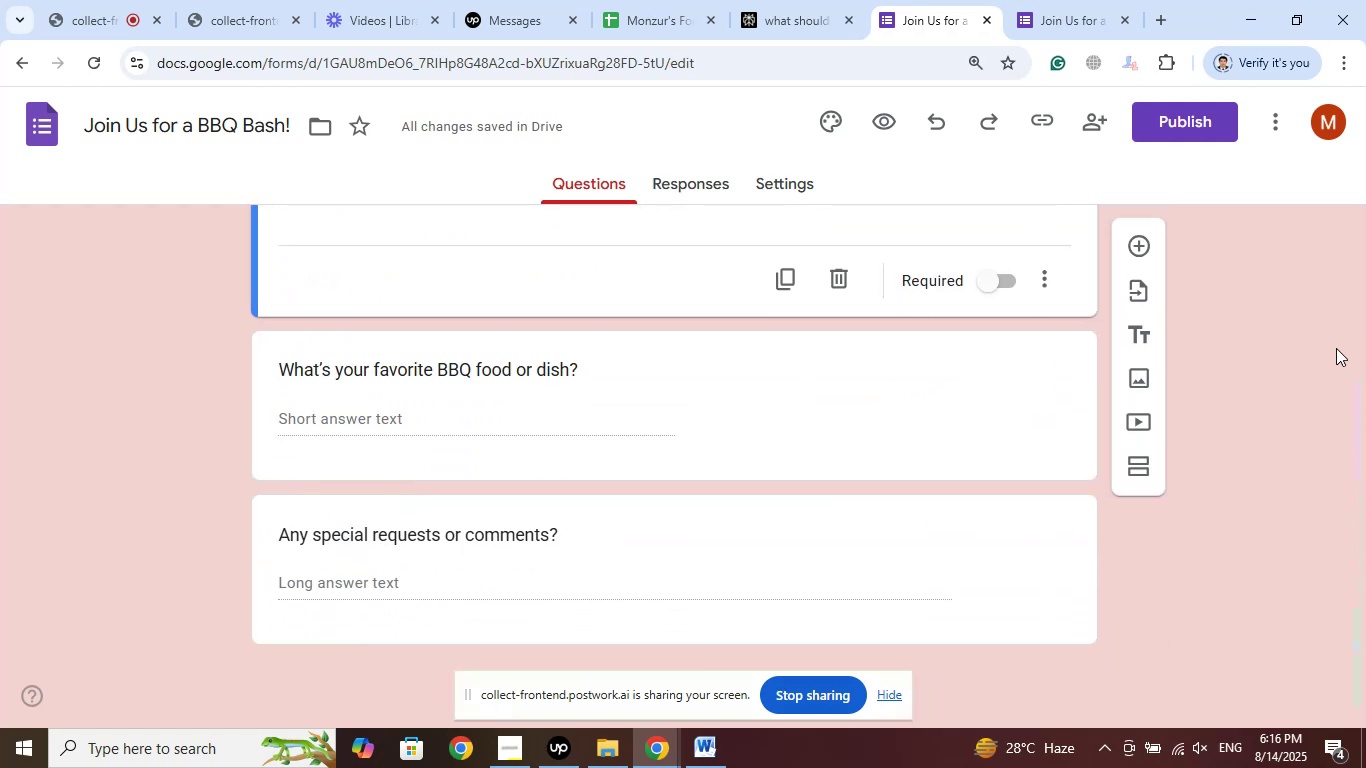 
left_click([1270, 364])
 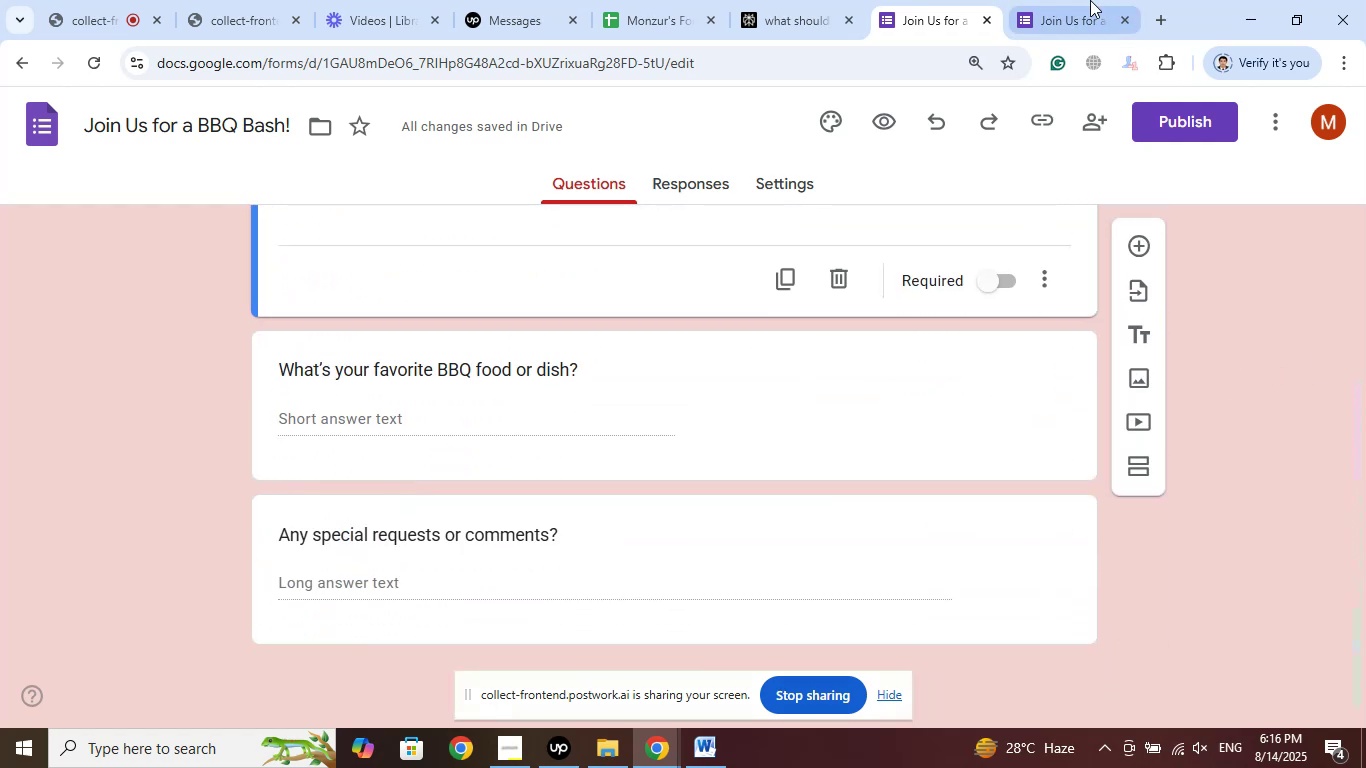 
left_click([1089, 0])
 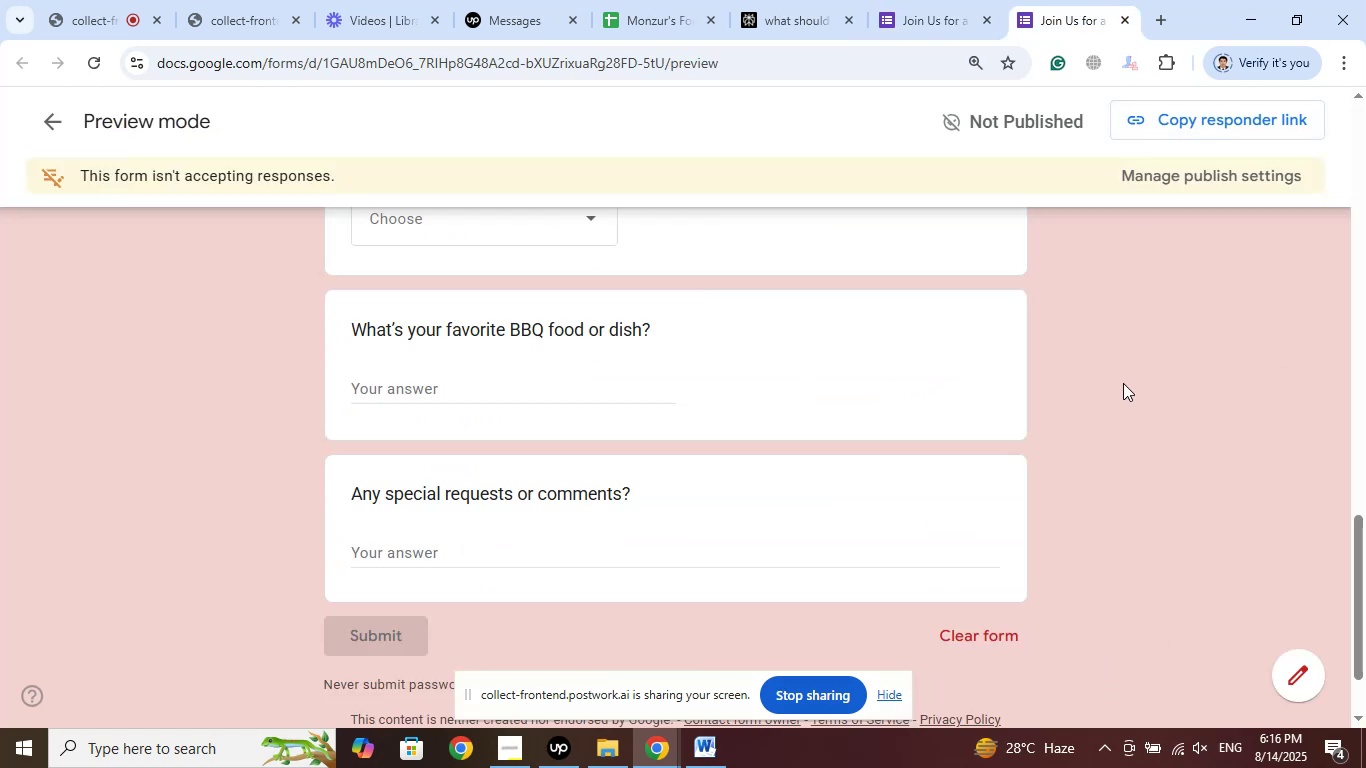 
scroll: coordinate [1159, 434], scroll_direction: up, amount: 19.0
 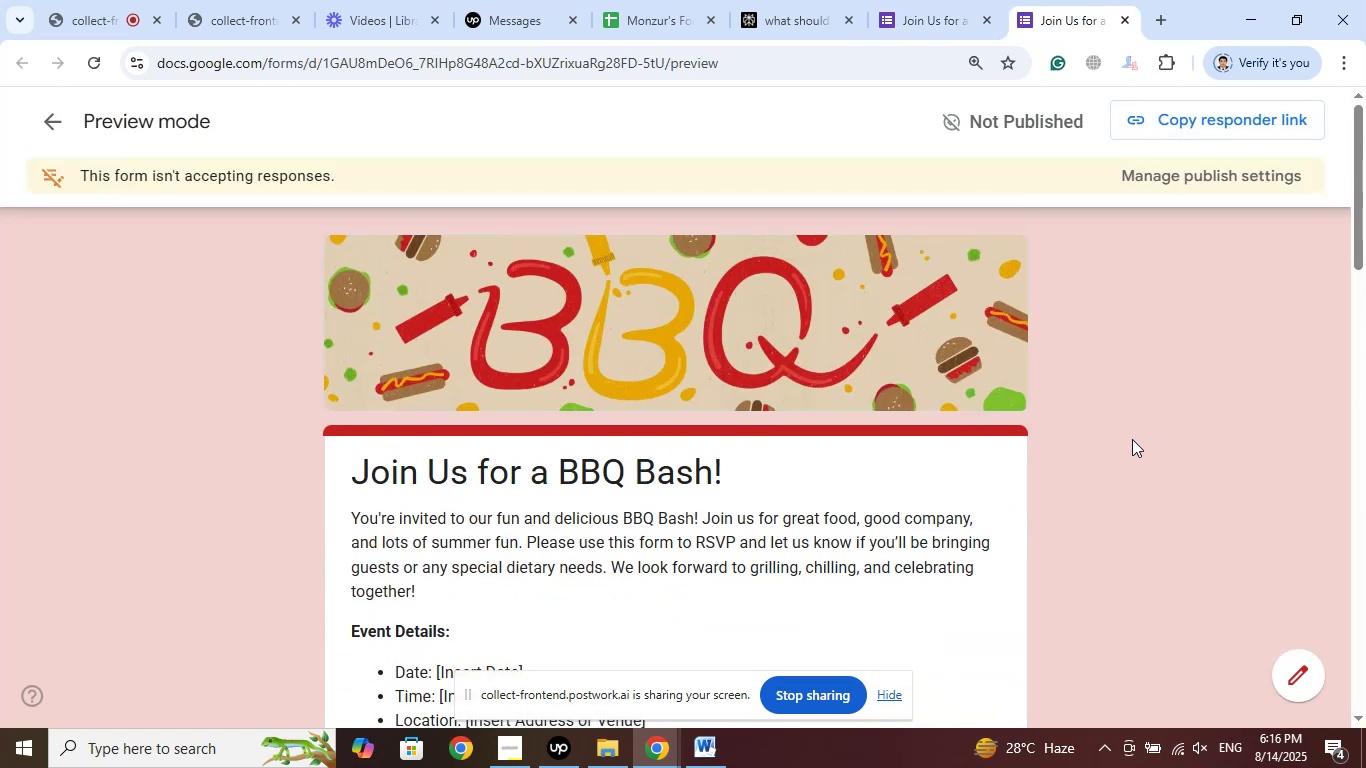 
scroll: coordinate [1148, 395], scroll_direction: down, amount: 5.0
 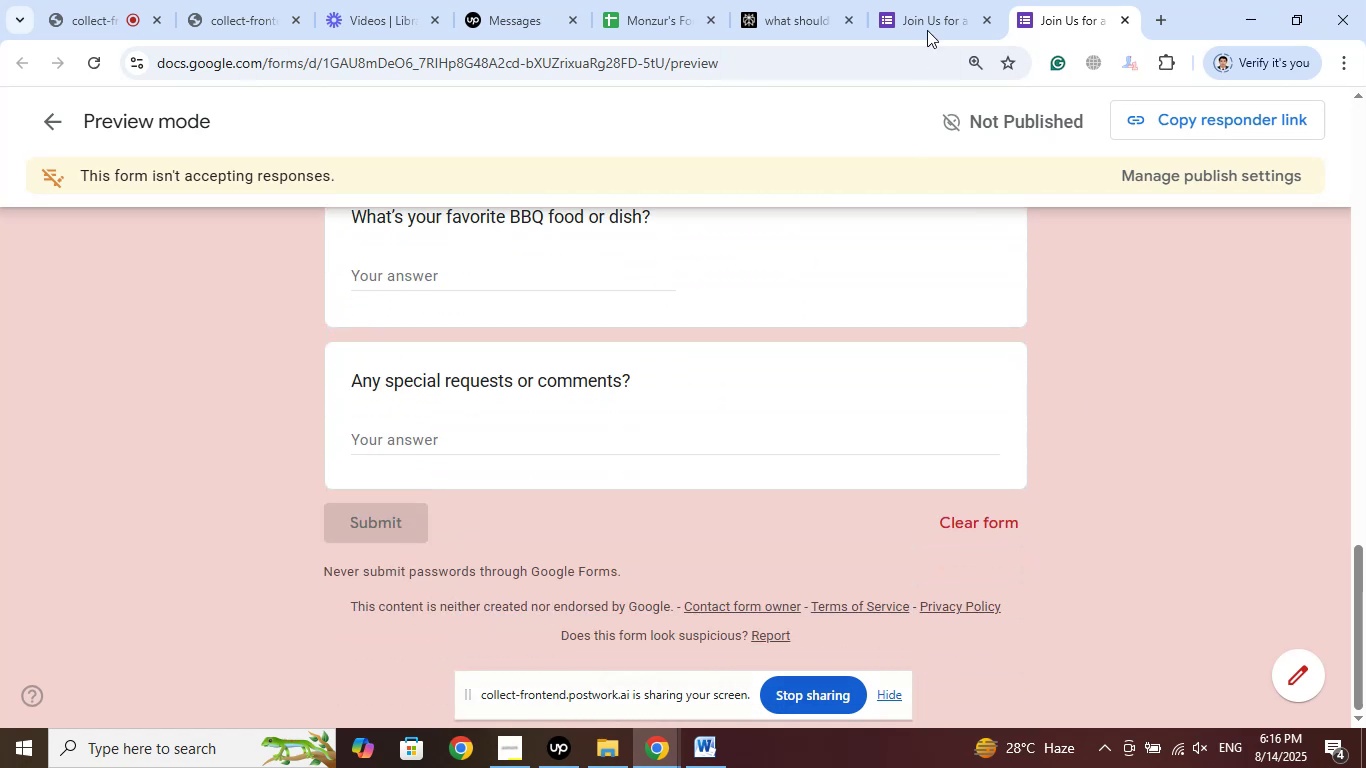 
left_click([929, 12])
 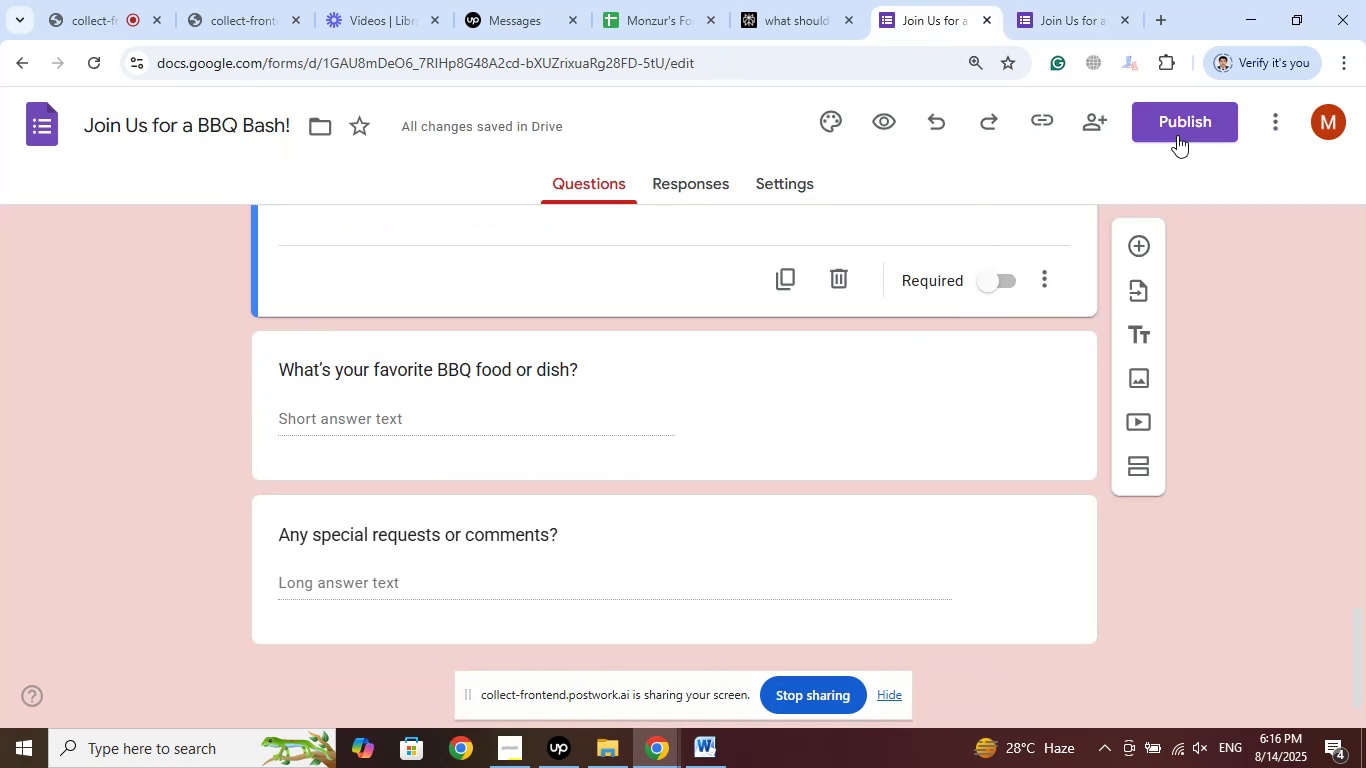 
left_click([1177, 135])
 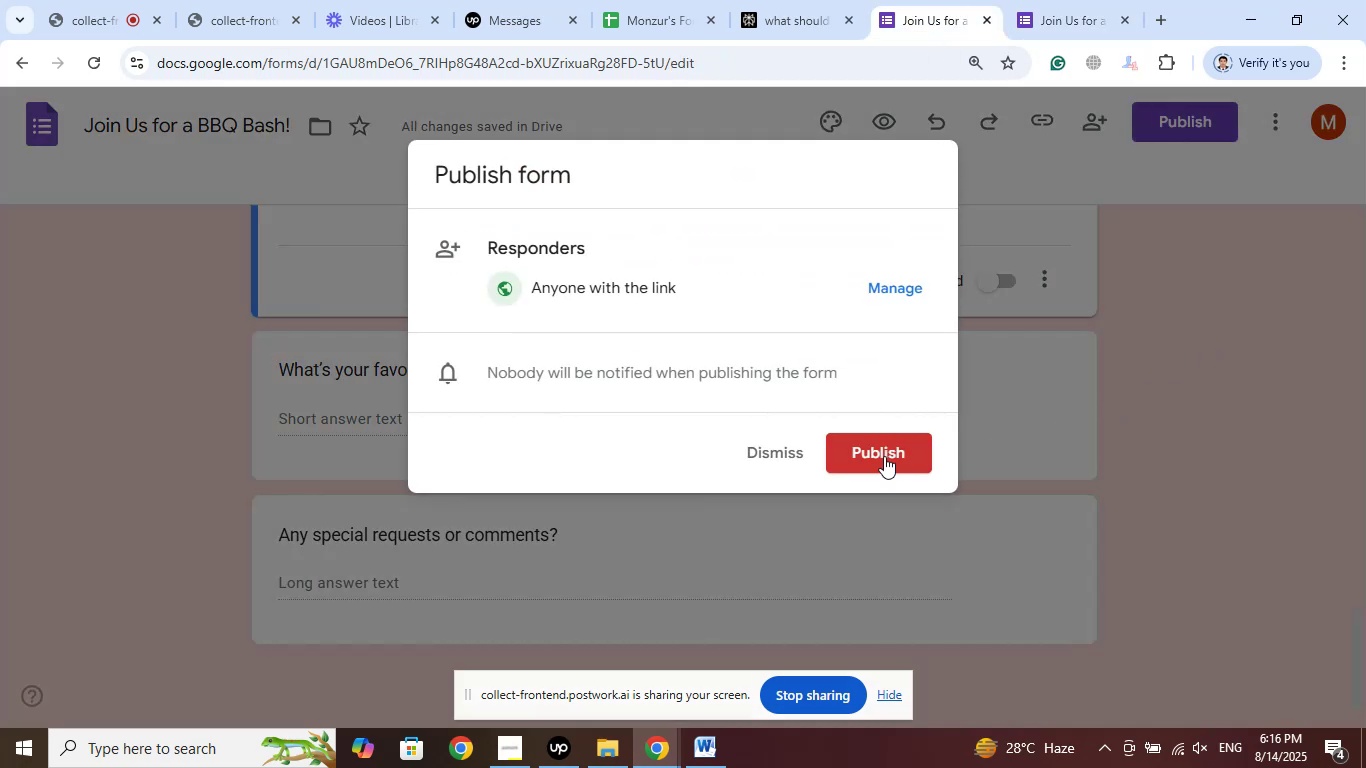 
wait(8.18)
 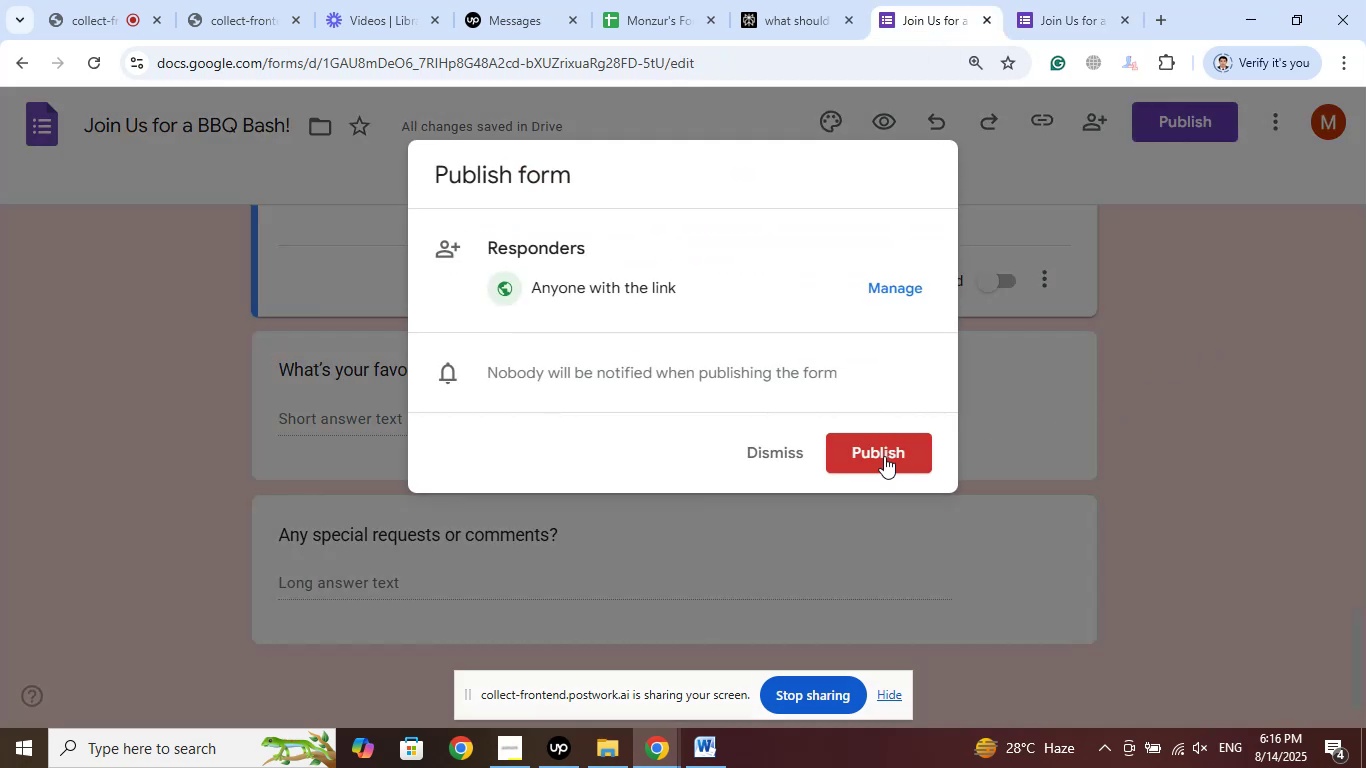 
left_click([1163, 131])
 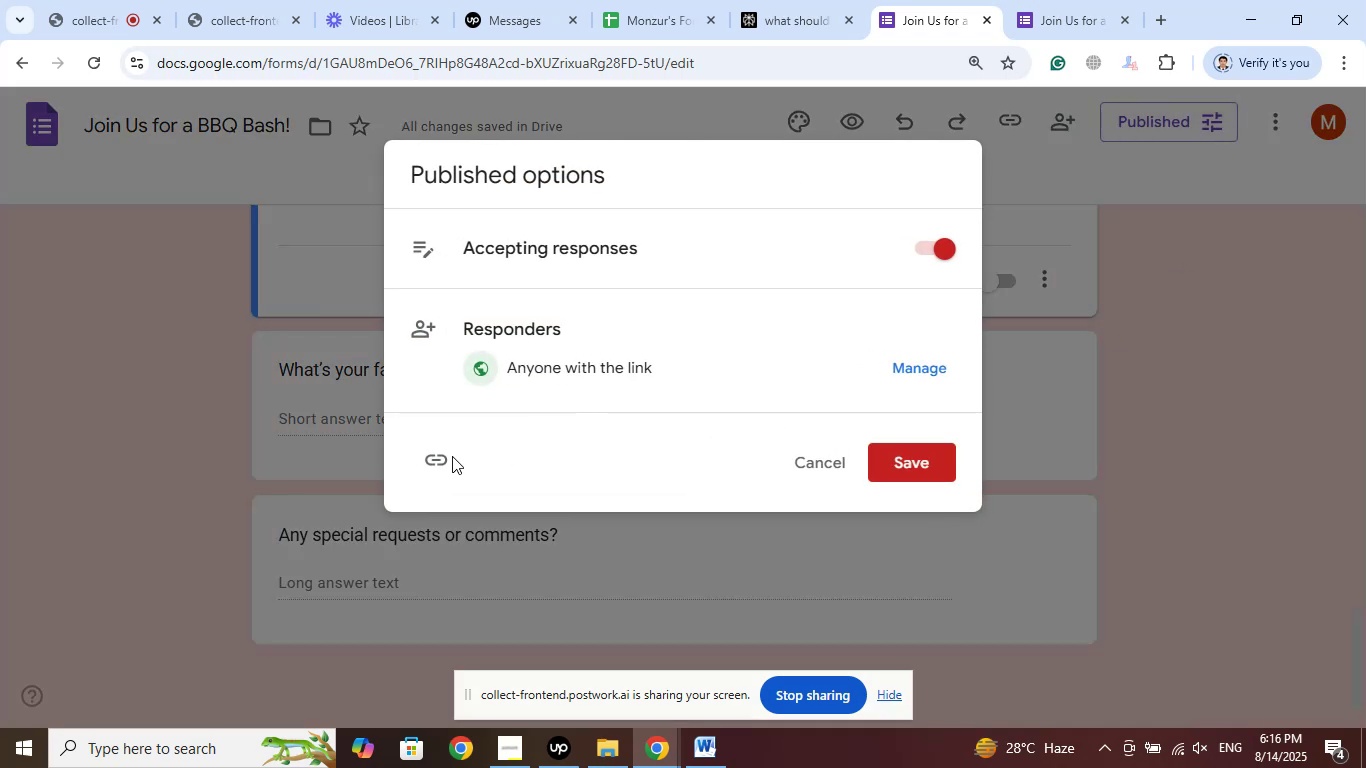 
left_click([435, 451])
 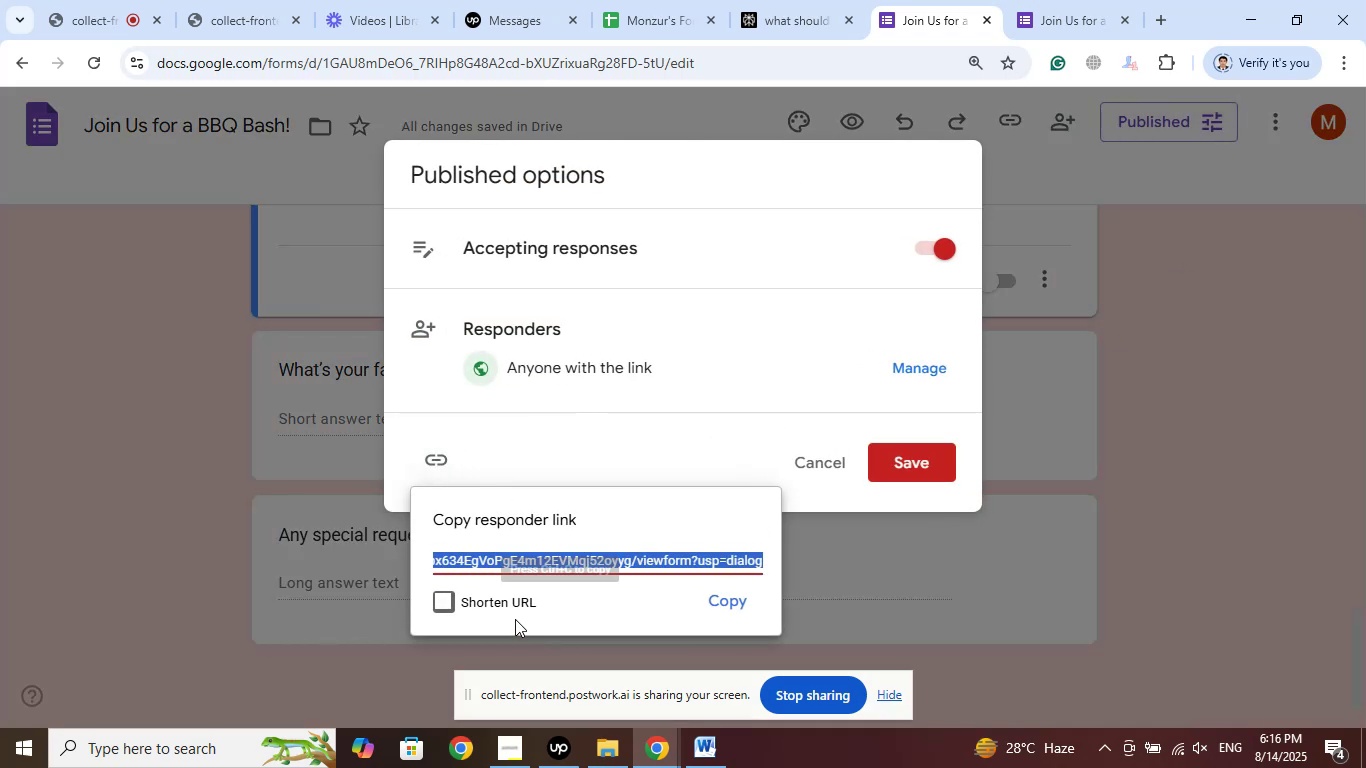 
left_click([505, 608])
 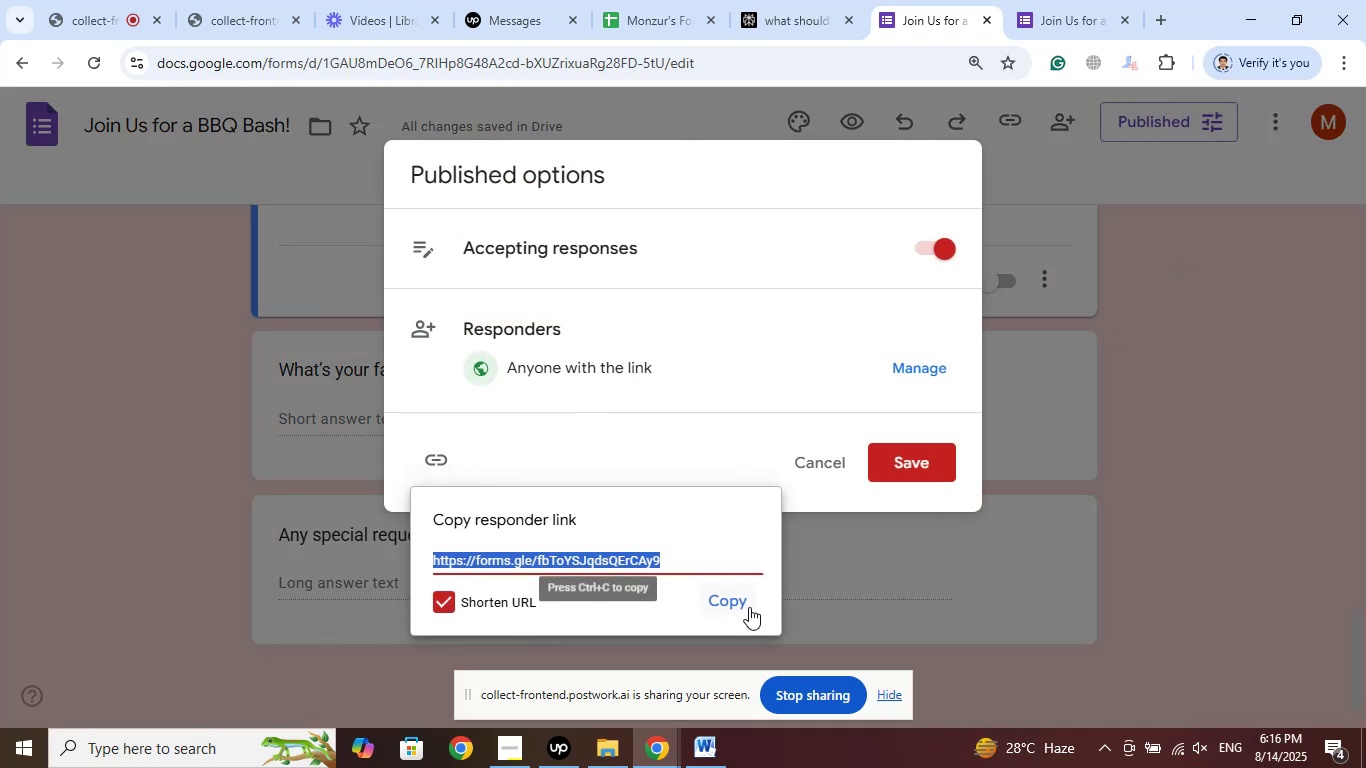 
left_click([734, 601])
 